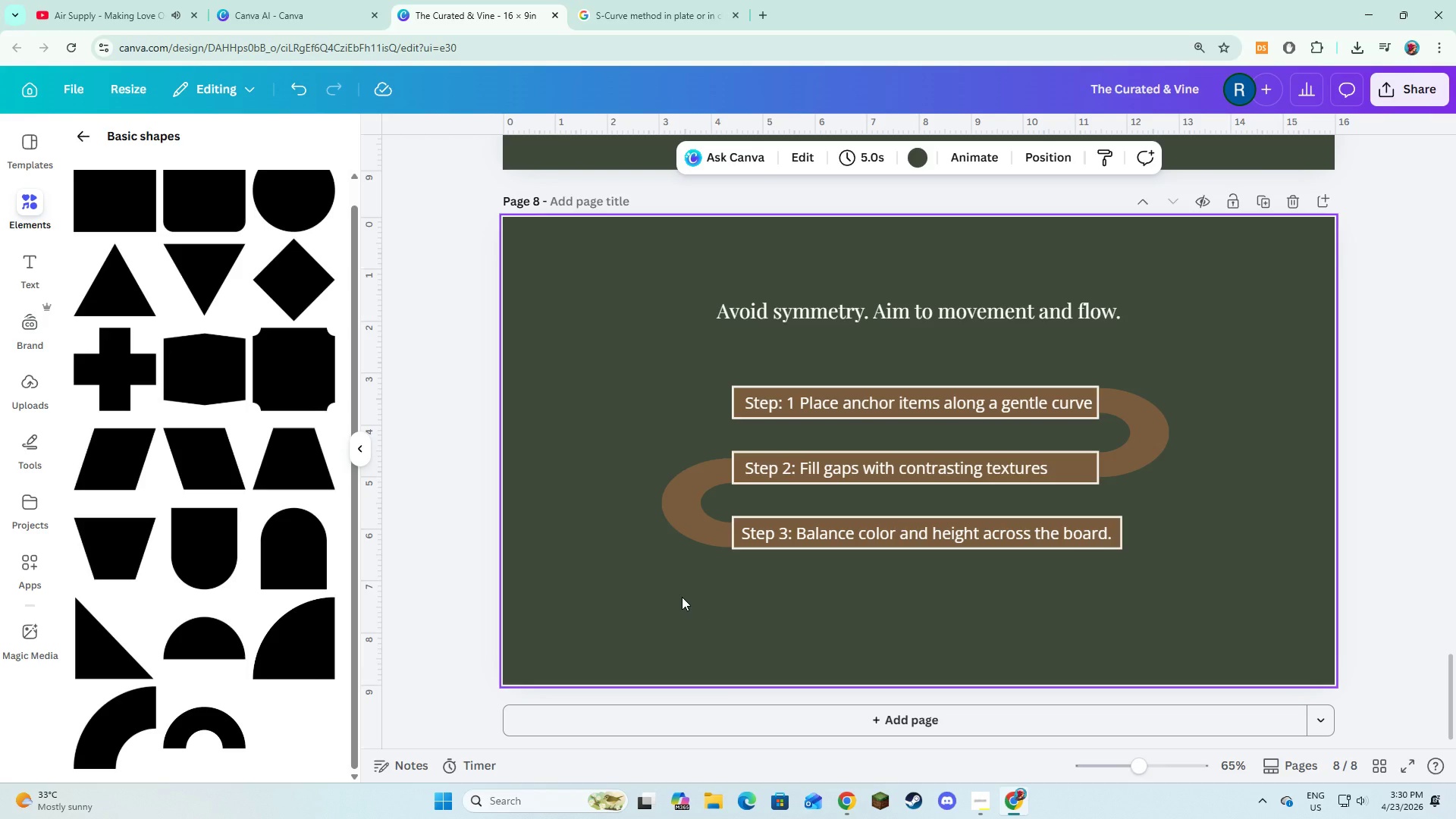 
wait(30.42)
 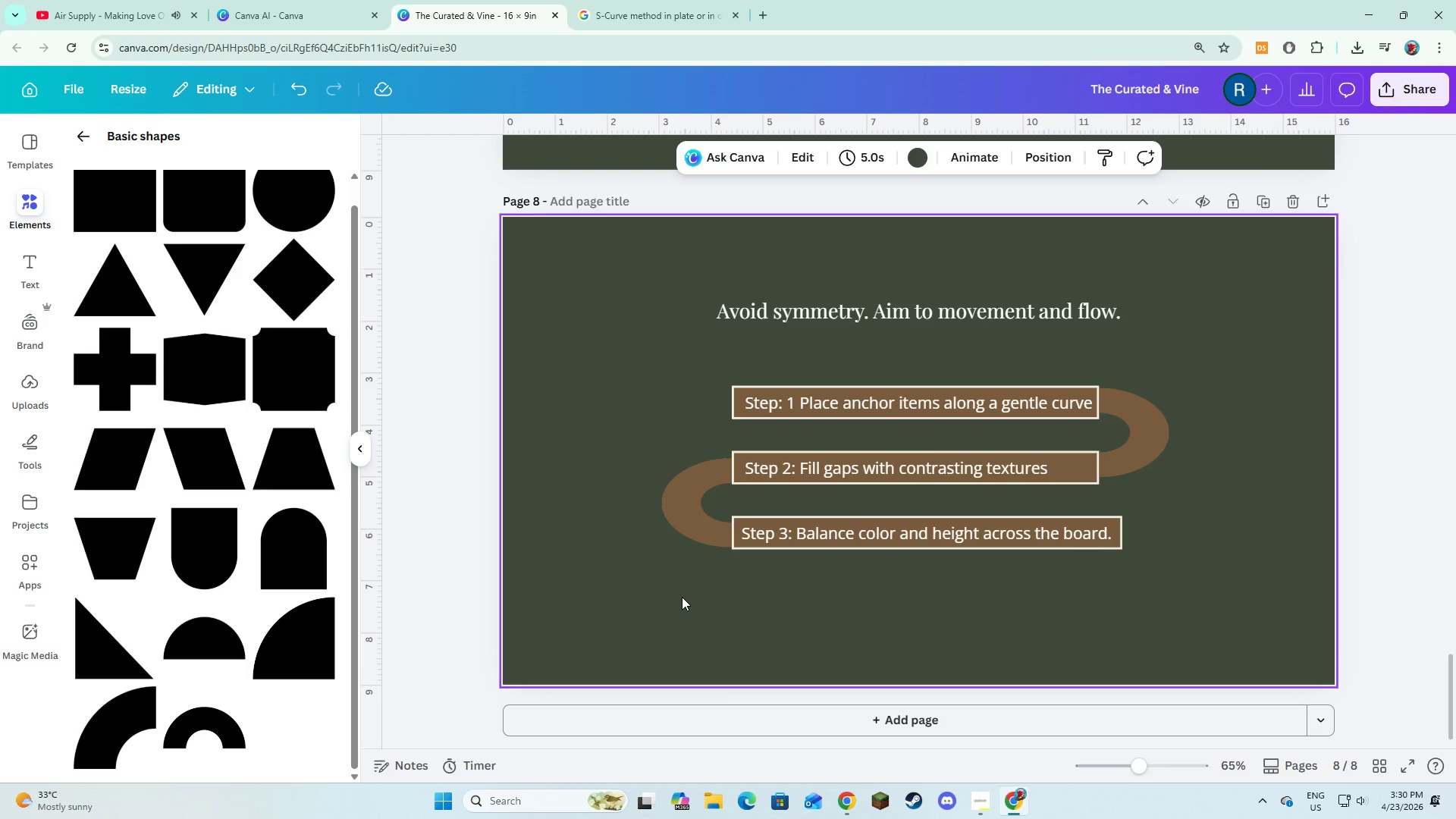 
left_click([744, 316])
 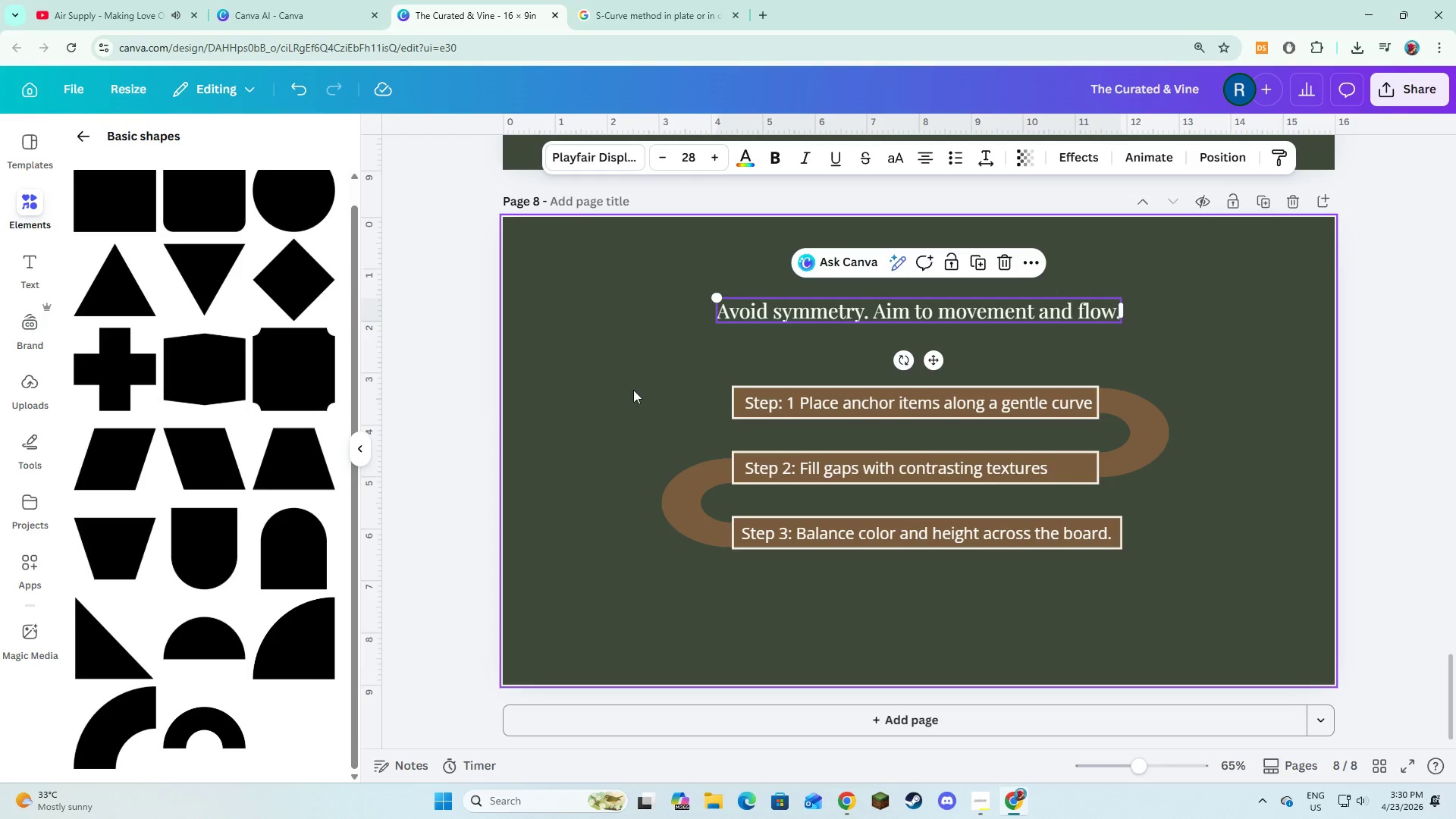 
left_click([625, 400])
 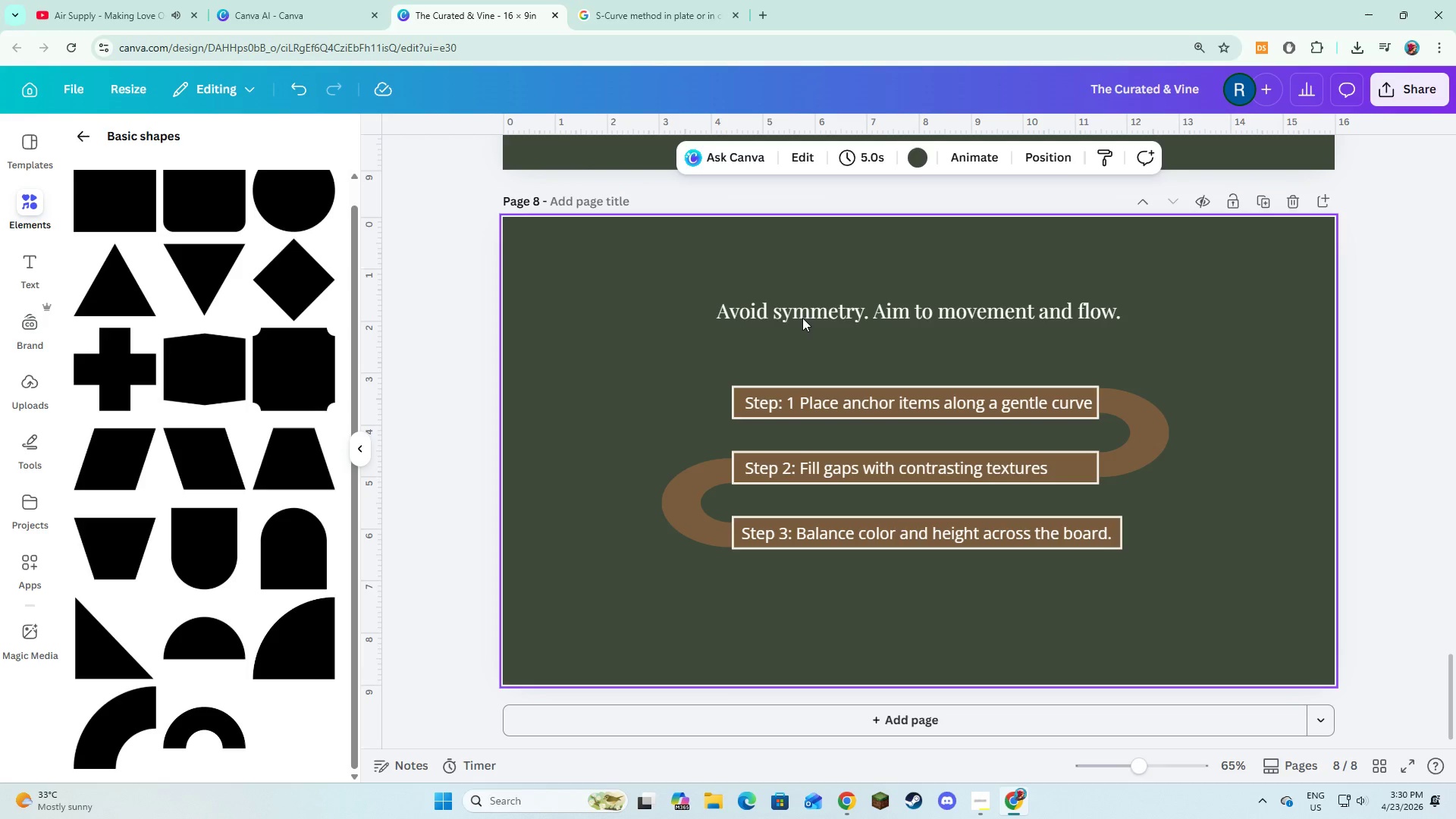 
double_click([806, 313])
 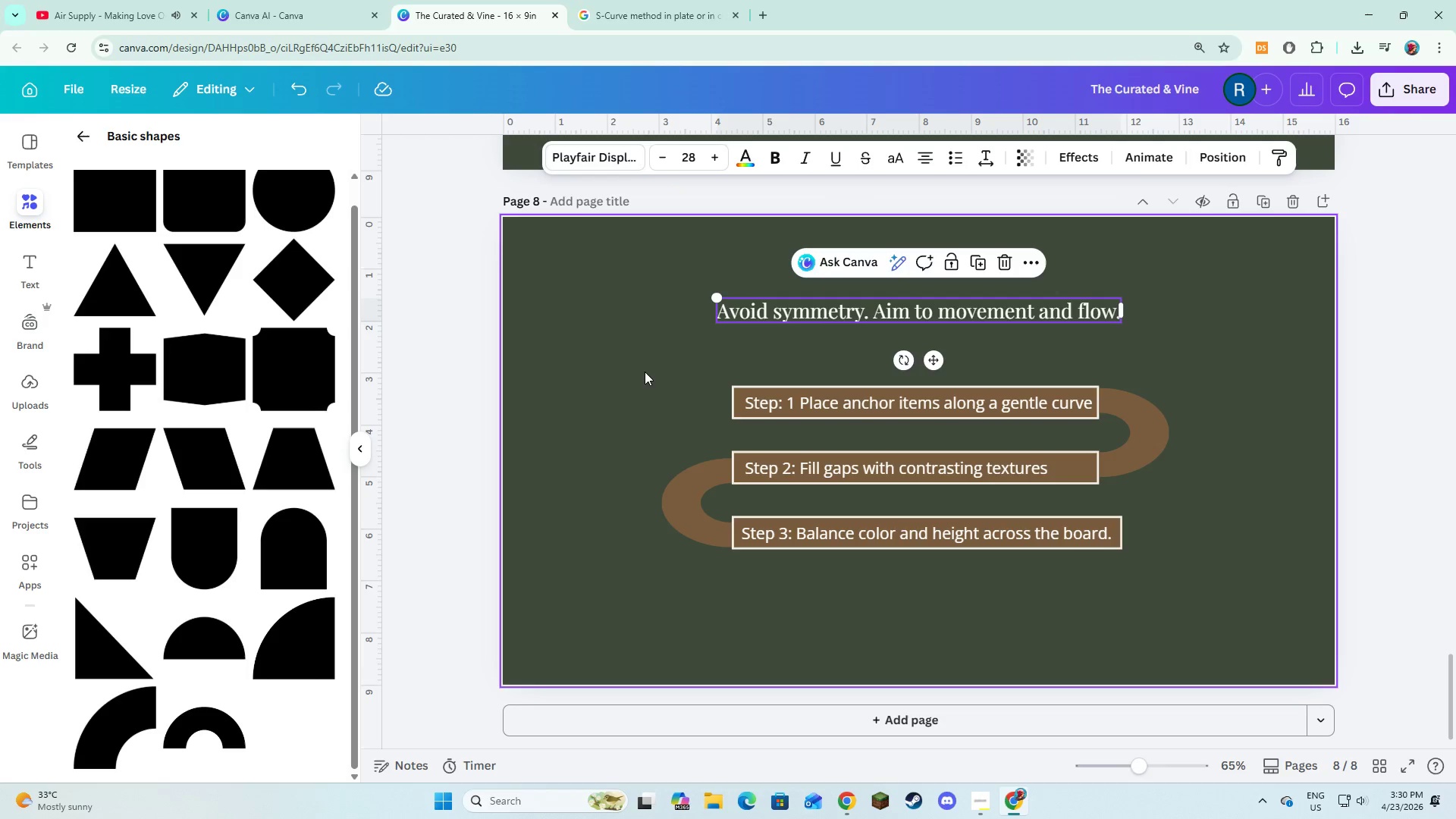 
triple_click([645, 372])
 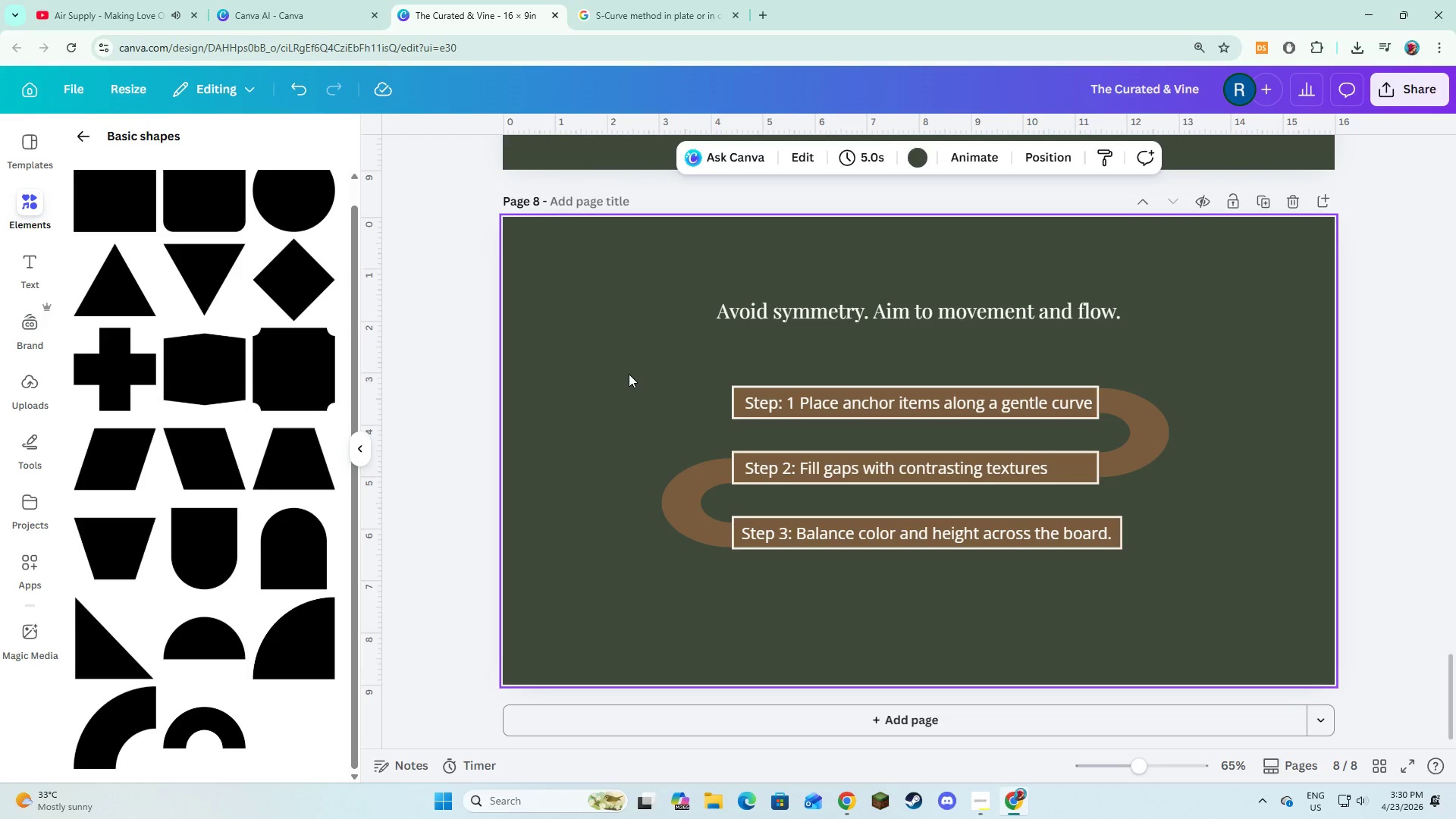 
left_click([582, 605])
 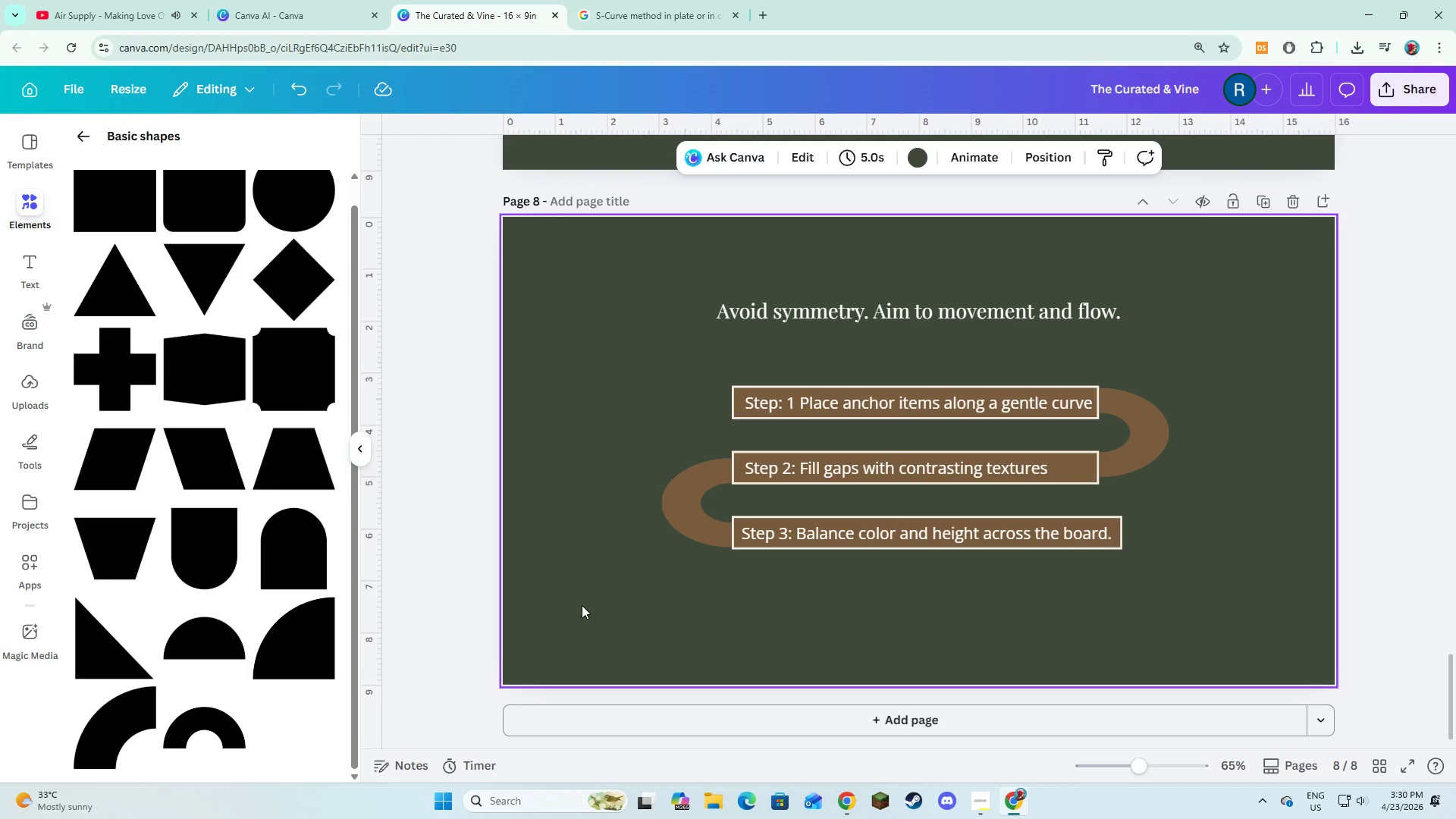 
wait(6.51)
 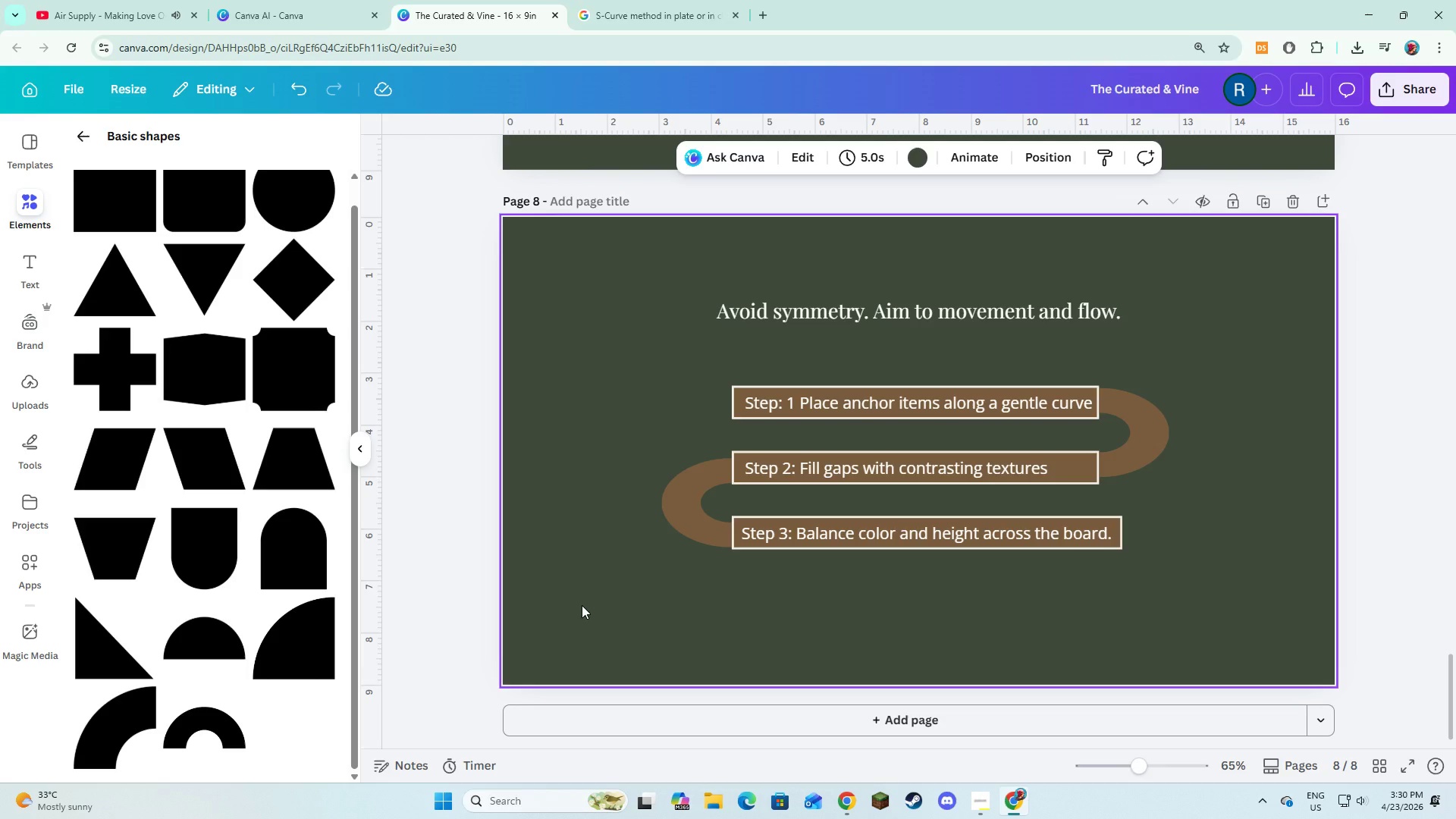 
left_click_drag(start_coordinate=[598, 389], to_coordinate=[1096, 632])
 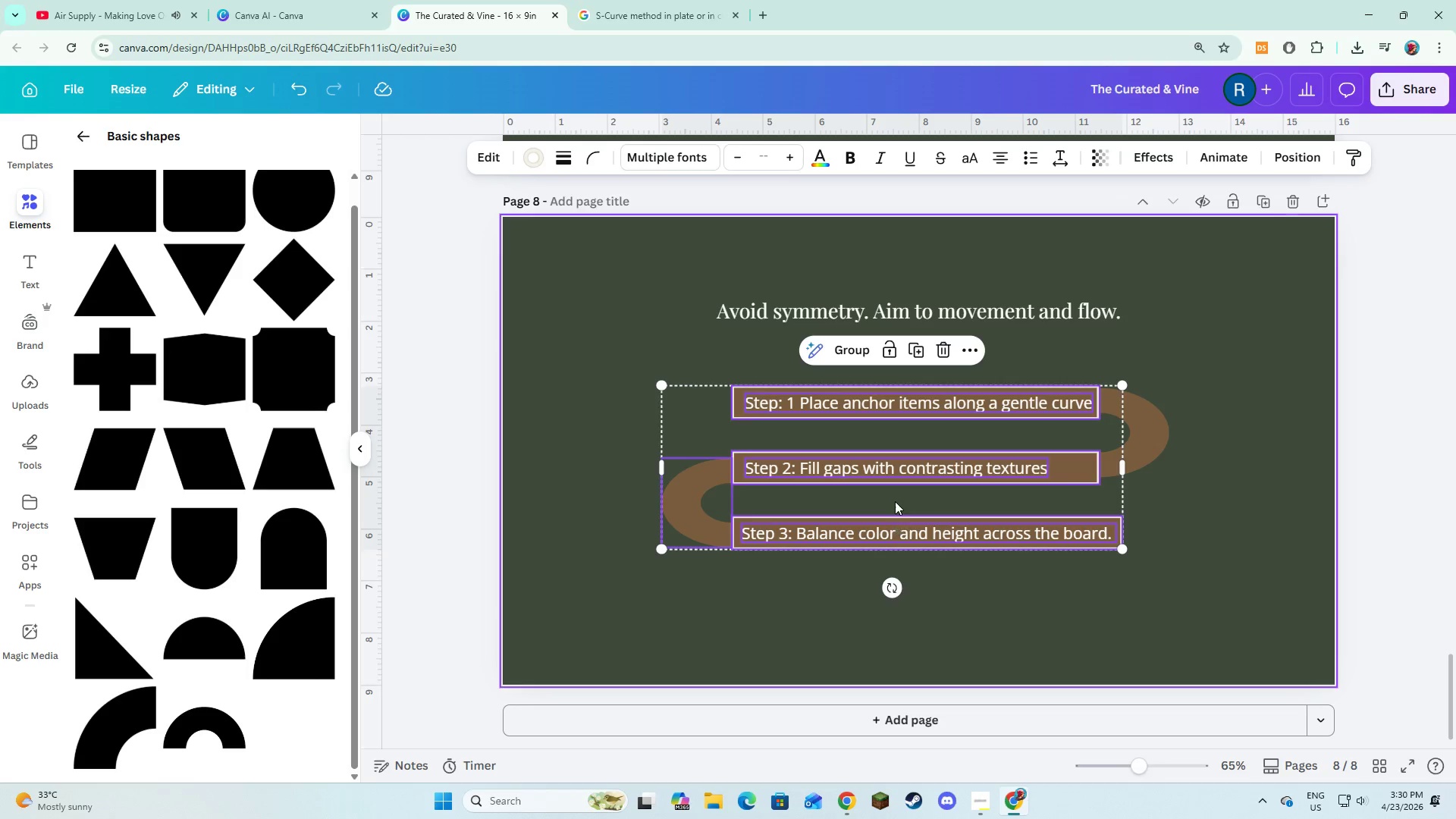 
left_click_drag(start_coordinate=[895, 500], to_coordinate=[890, 529])
 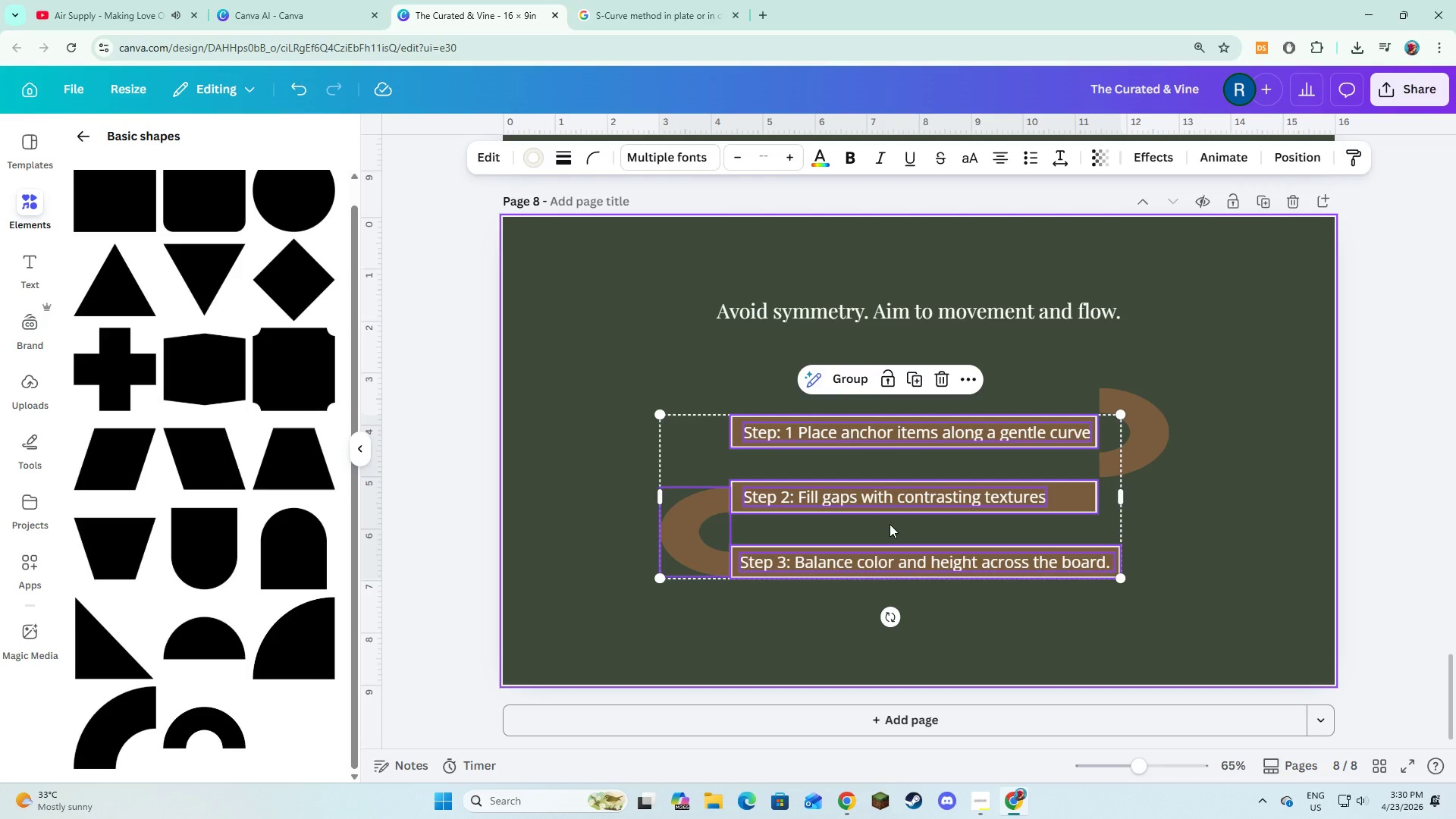 
key(Control+Z)
 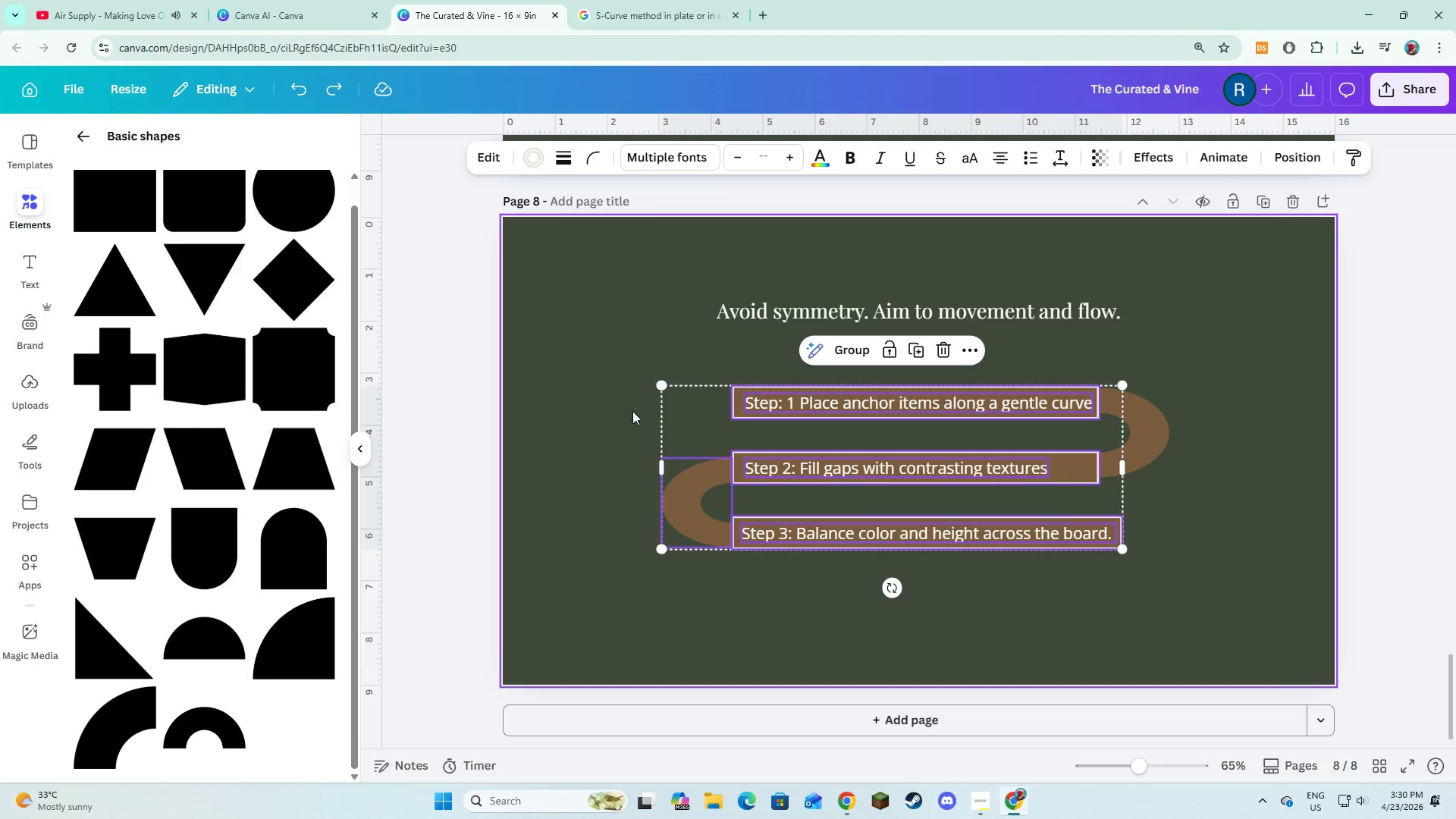 
left_click([544, 436])
 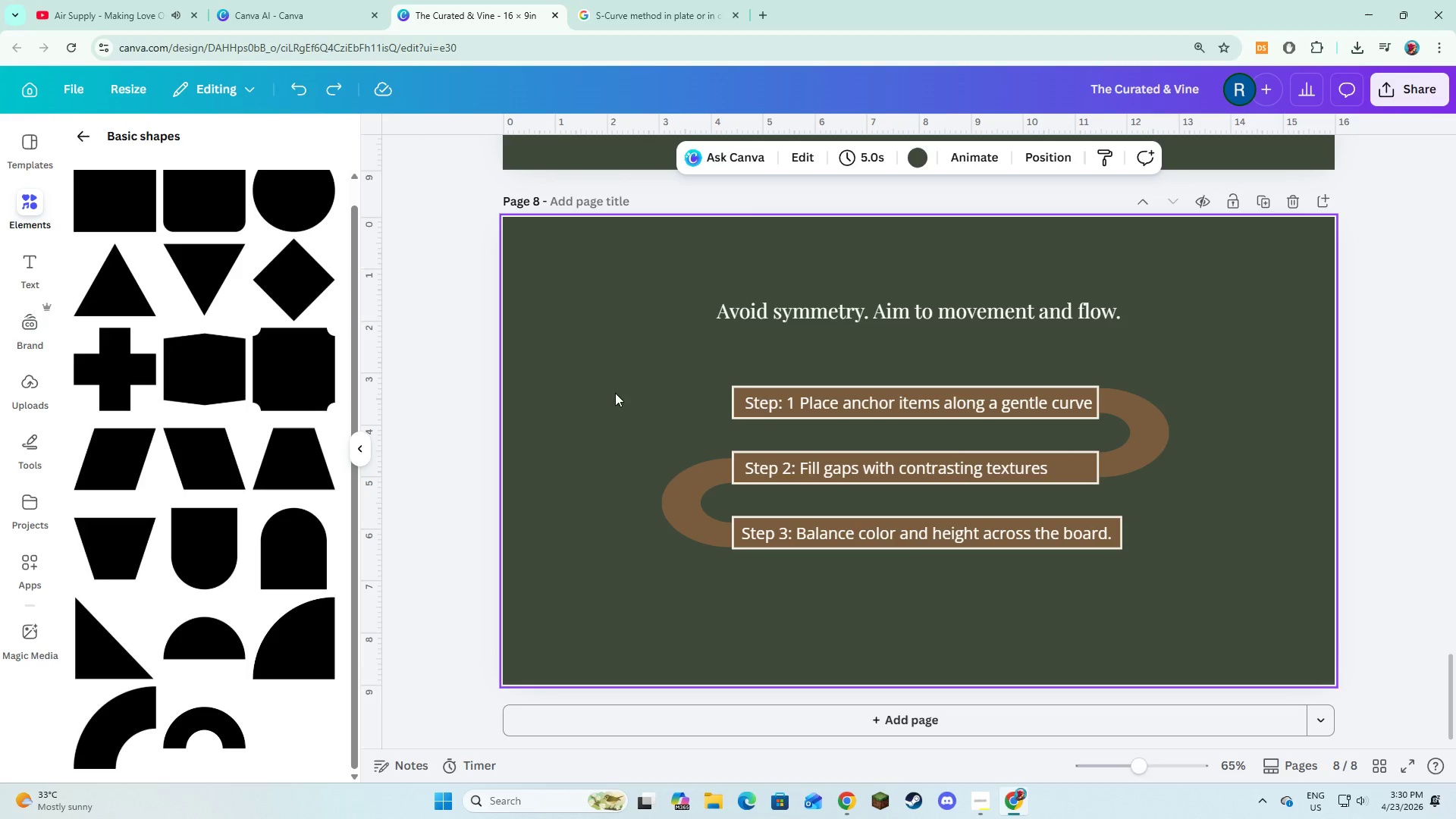 
left_click_drag(start_coordinate=[617, 387], to_coordinate=[1193, 620])
 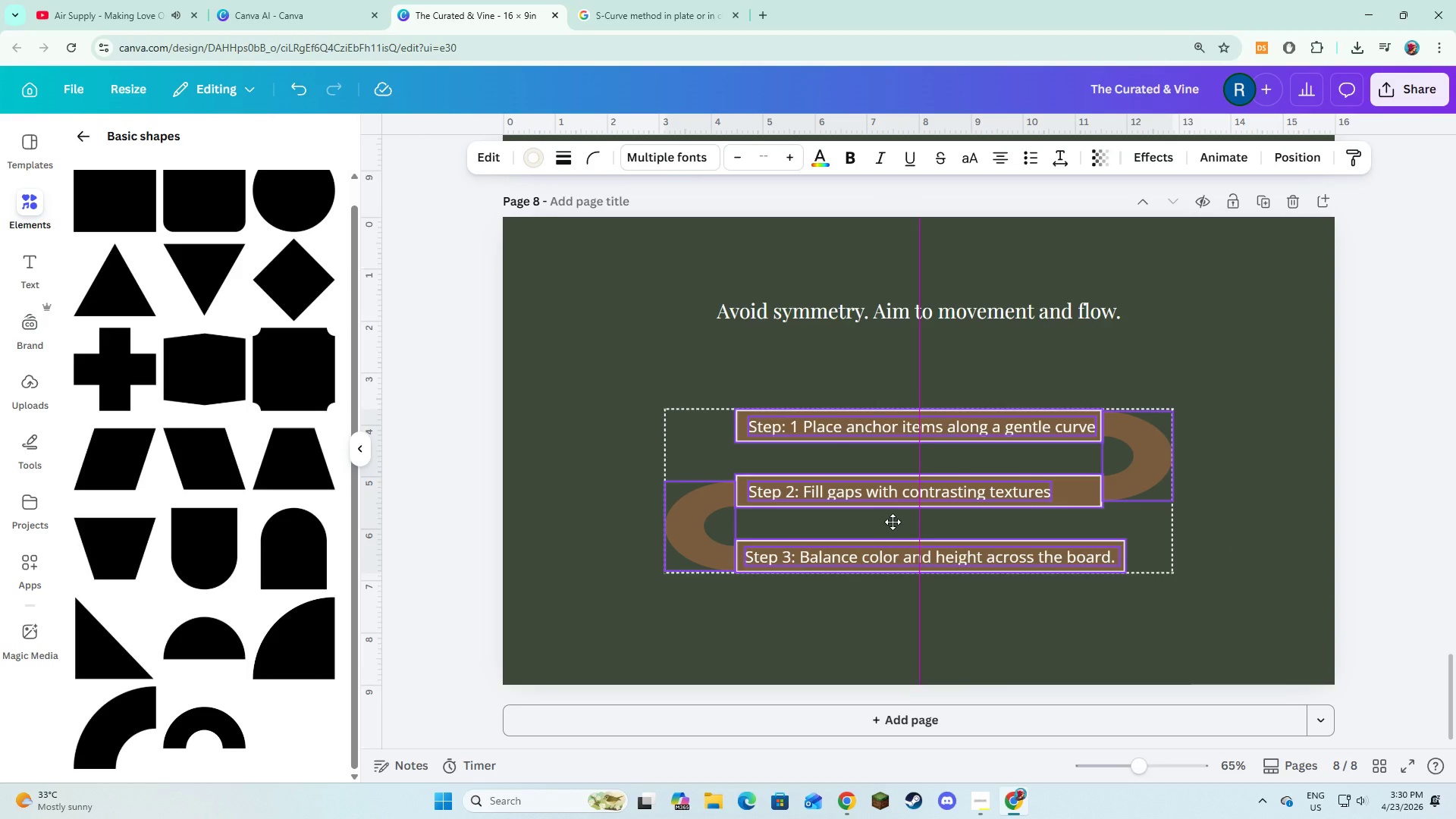 
wait(19.66)
 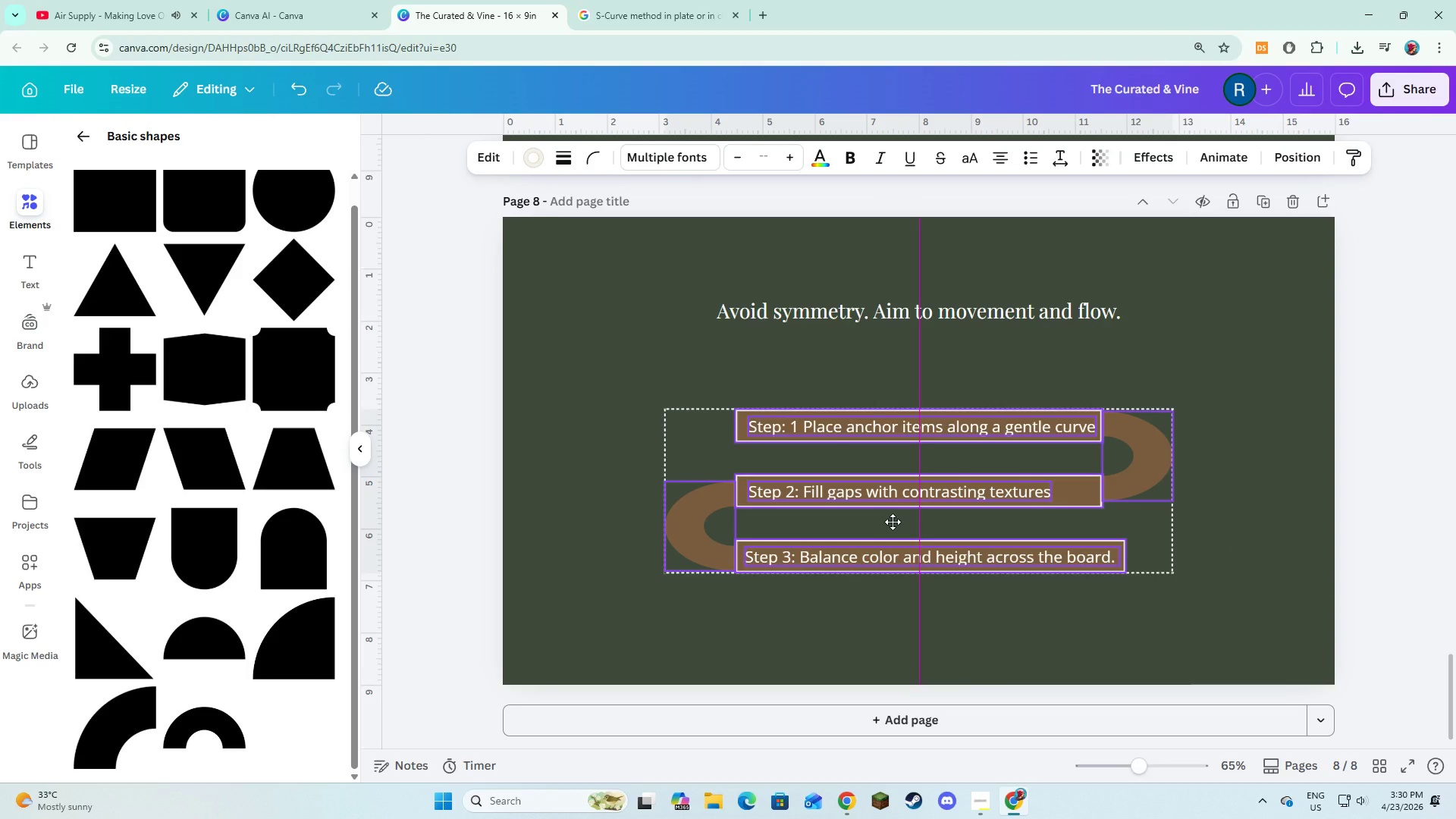 
left_click([811, 579])
 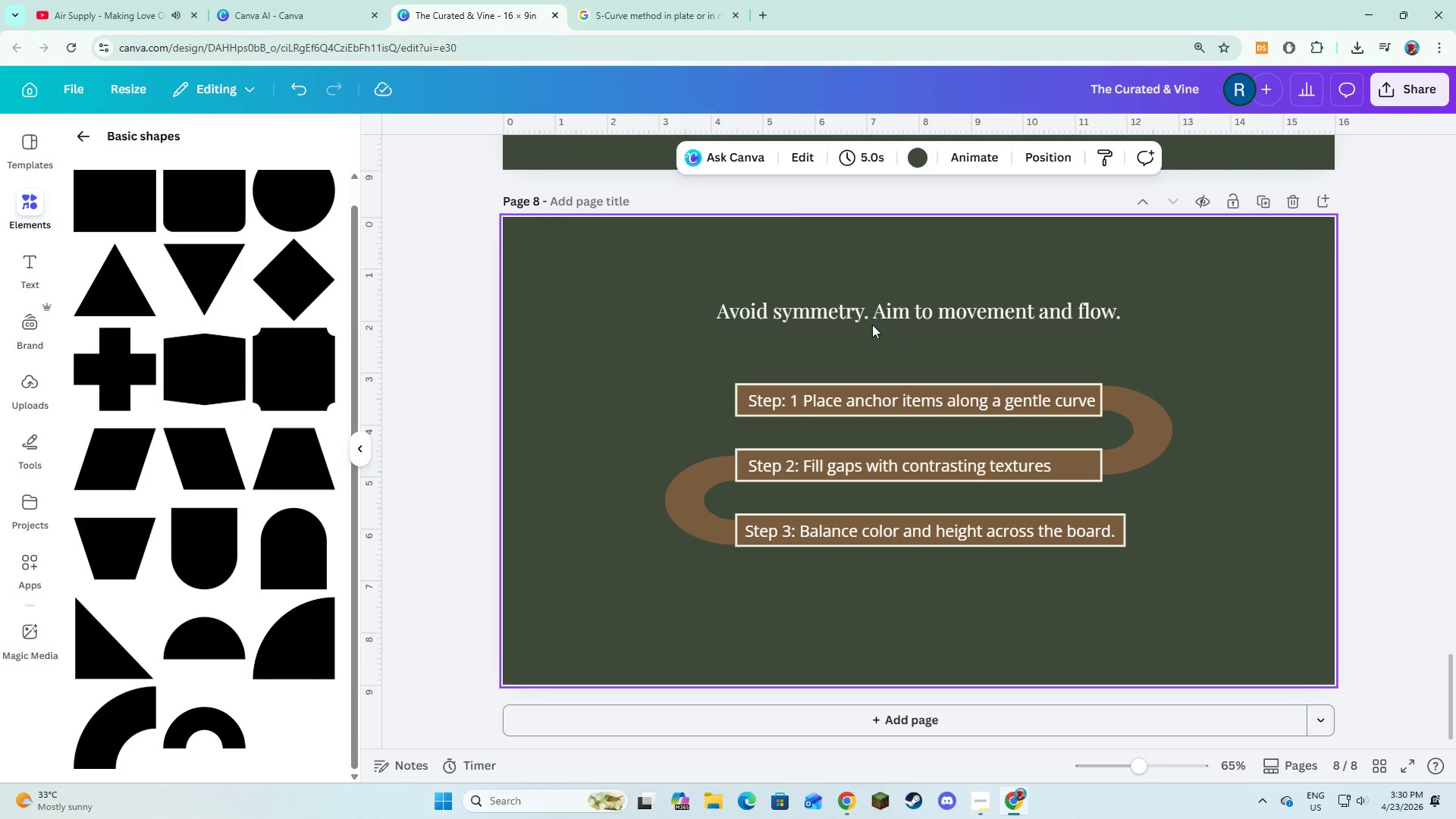 
left_click([880, 318])
 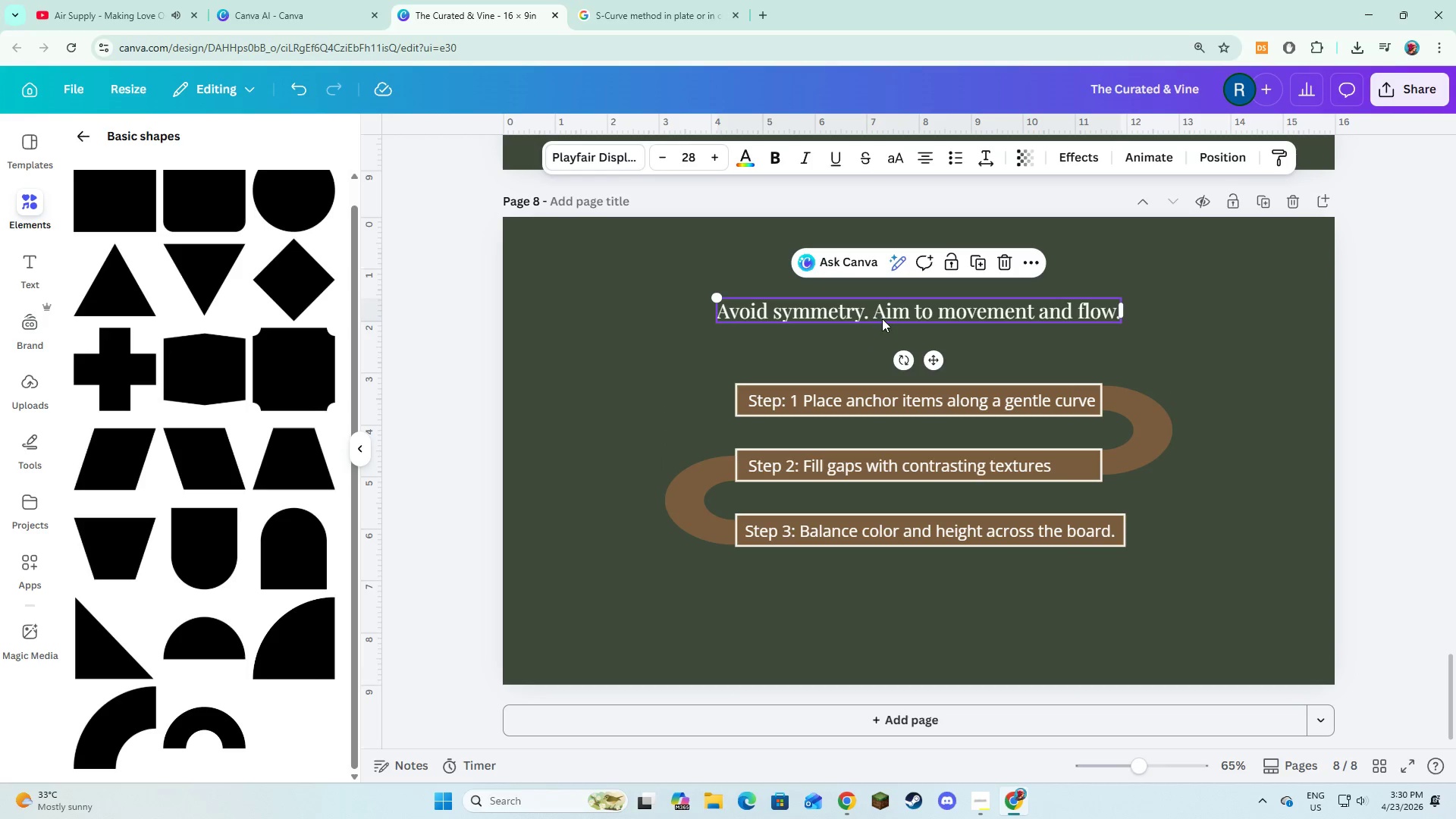 
left_click_drag(start_coordinate=[880, 318], to_coordinate=[883, 332])
 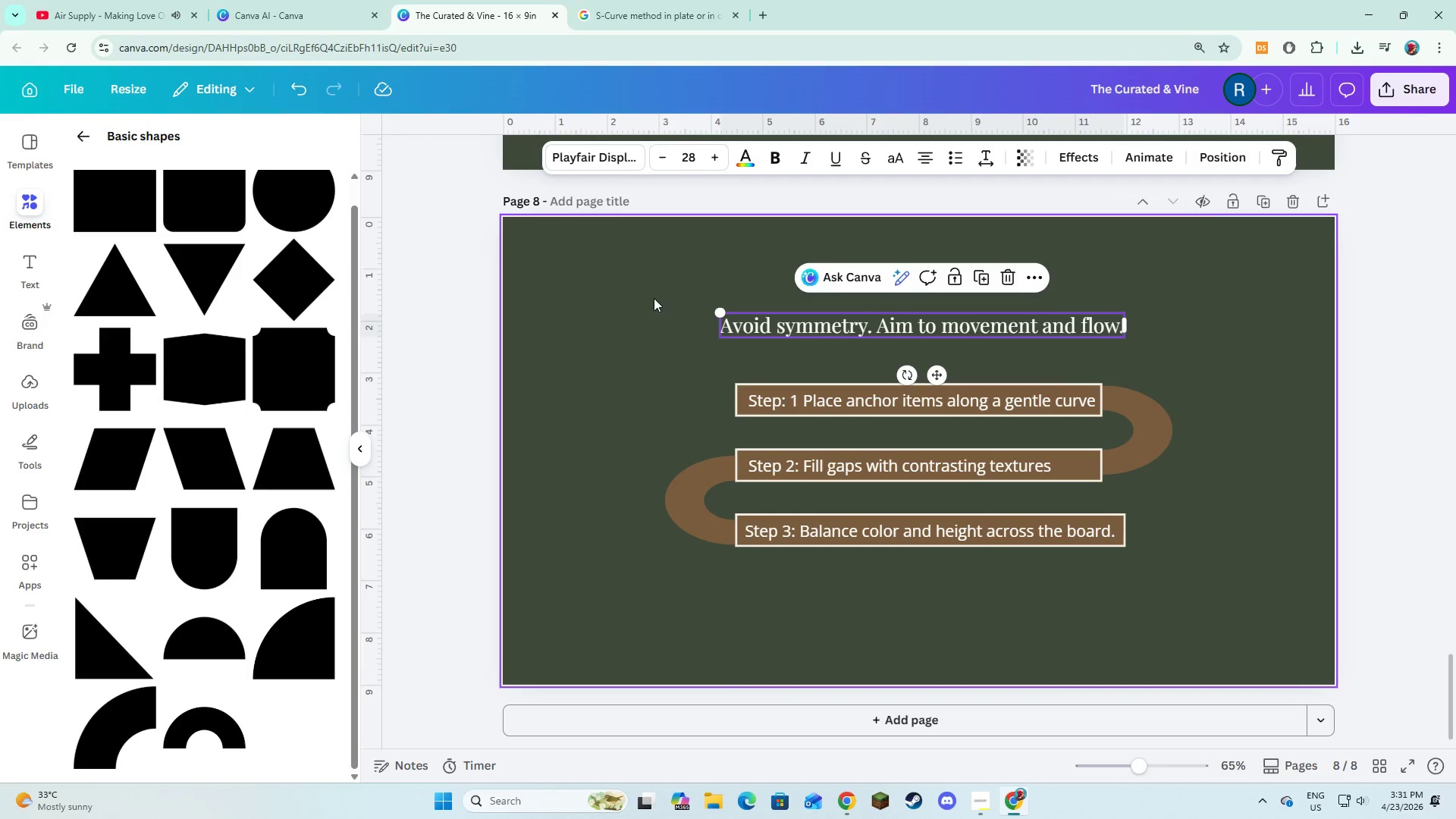 
left_click_drag(start_coordinate=[654, 298], to_coordinate=[991, 589])
 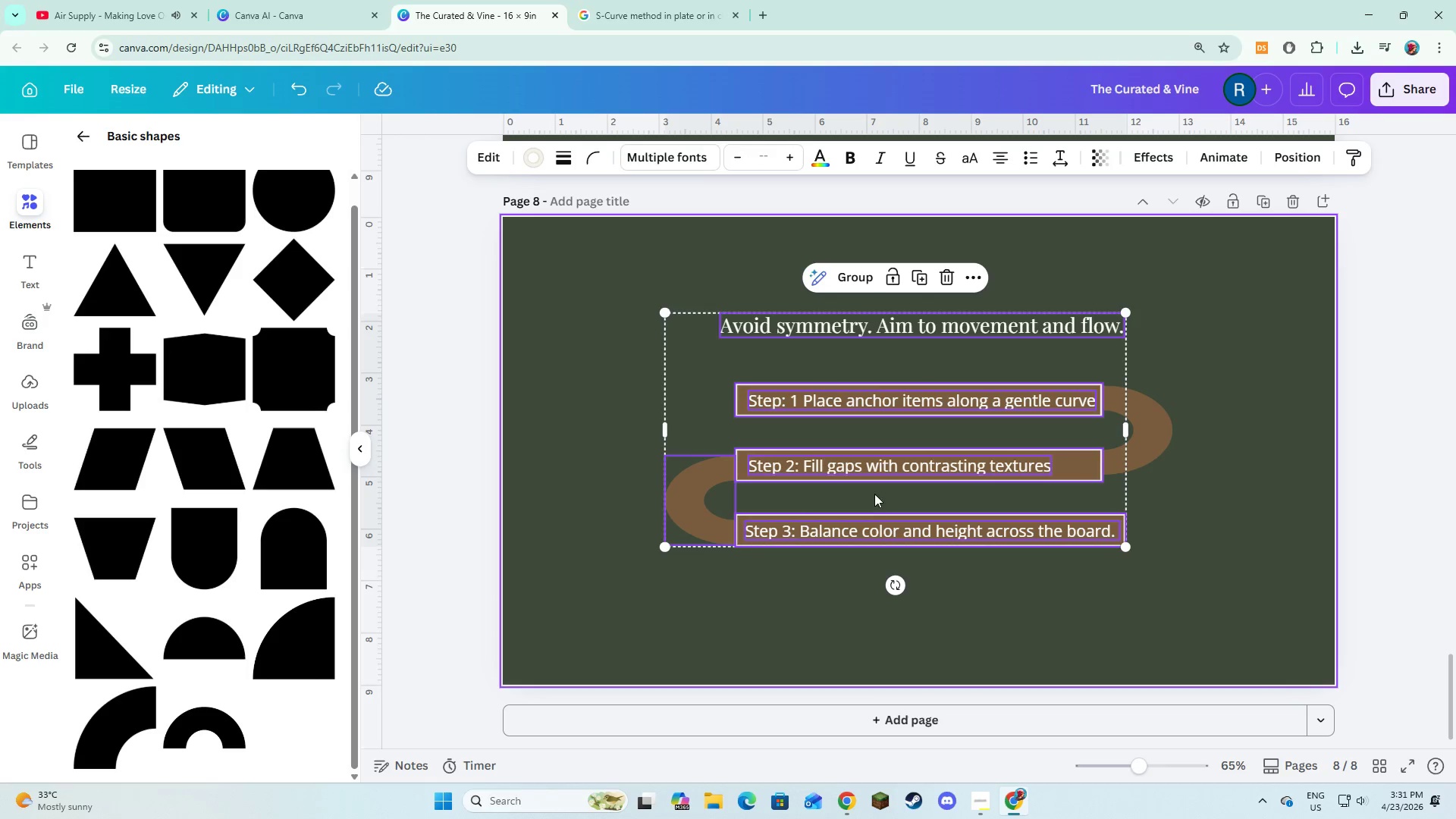 
left_click_drag(start_coordinate=[874, 493], to_coordinate=[874, 519])
 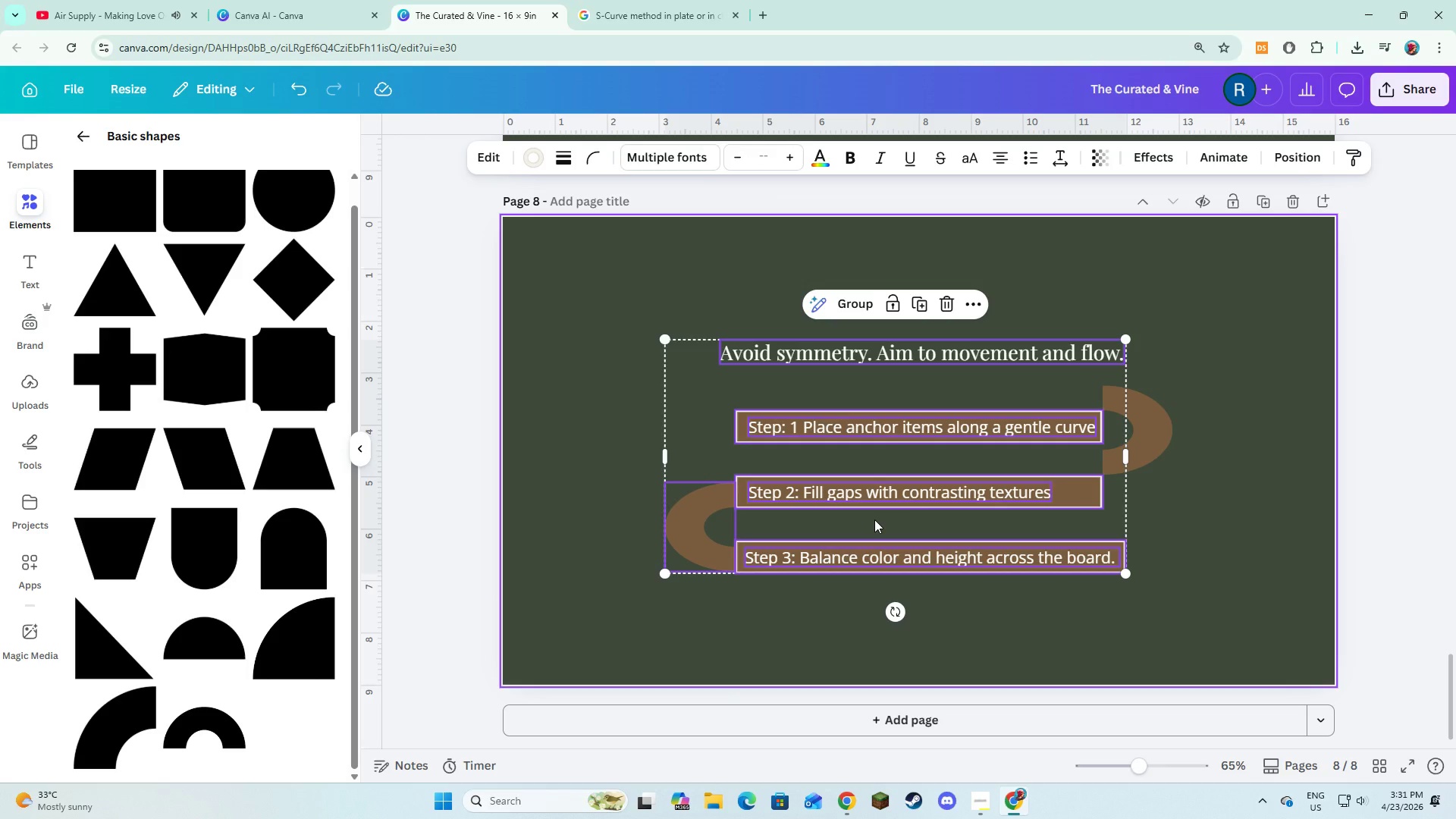 
key(Control+Z)
 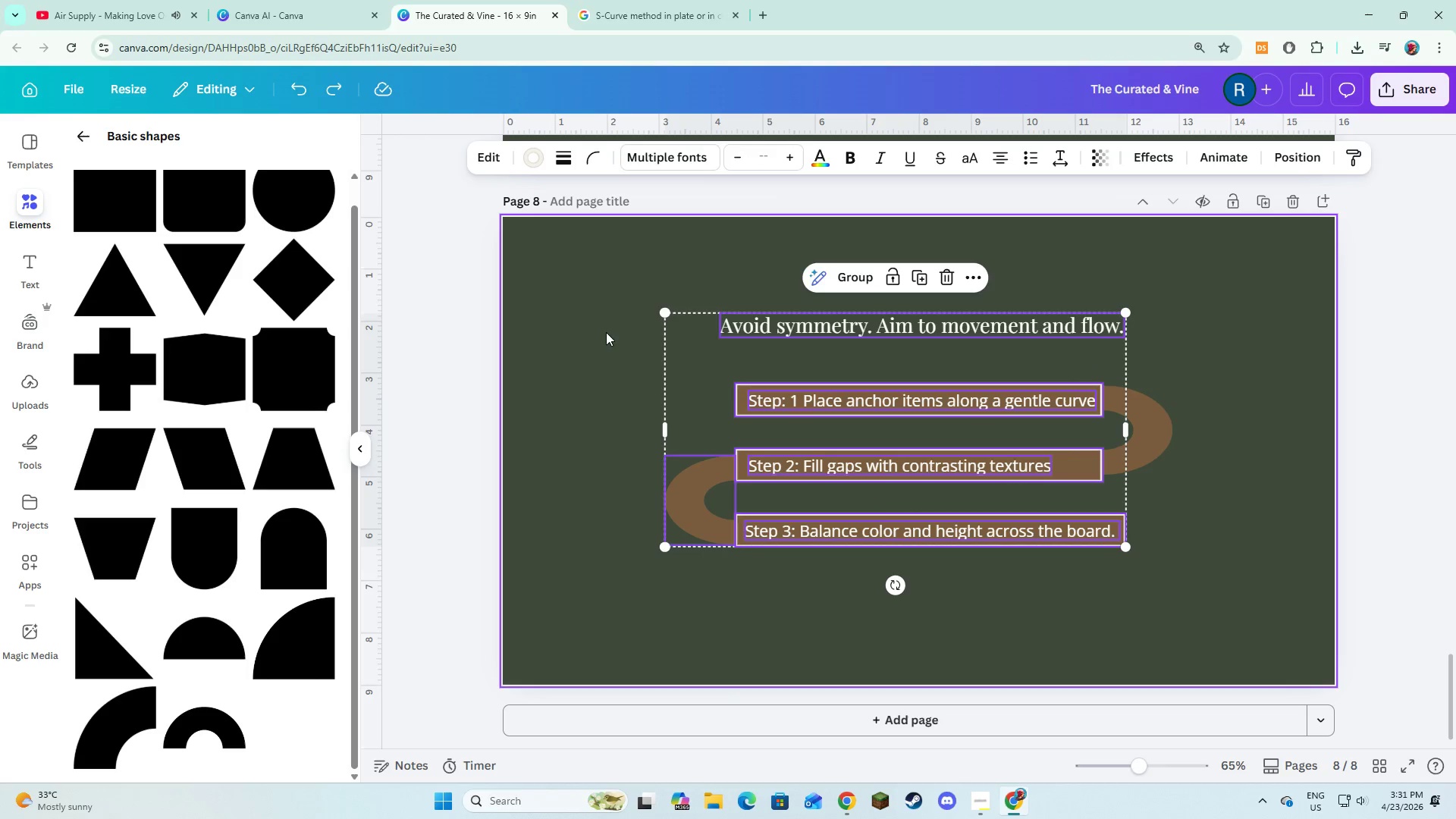 
left_click([603, 331])
 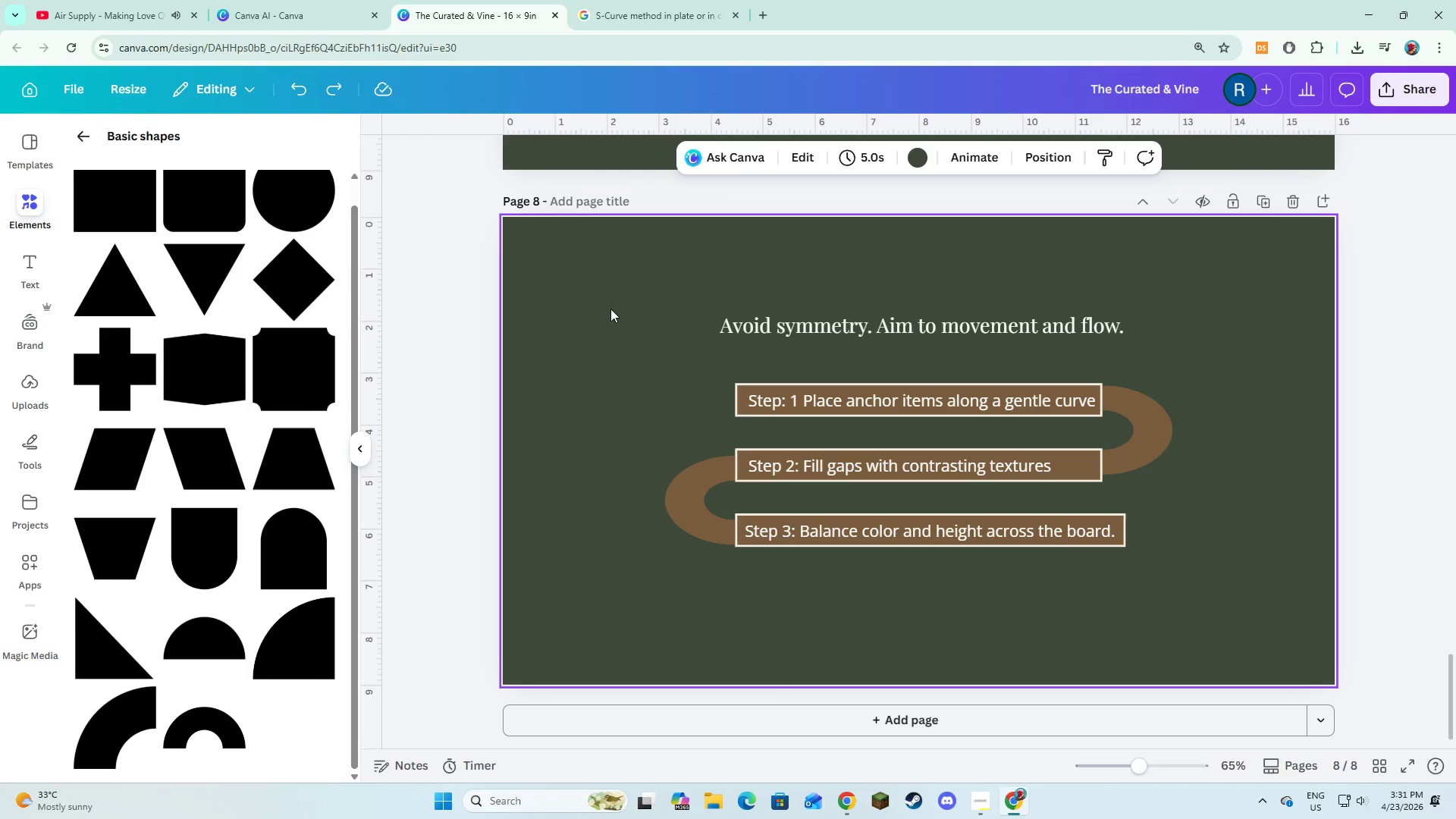 
left_click_drag(start_coordinate=[610, 309], to_coordinate=[1199, 595])
 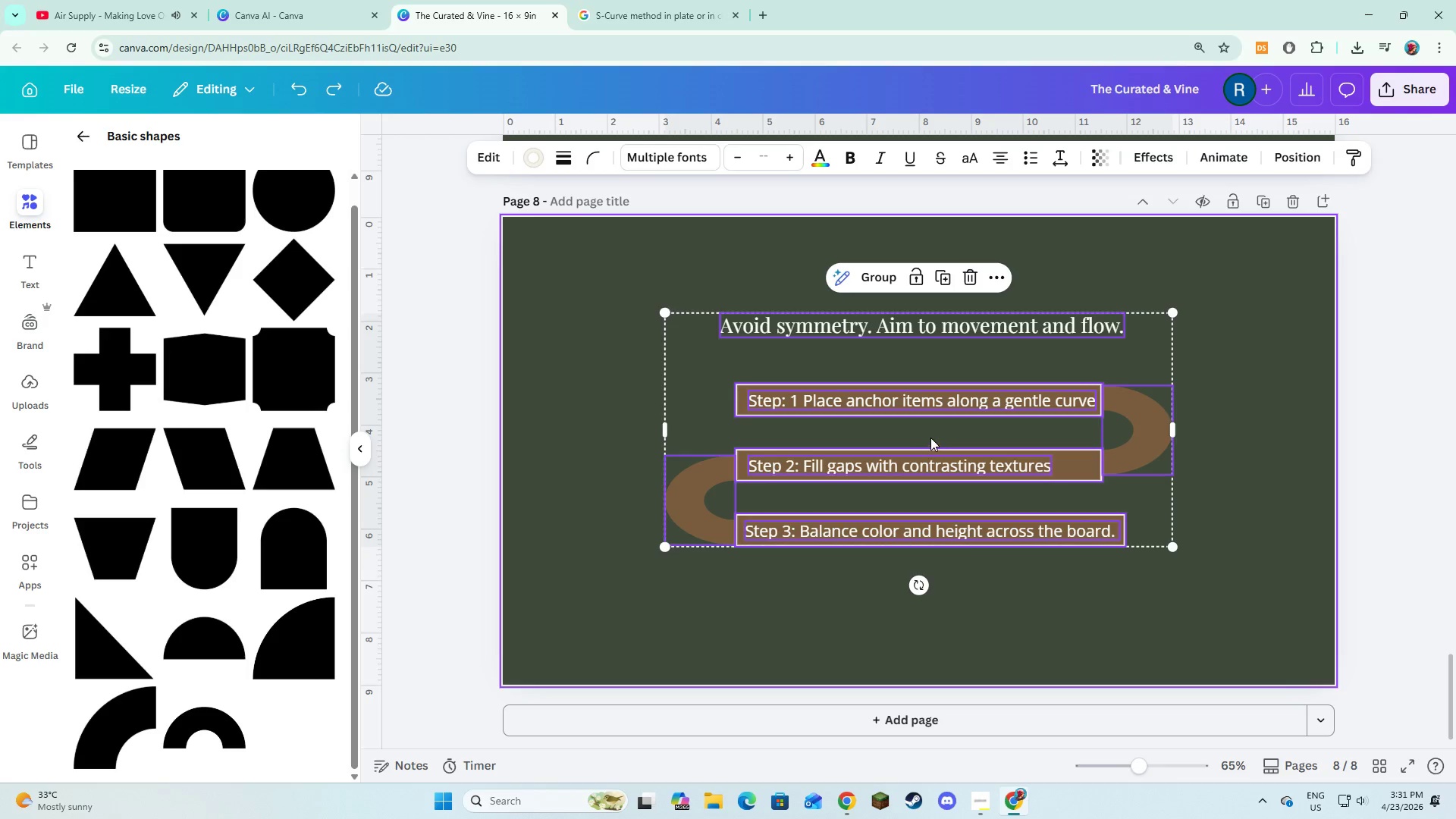 
left_click_drag(start_coordinate=[930, 438], to_coordinate=[932, 456])
 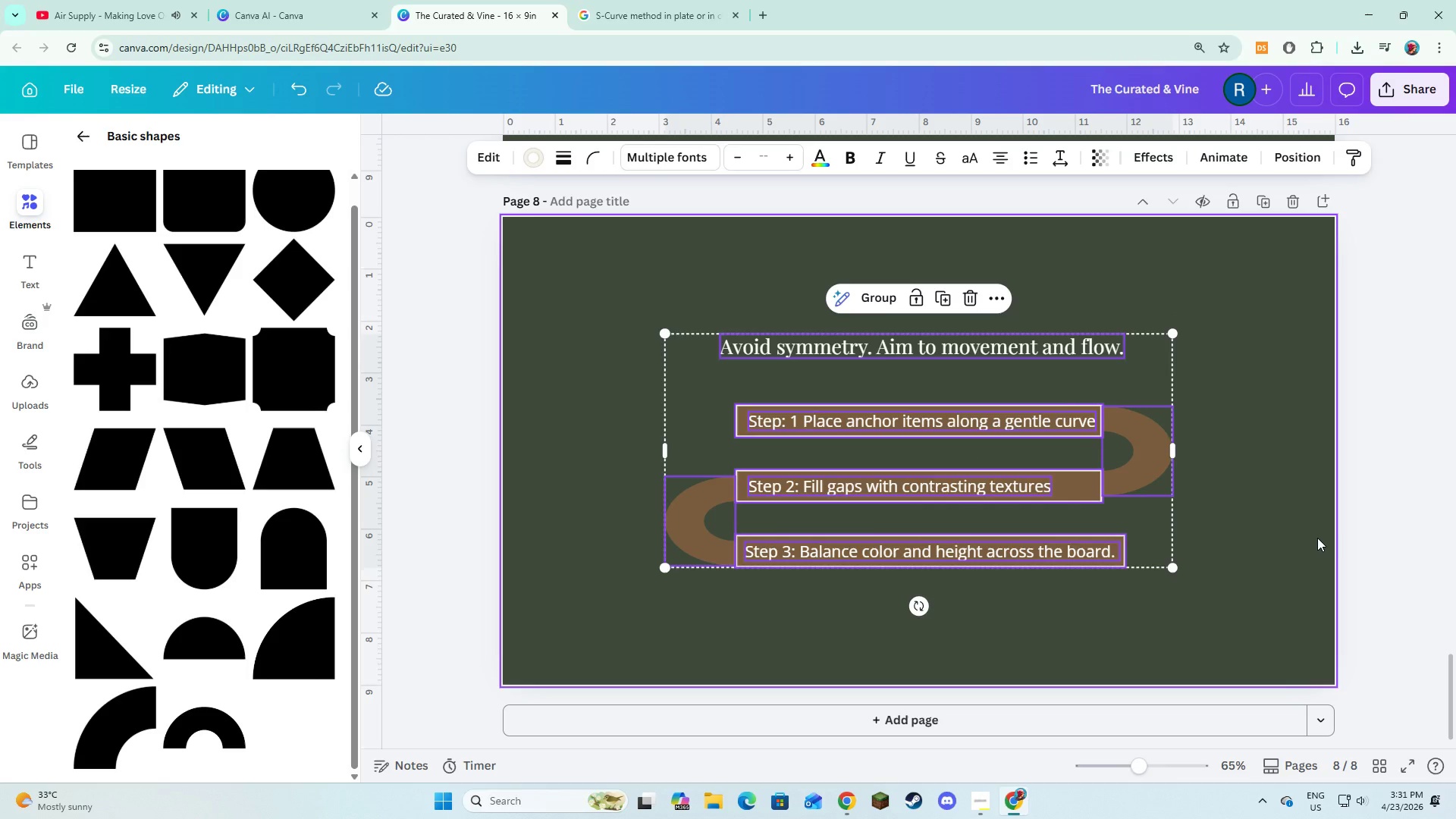 
left_click([1317, 538])
 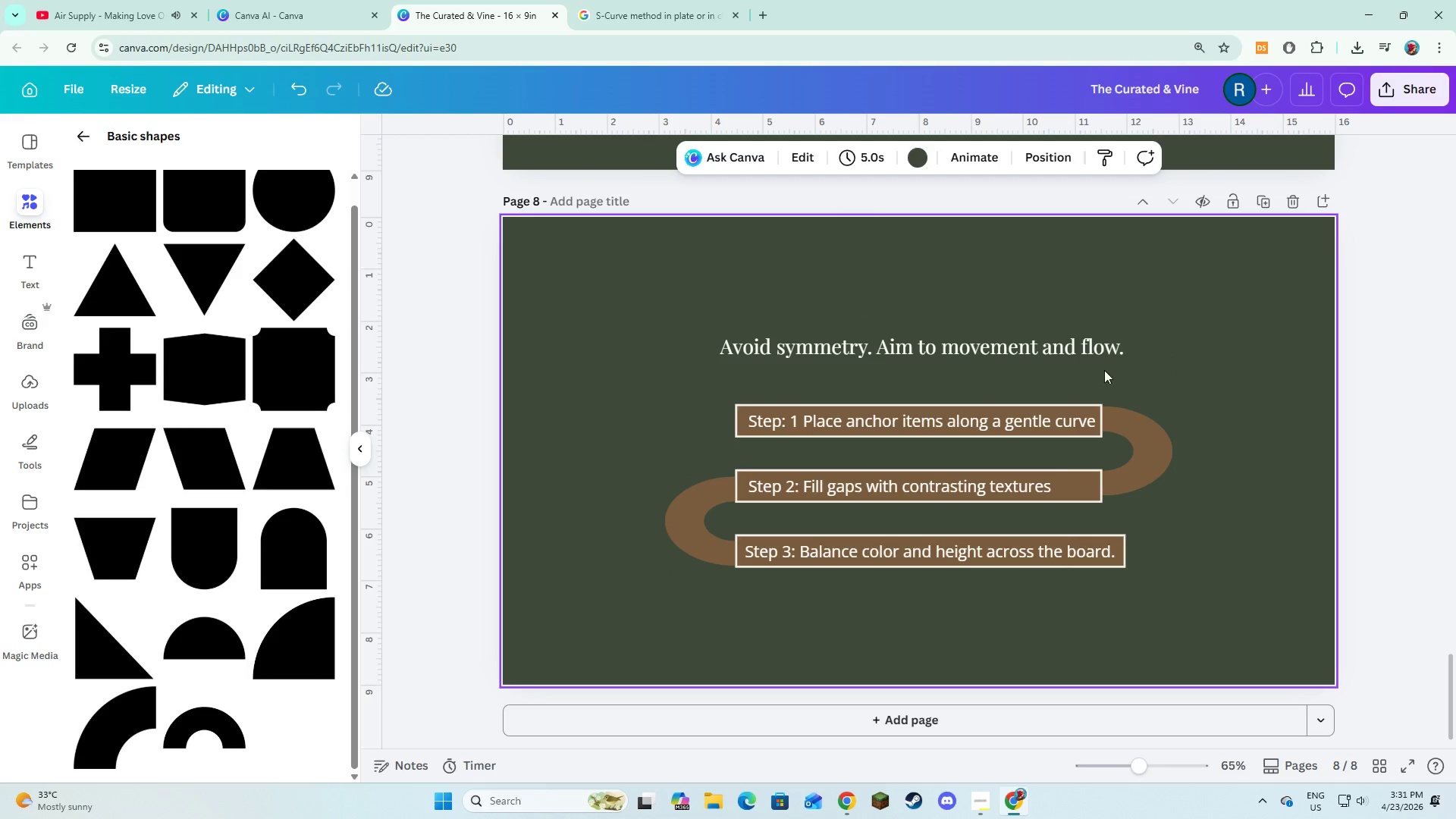 
left_click([1046, 350])
 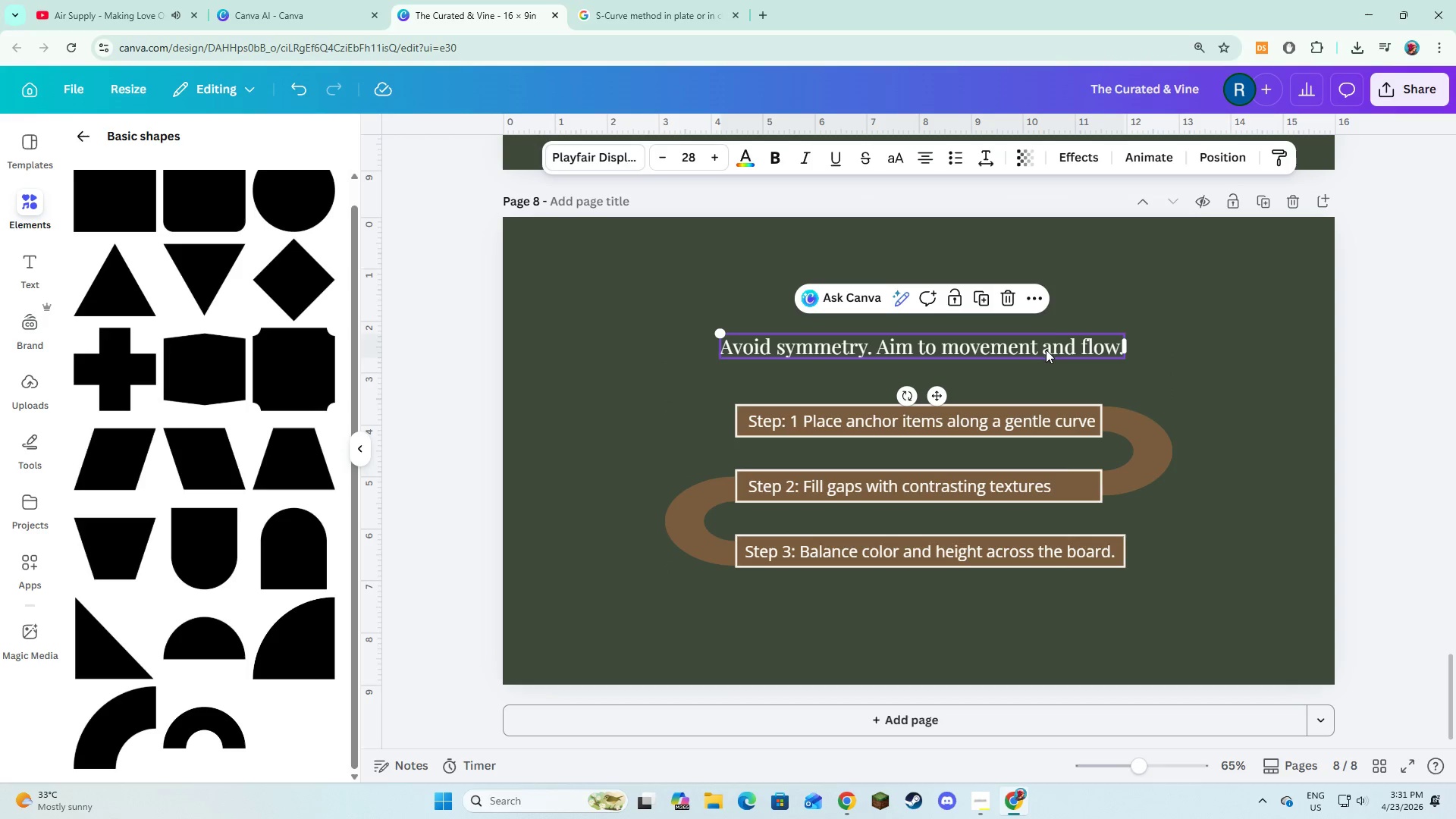 
left_click_drag(start_coordinate=[1046, 350], to_coordinate=[1046, 328])
 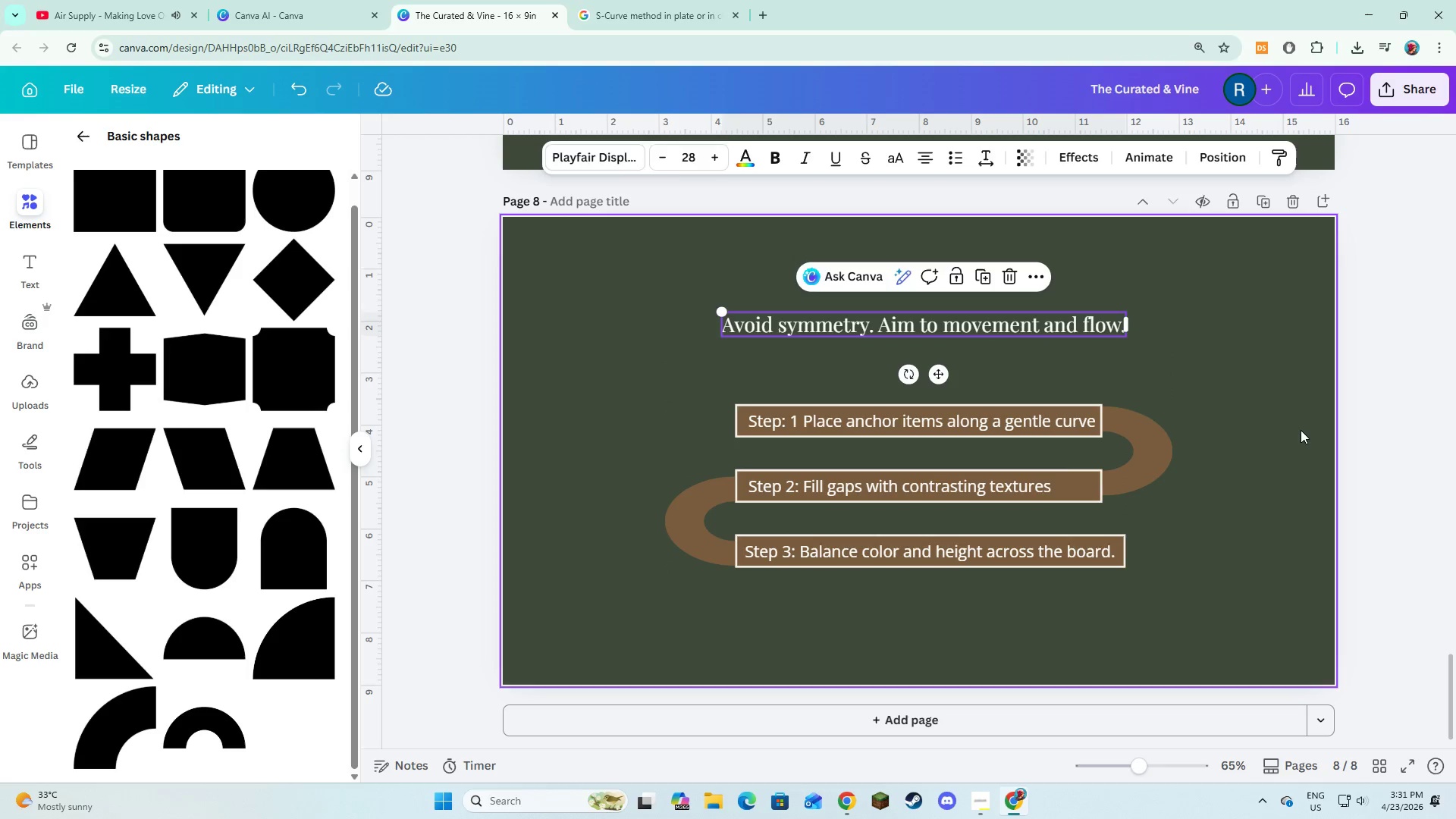 
left_click([1301, 430])
 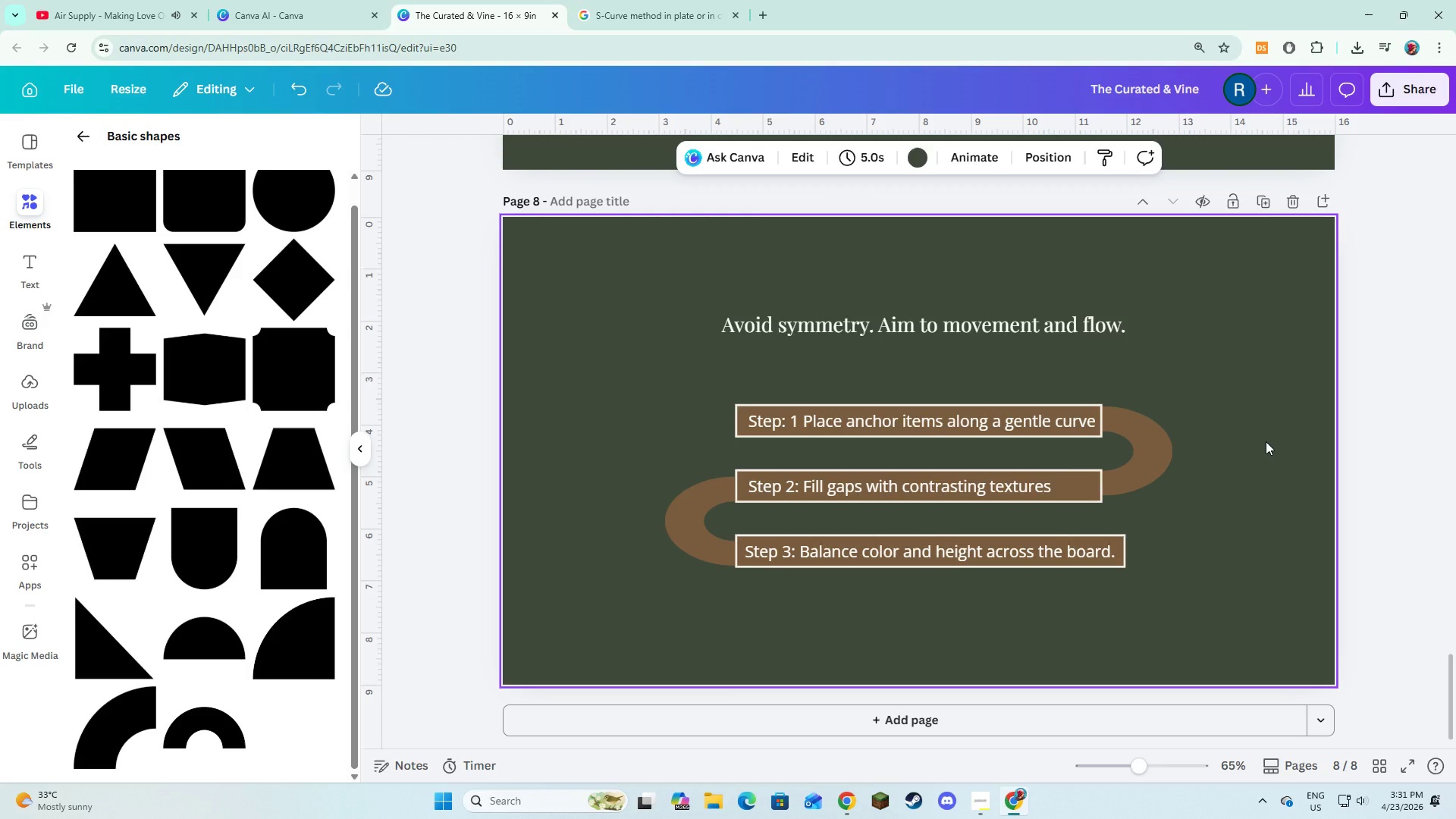 
left_click([1247, 523])
 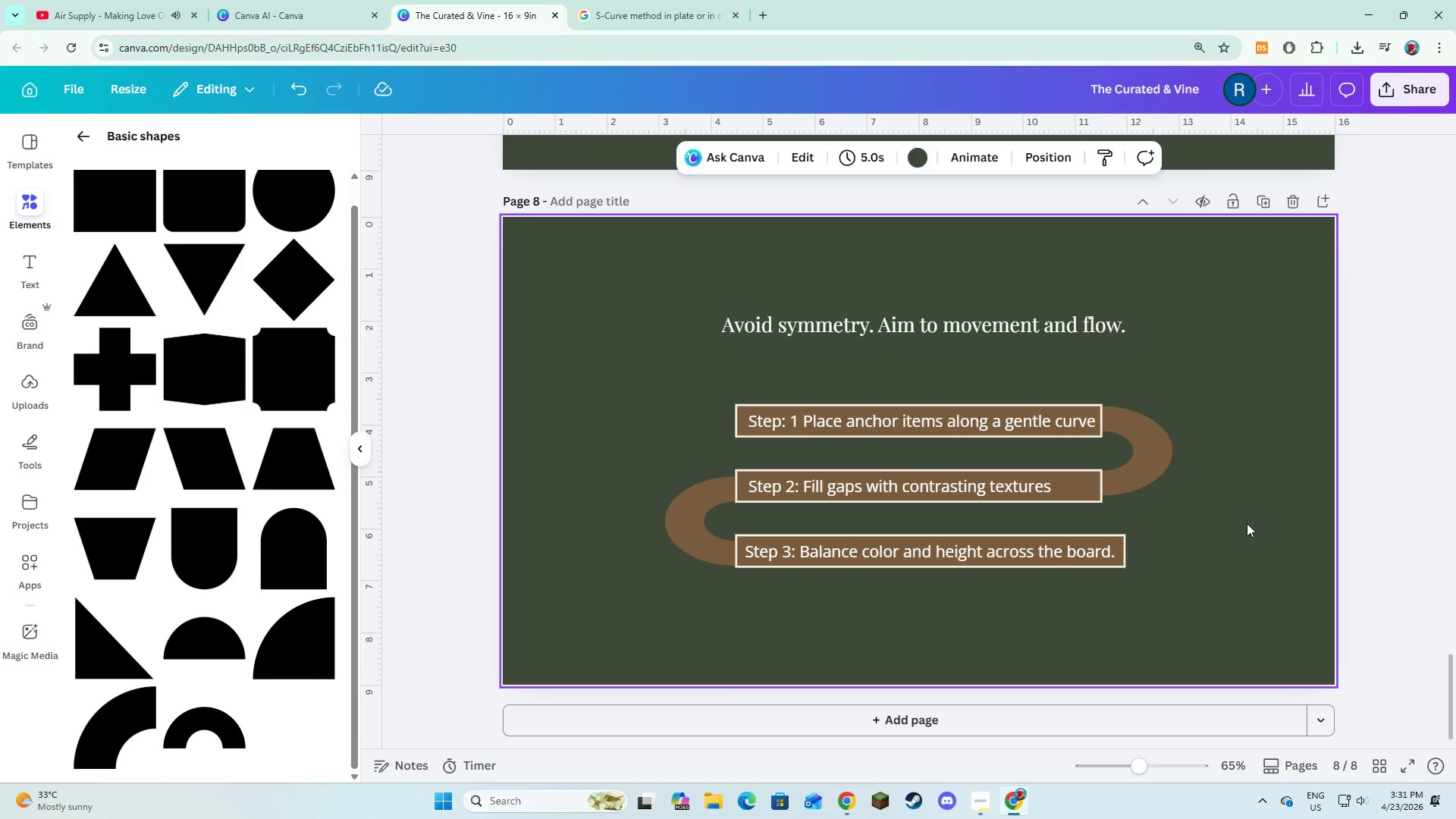 
scroll: coordinate [1247, 523], scroll_direction: down, amount: 2.0
 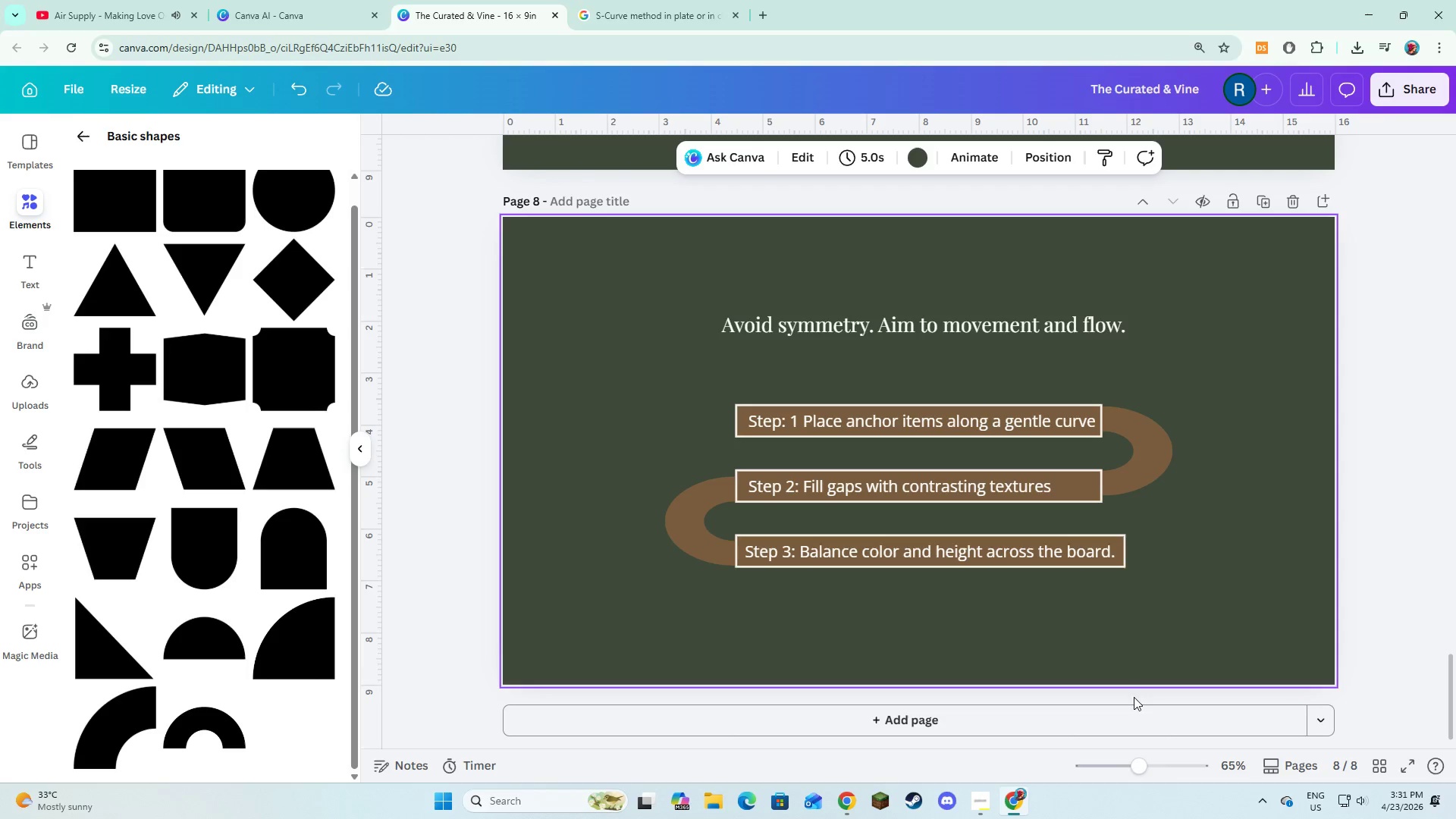 
left_click([1124, 711])
 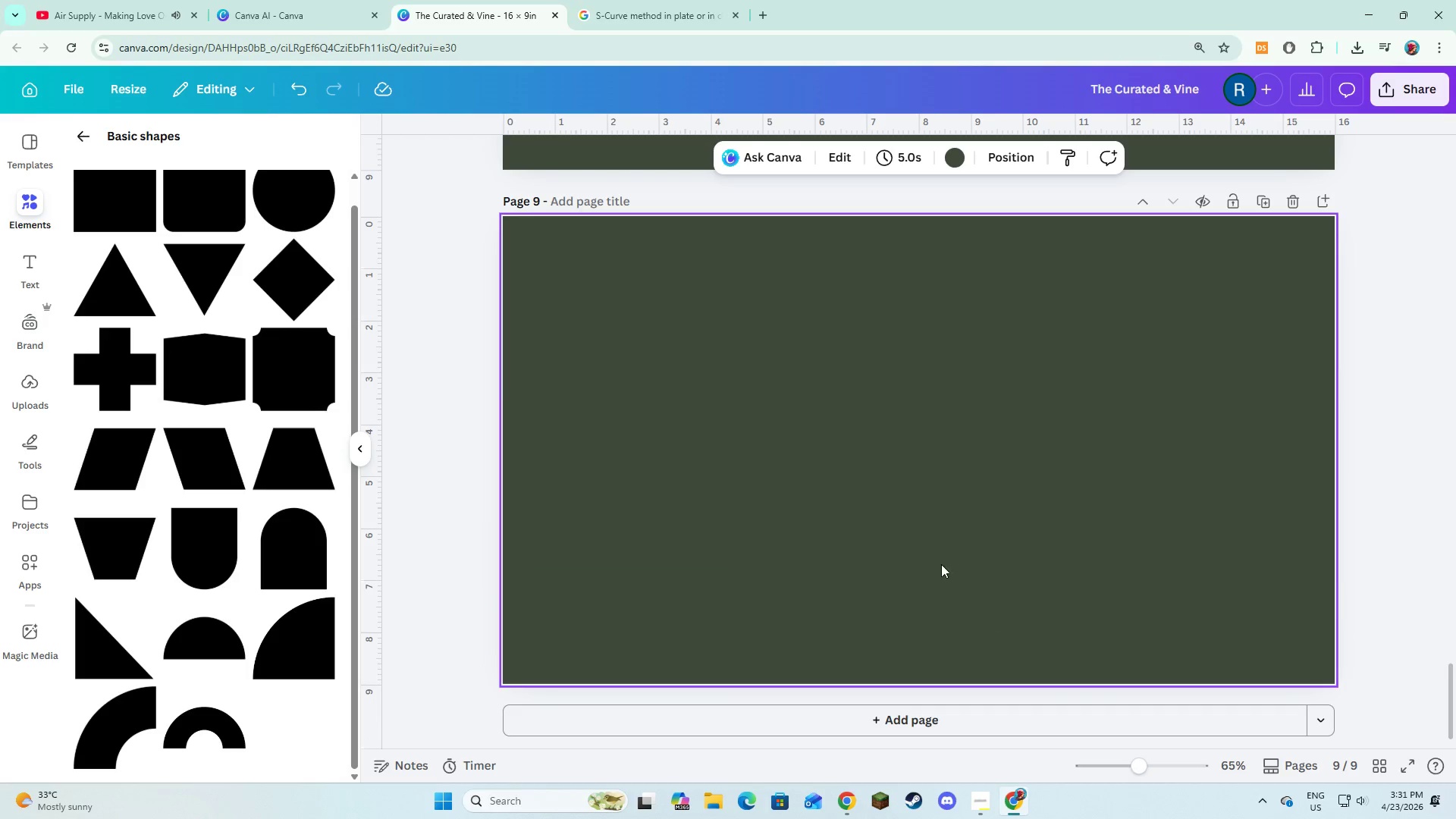 
scroll: coordinate [939, 560], scroll_direction: down, amount: 3.0
 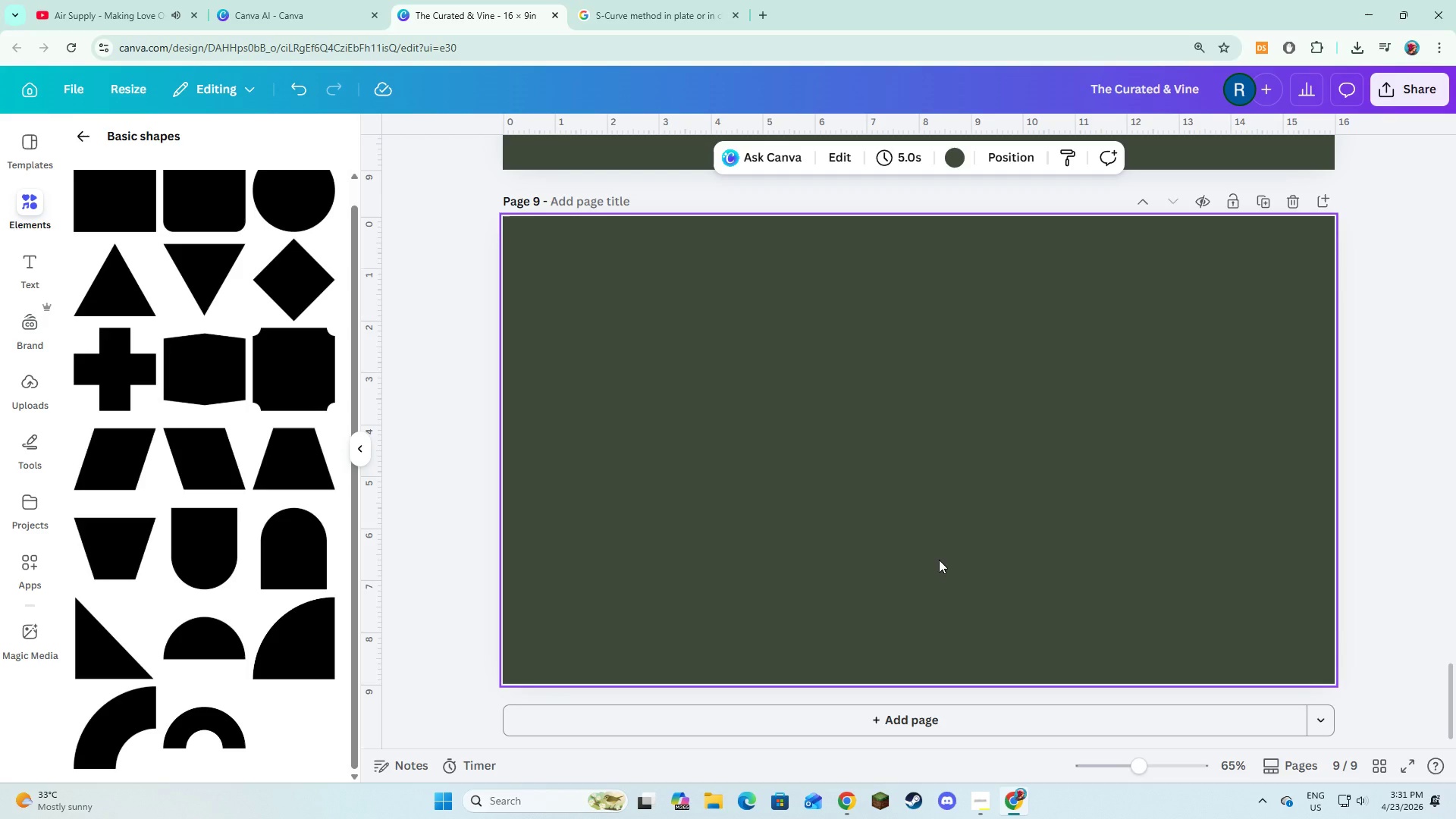 
wait(15.76)
 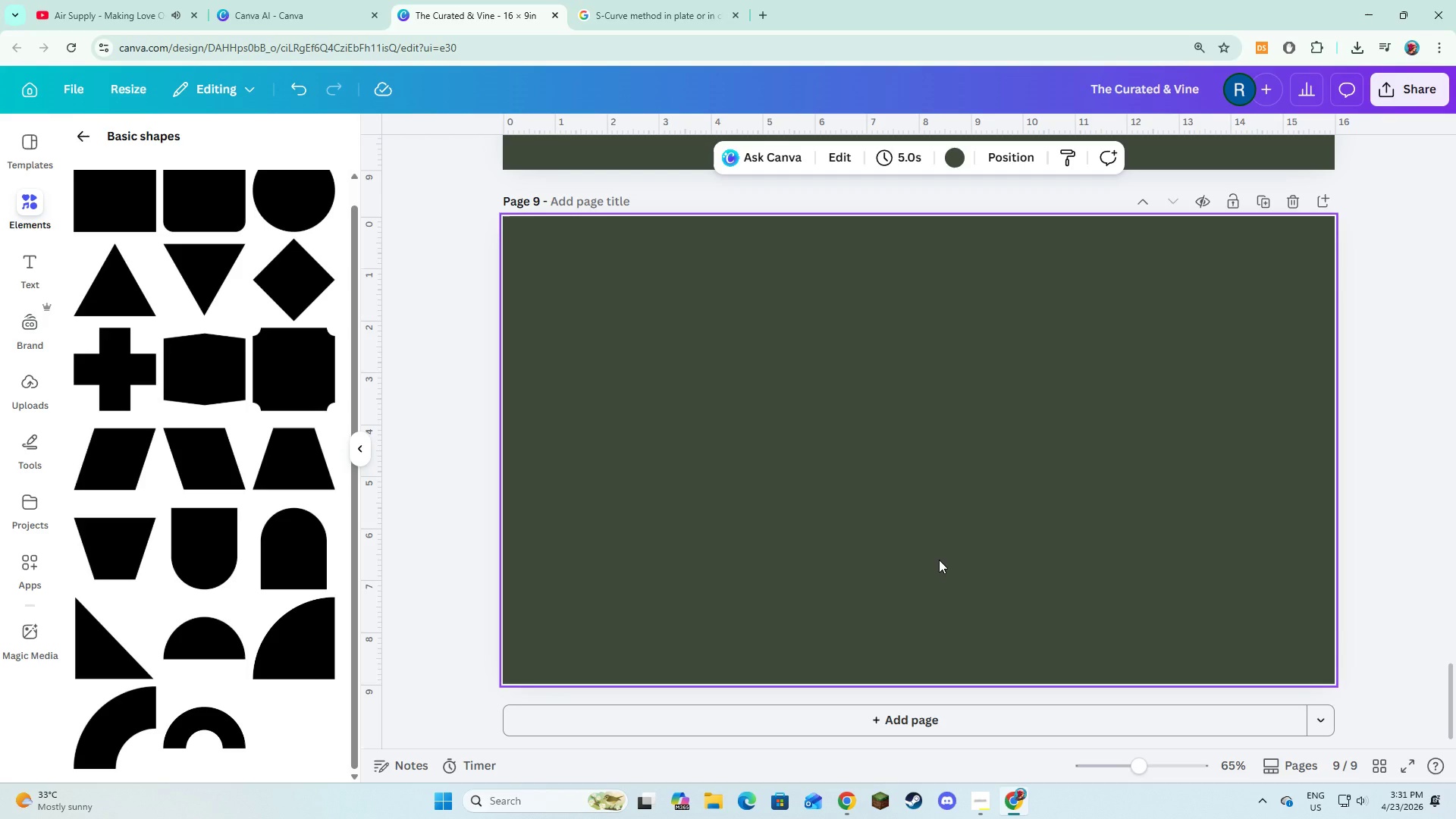 
scroll: coordinate [939, 555], scroll_direction: up, amount: 7.0
 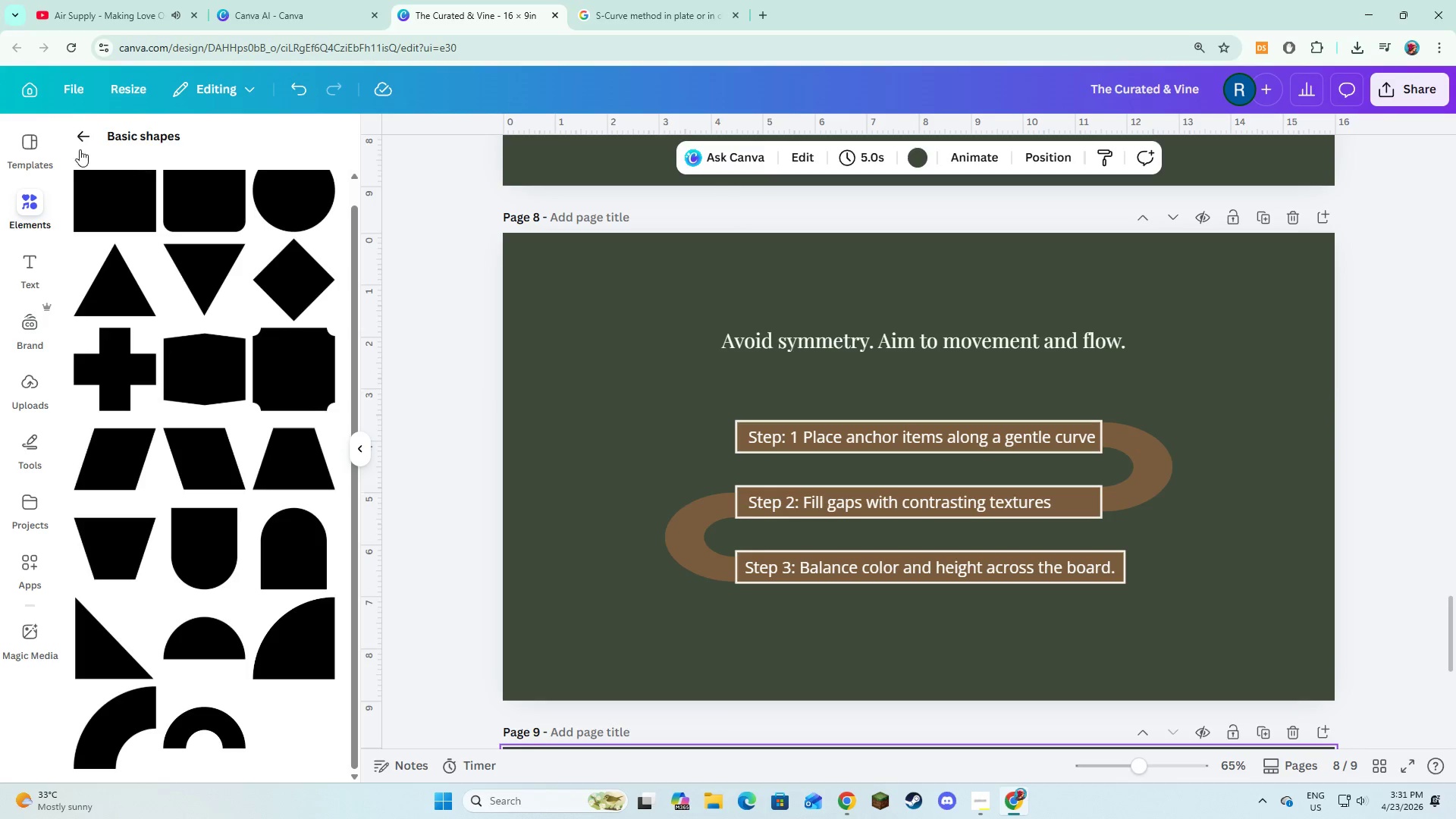 
left_click([75, 140])
 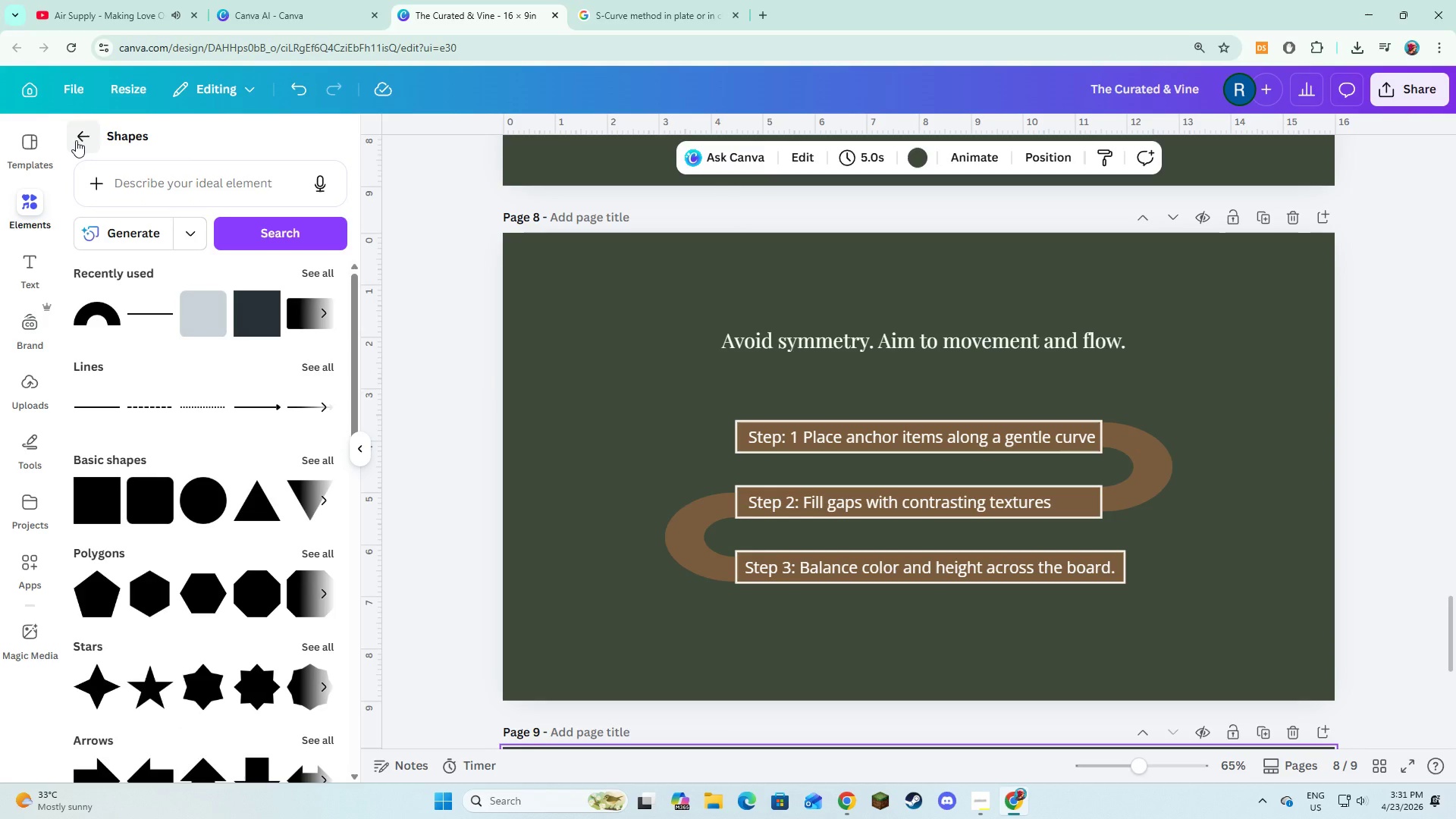 
left_click([76, 140])
 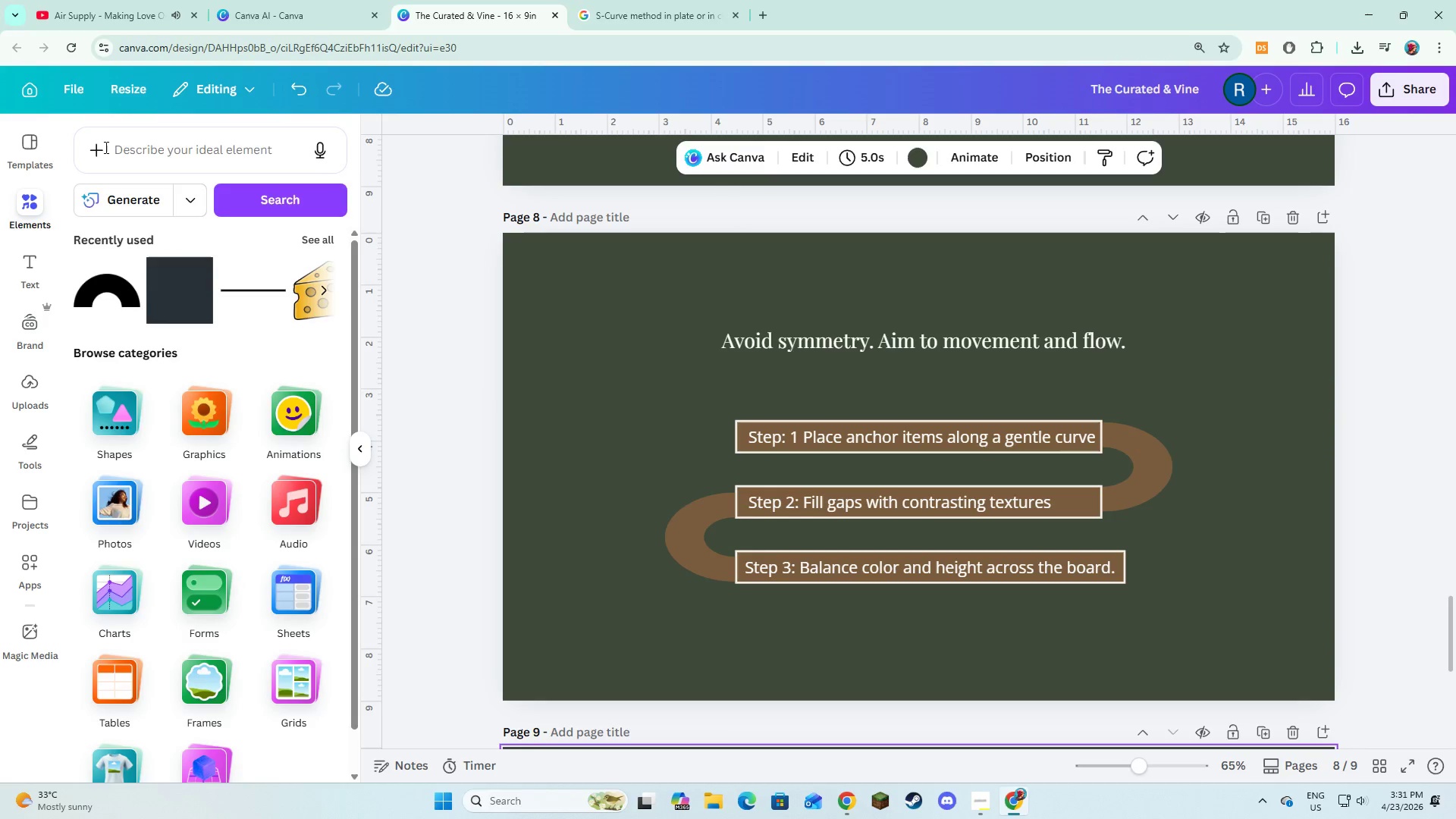 
left_click([117, 147])
 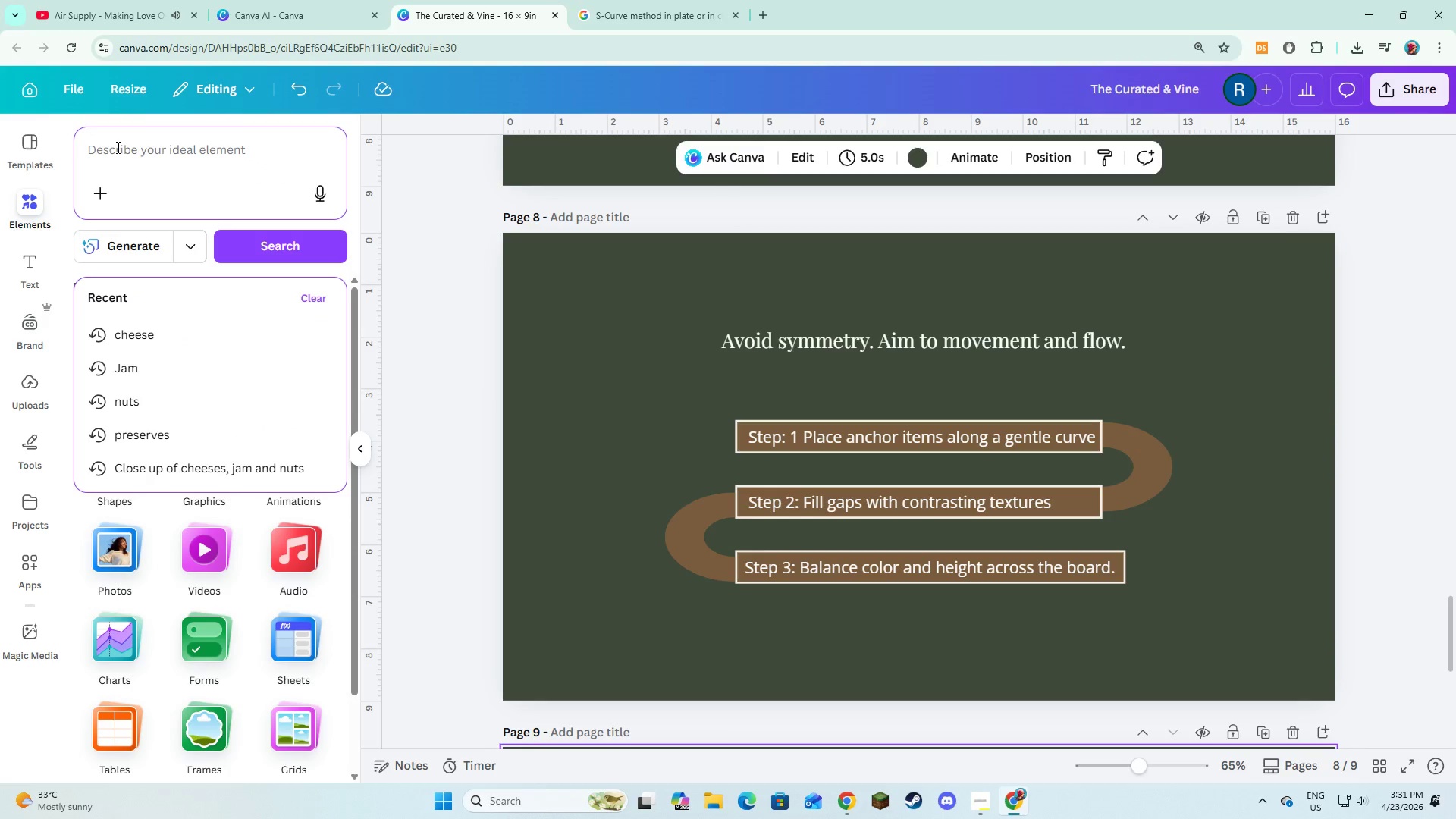 
type(progression shot ()
key(Backspace)
 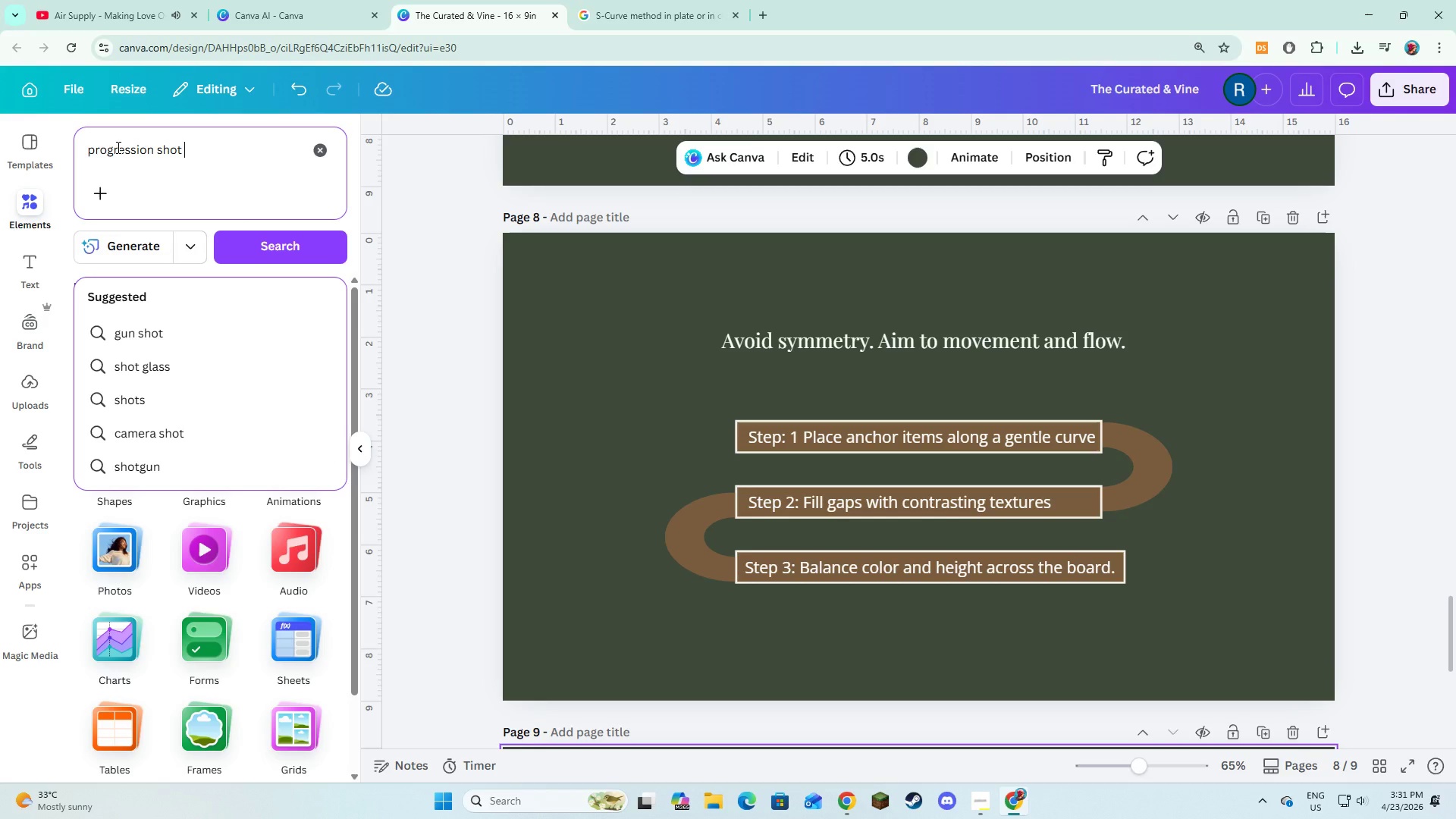 
type(in cha)
 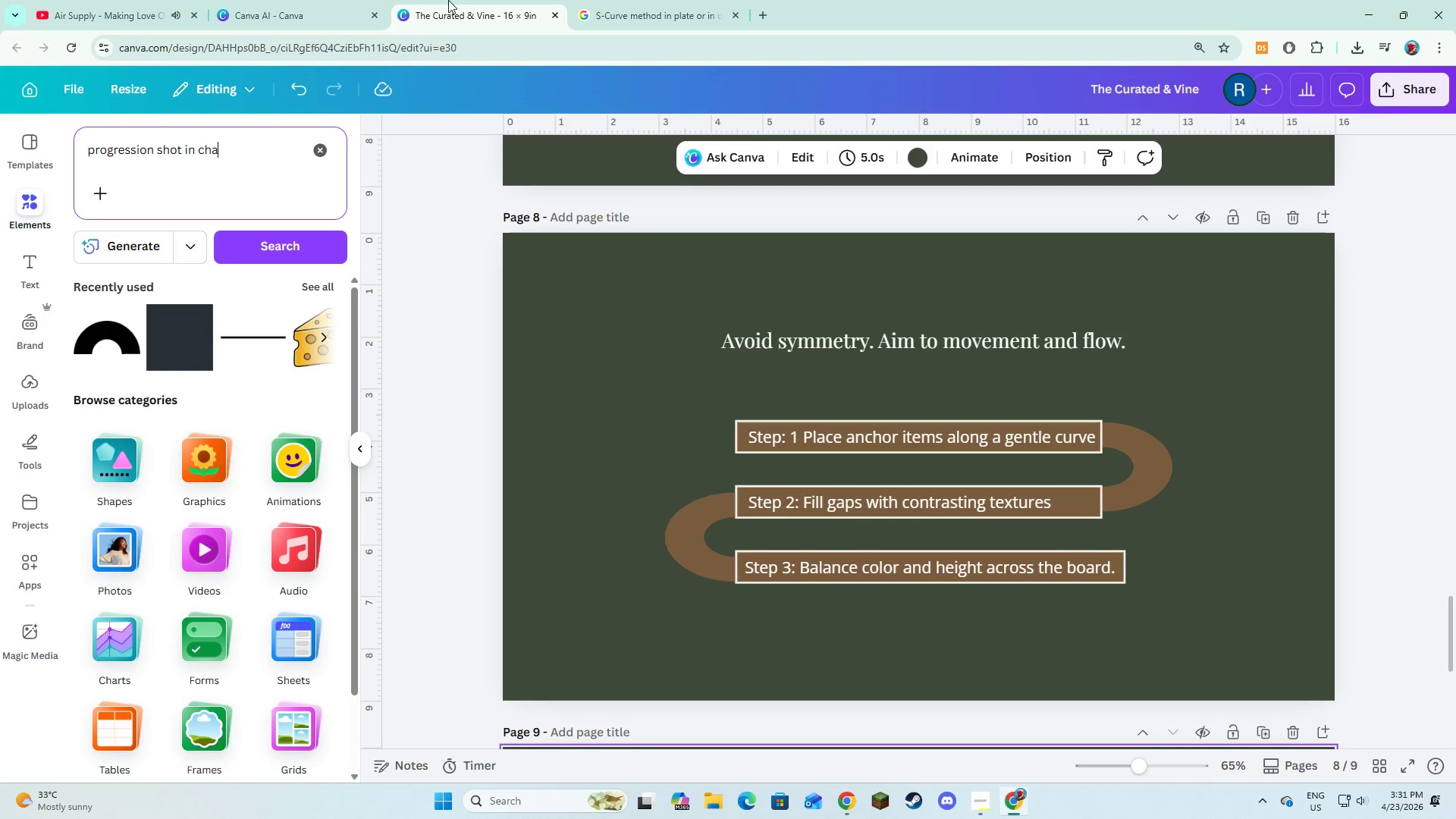 
left_click([602, 0])
 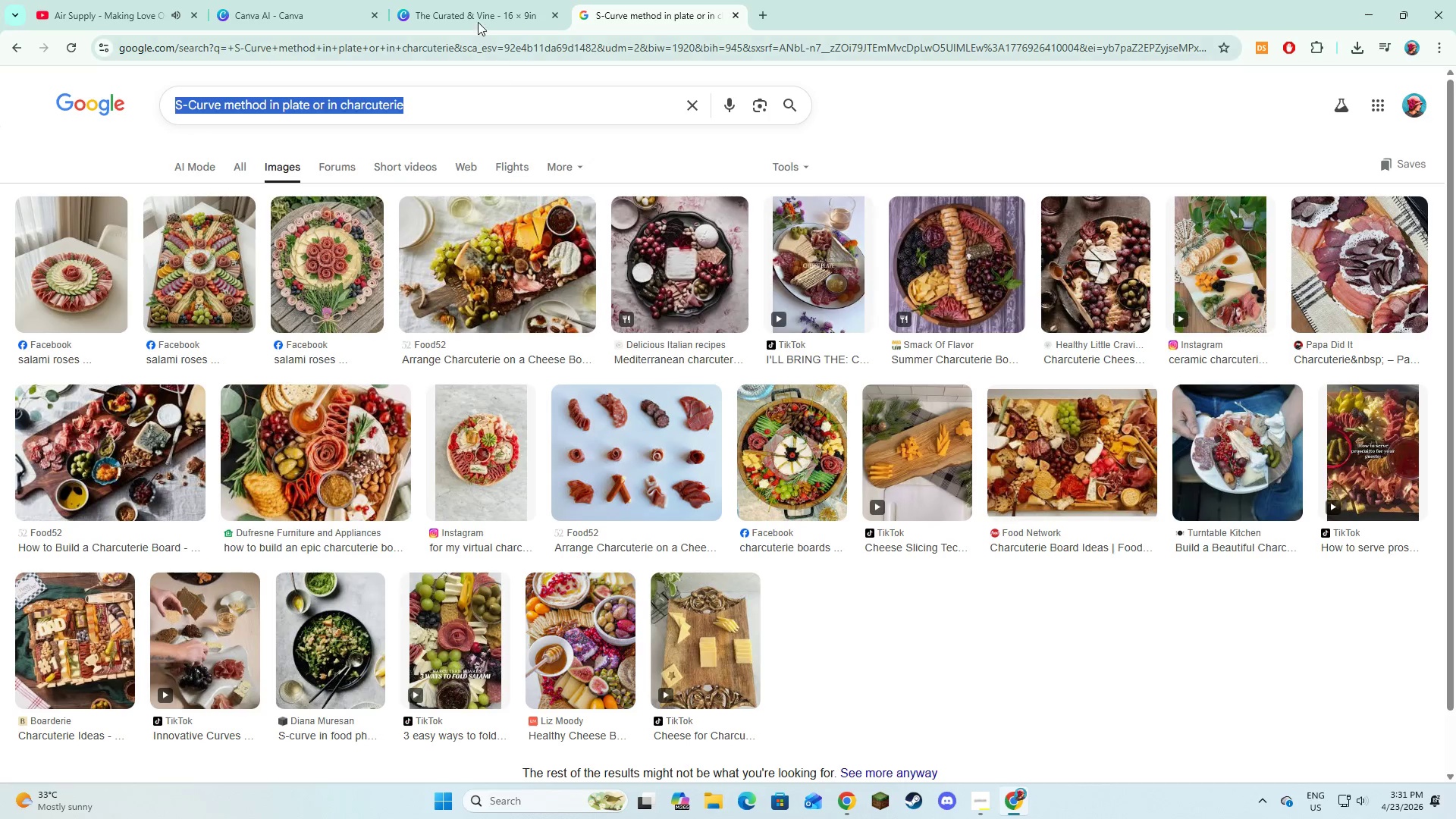 
left_click([476, 0])
 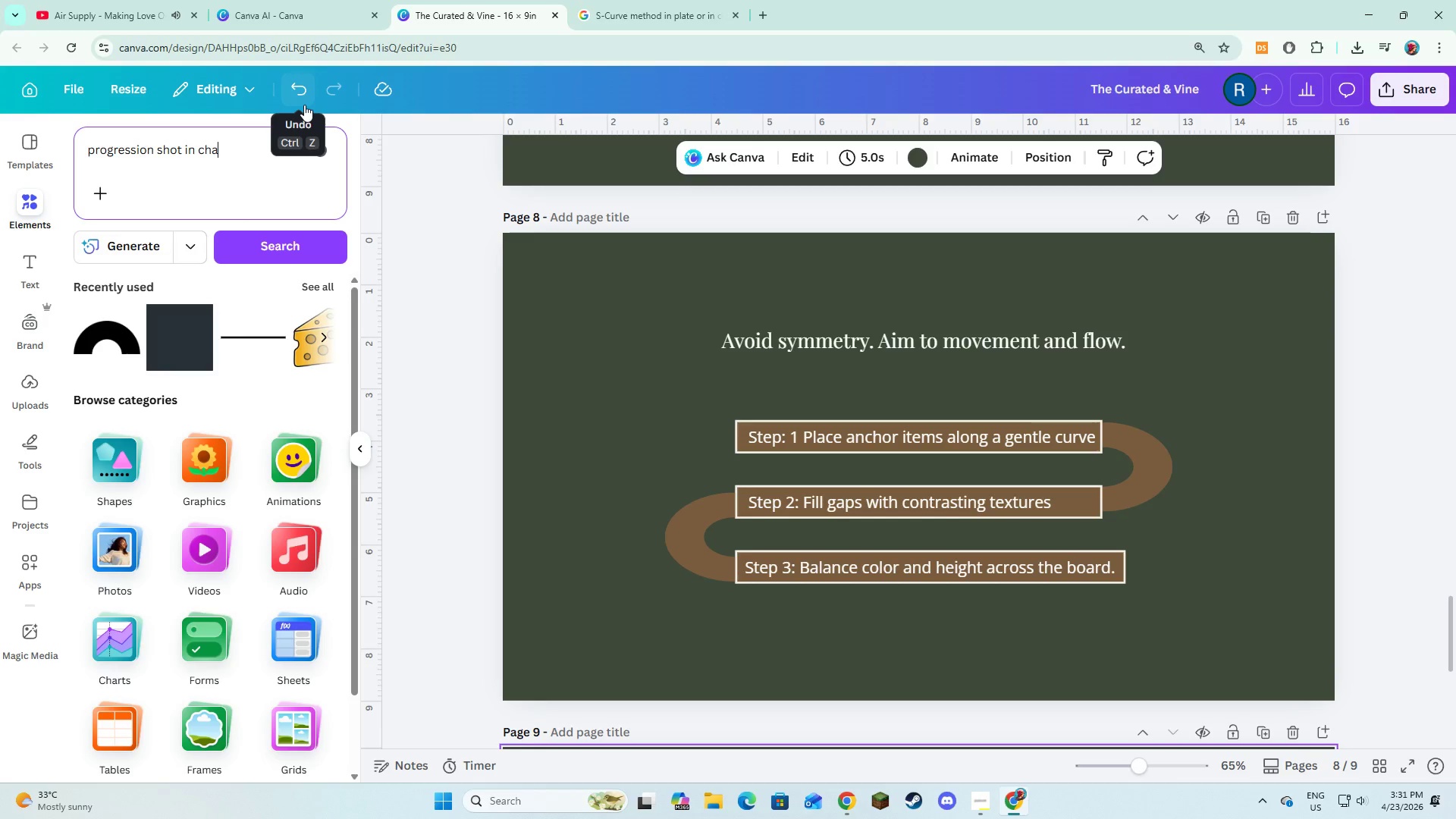 
type(rcuti)
 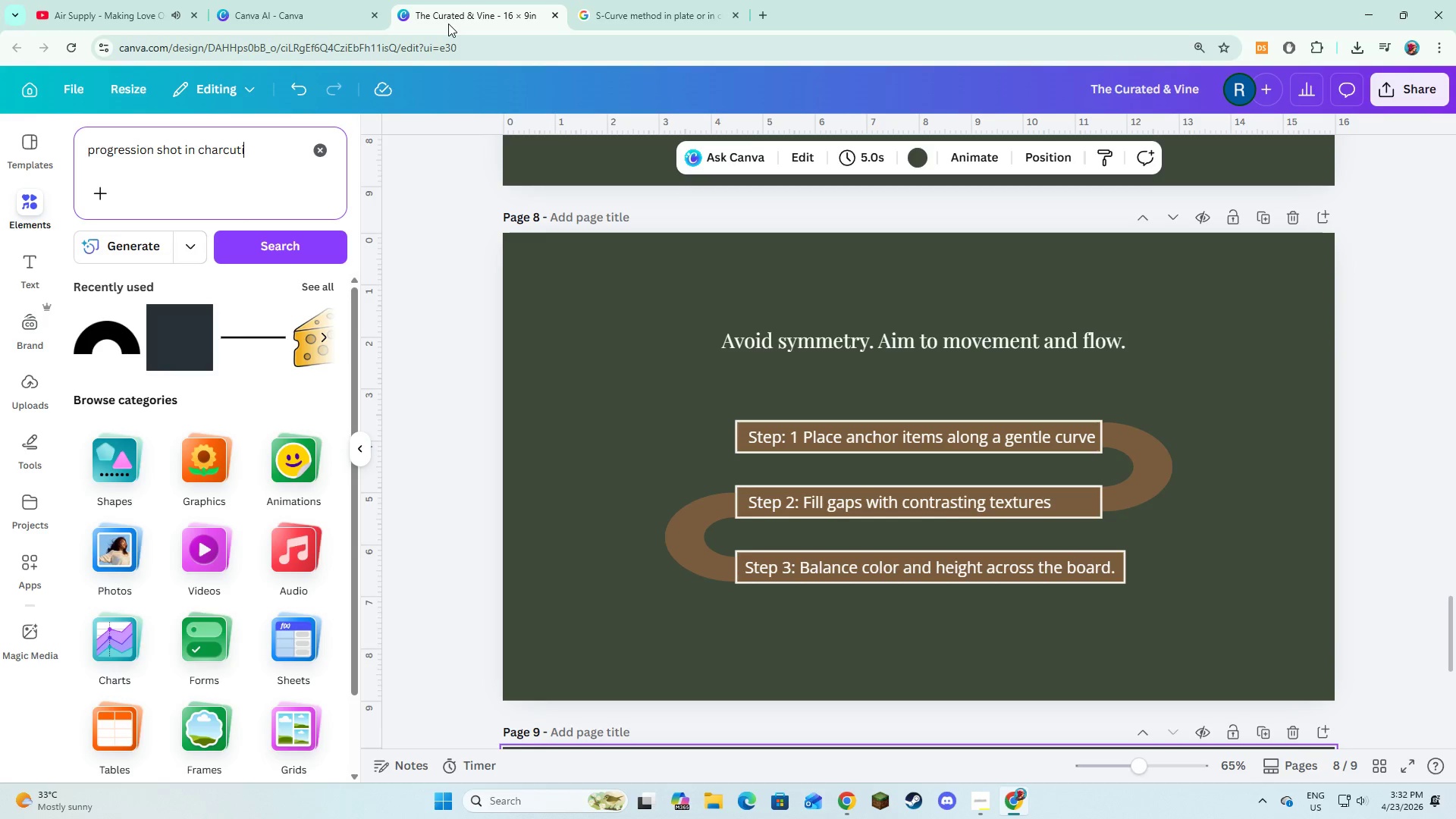 
key(Backspace)
type(erie)
key(NumpadEnter)
 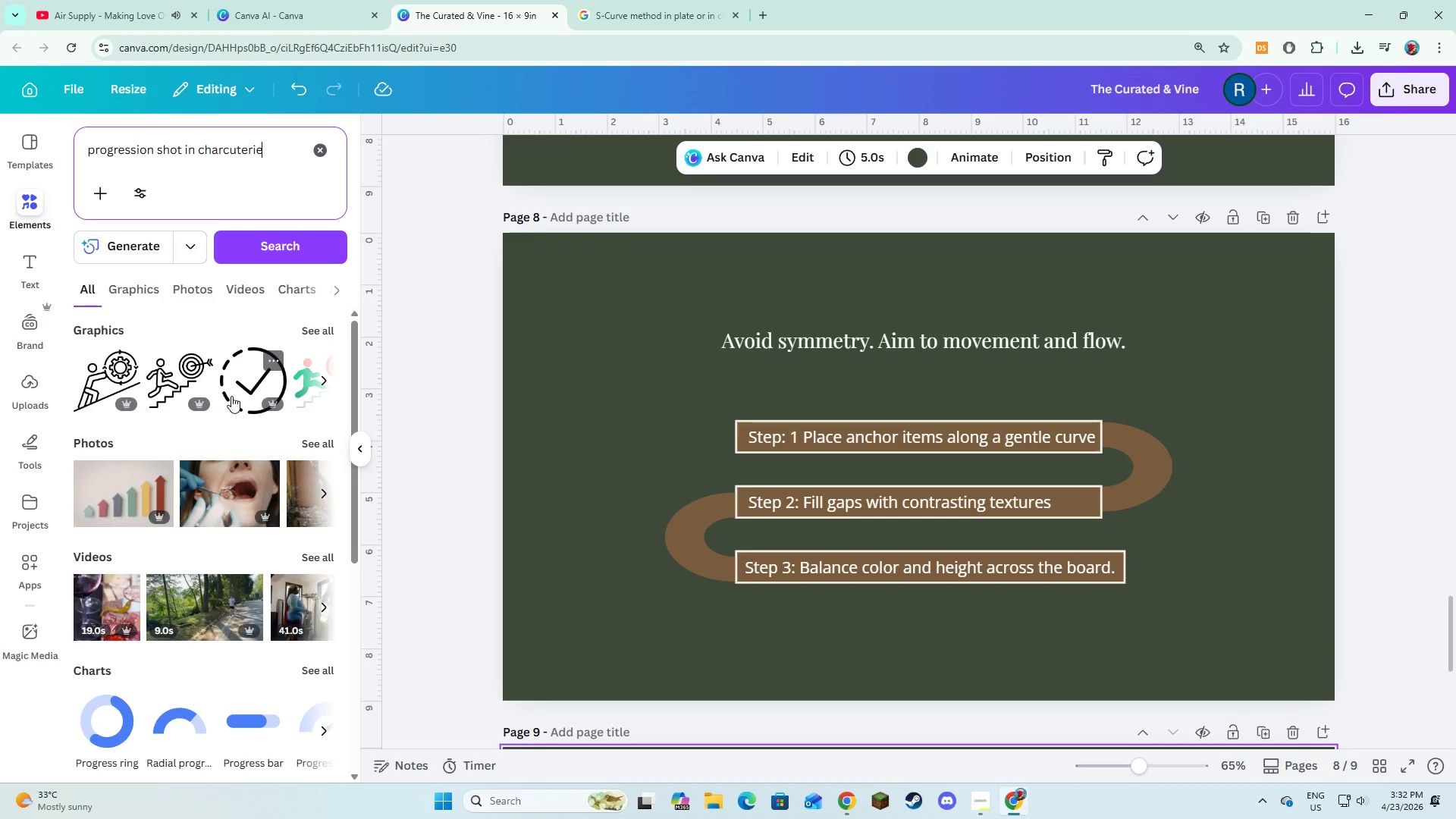 
left_click([313, 325])
 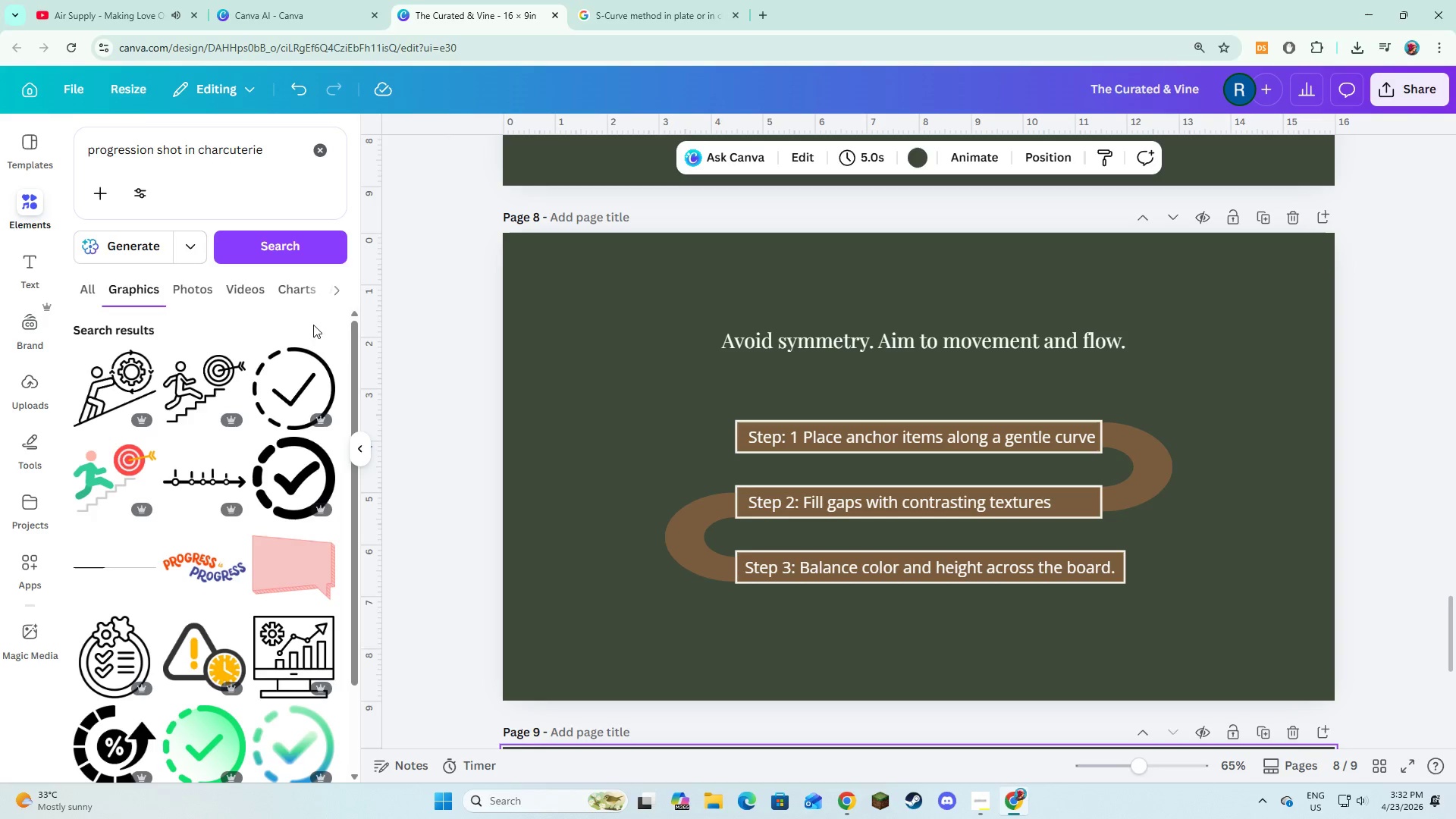 
mouse_move([243, 517])
 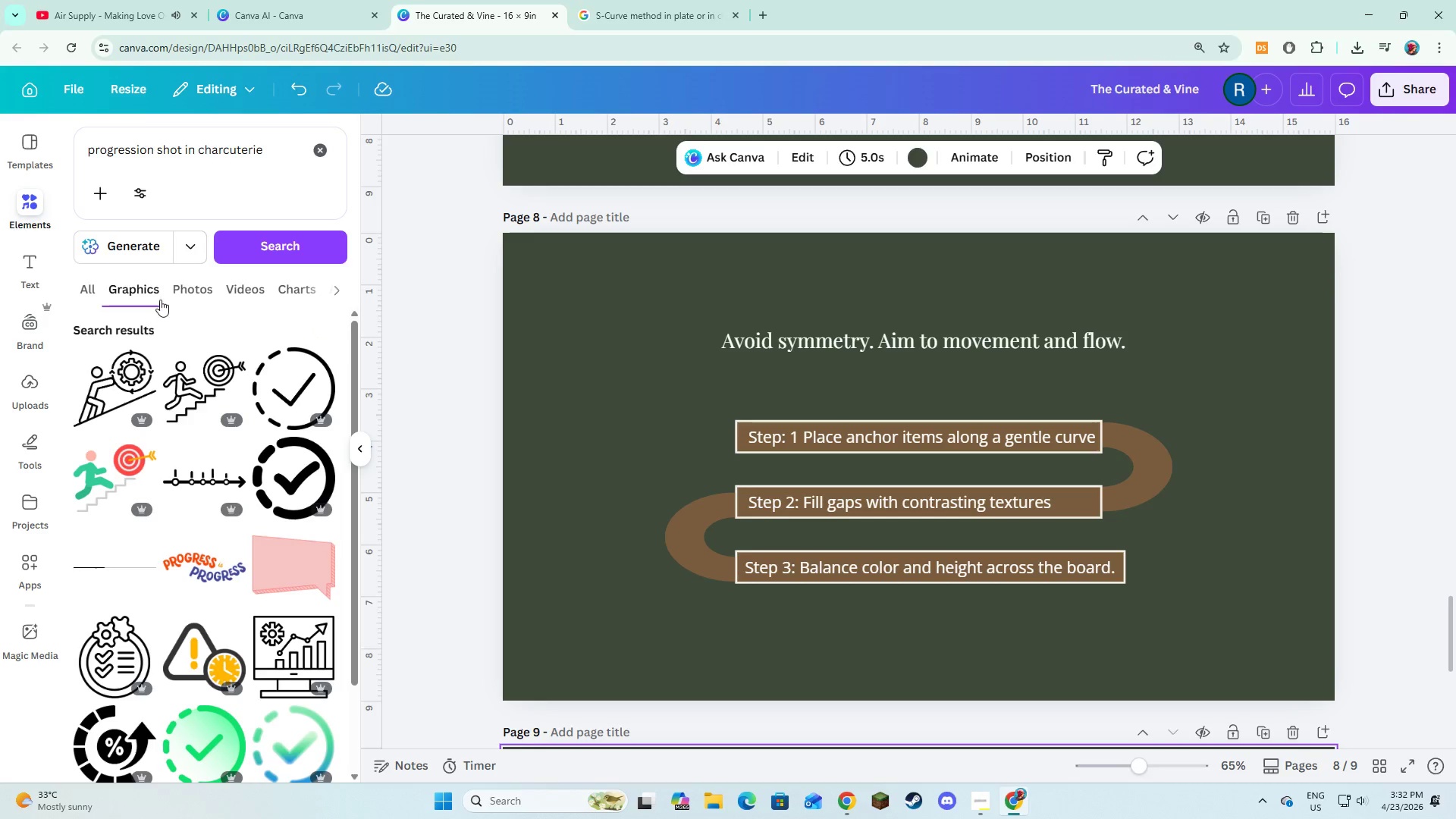 
left_click([191, 291])
 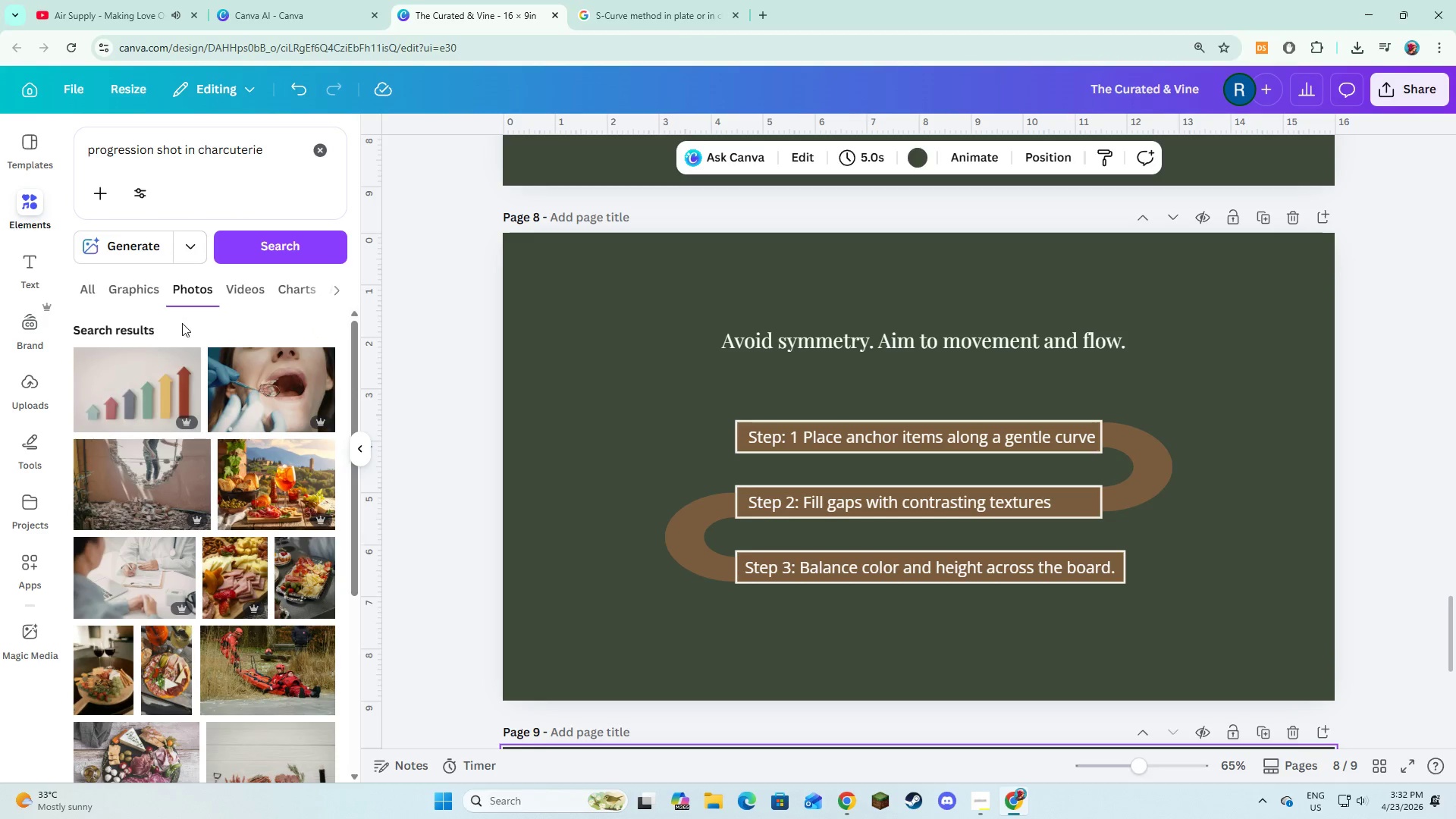 
left_click([111, 389])
 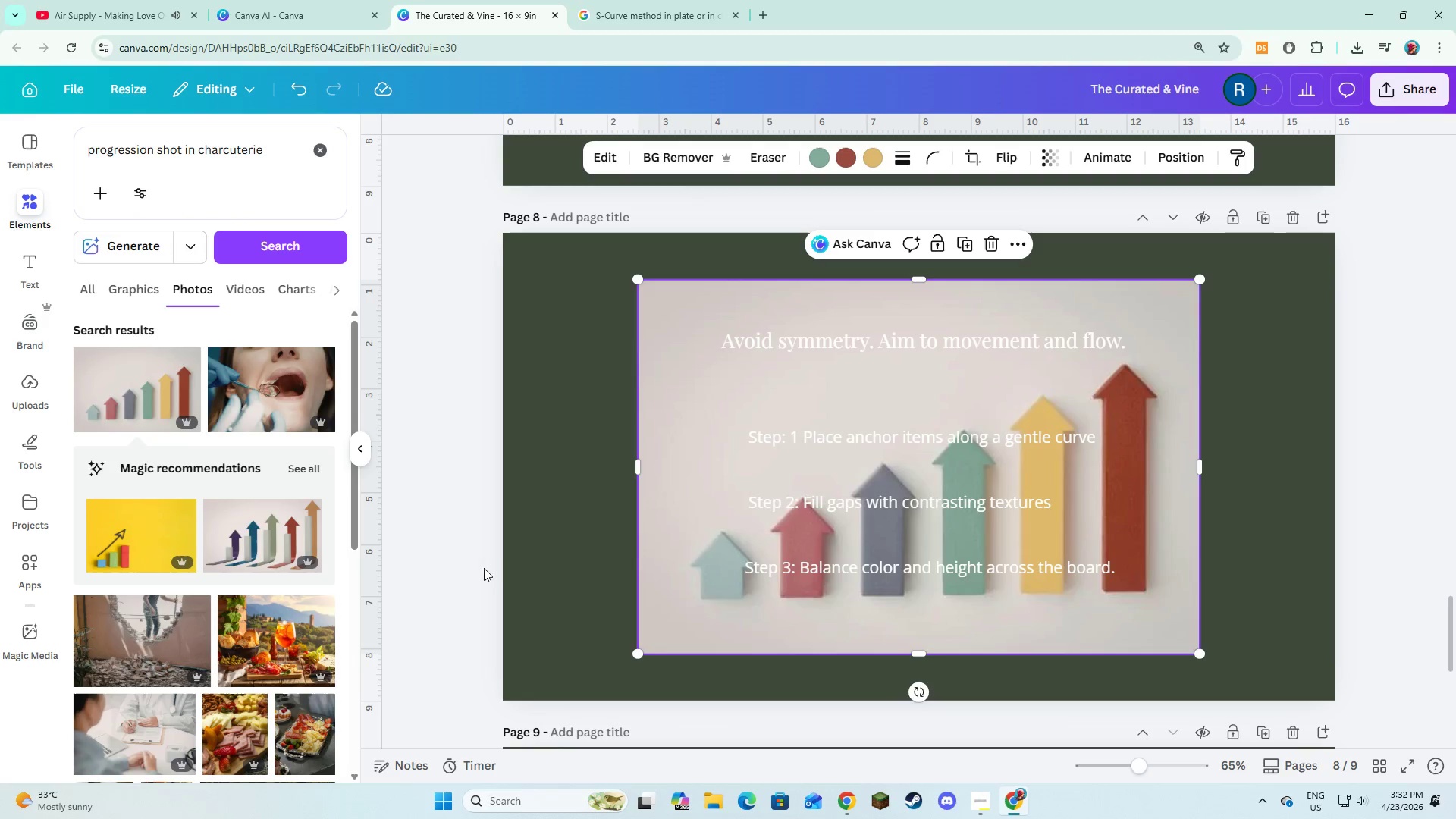 
left_click([496, 563])
 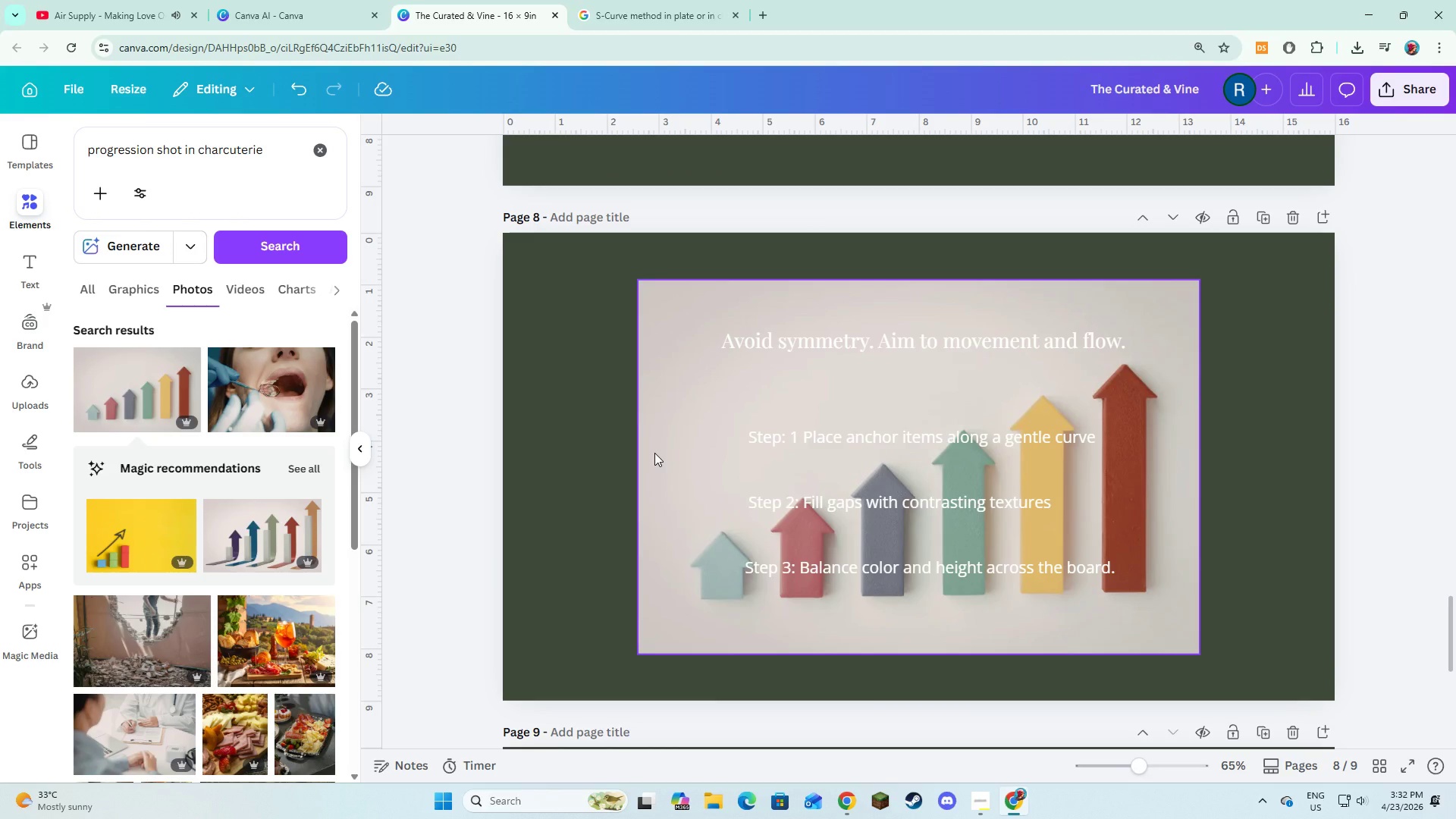 
left_click([654, 453])
 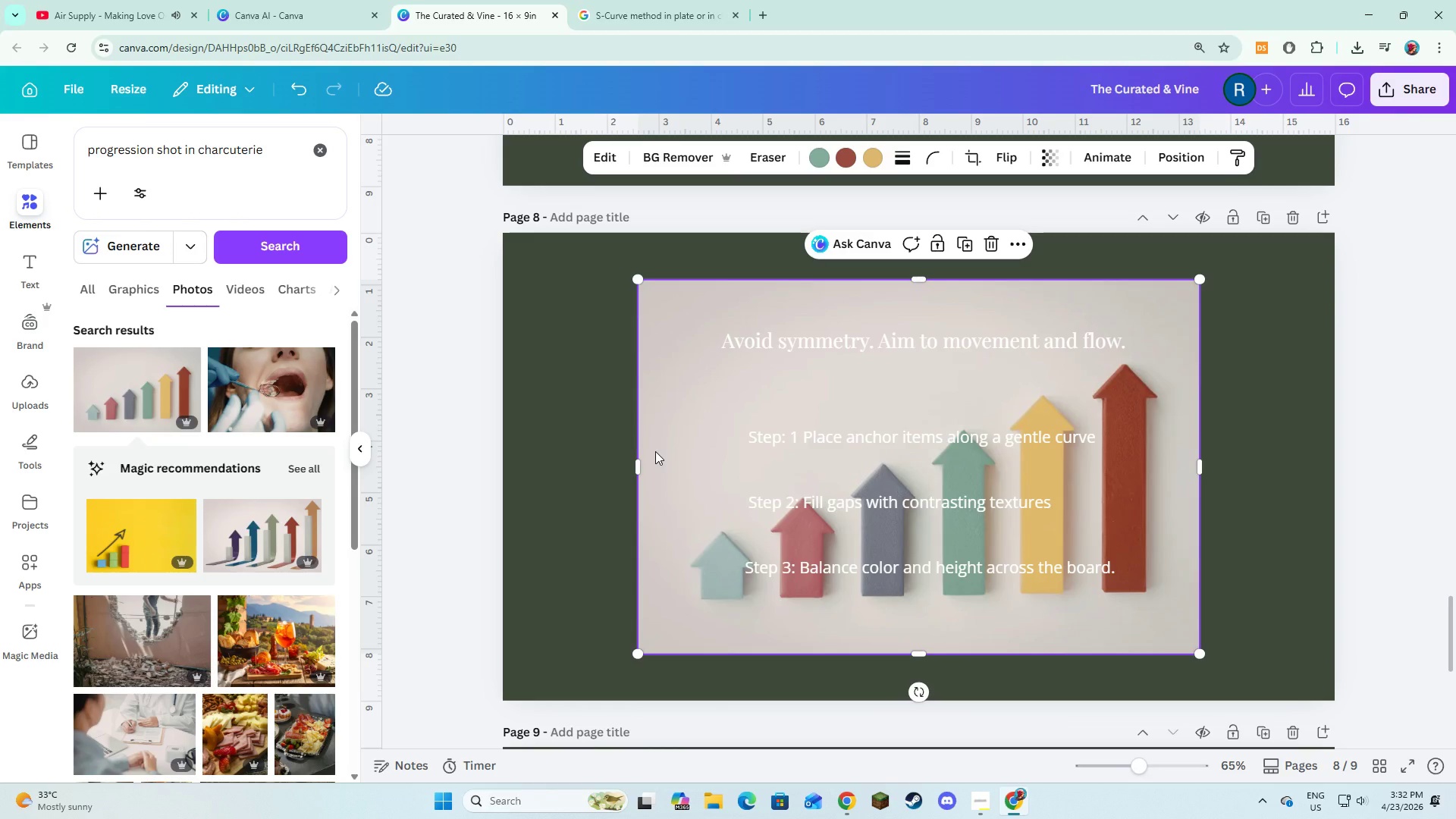 
right_click([655, 451])
 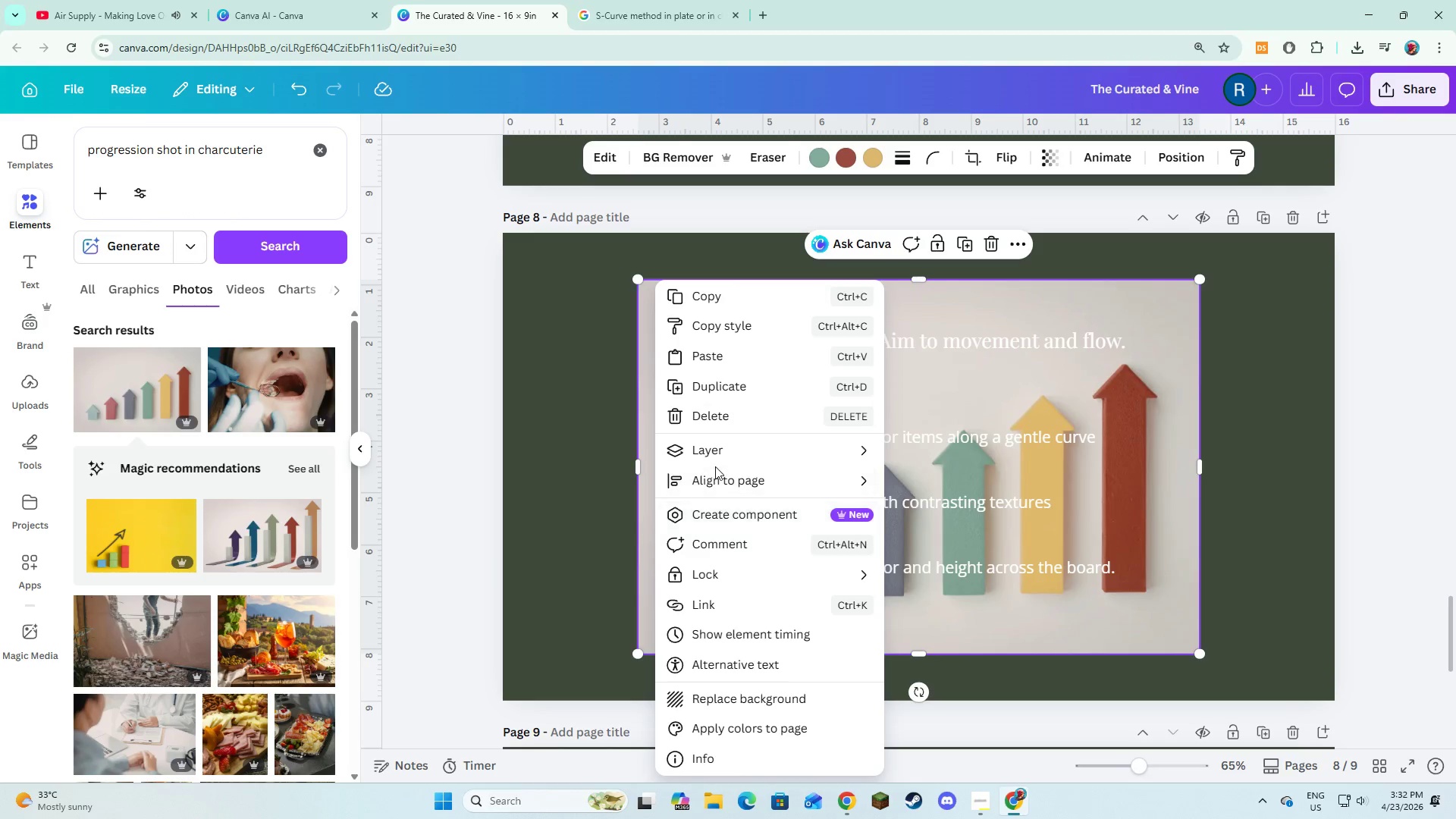 
left_click([715, 454])
 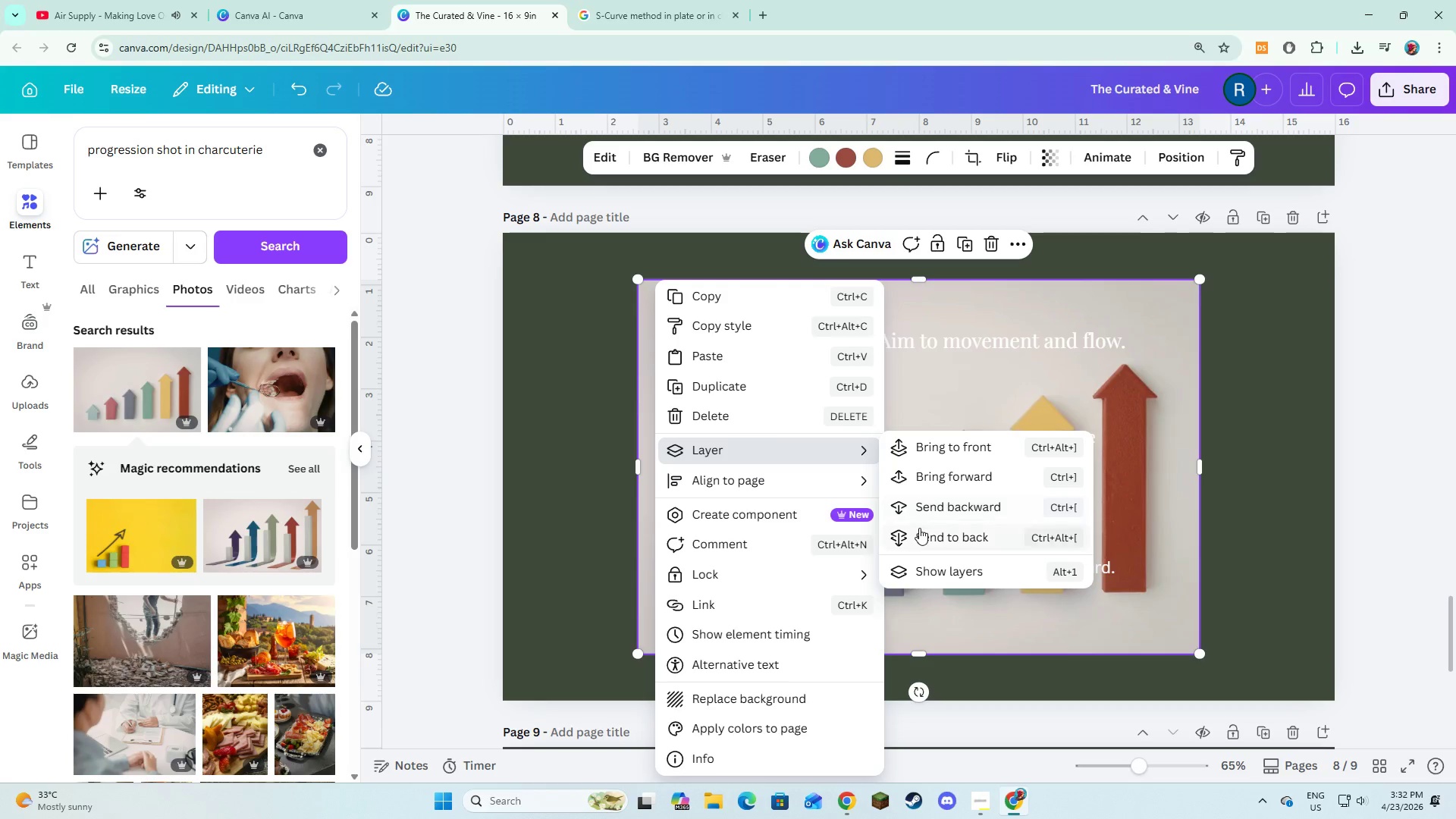 
left_click([919, 532])
 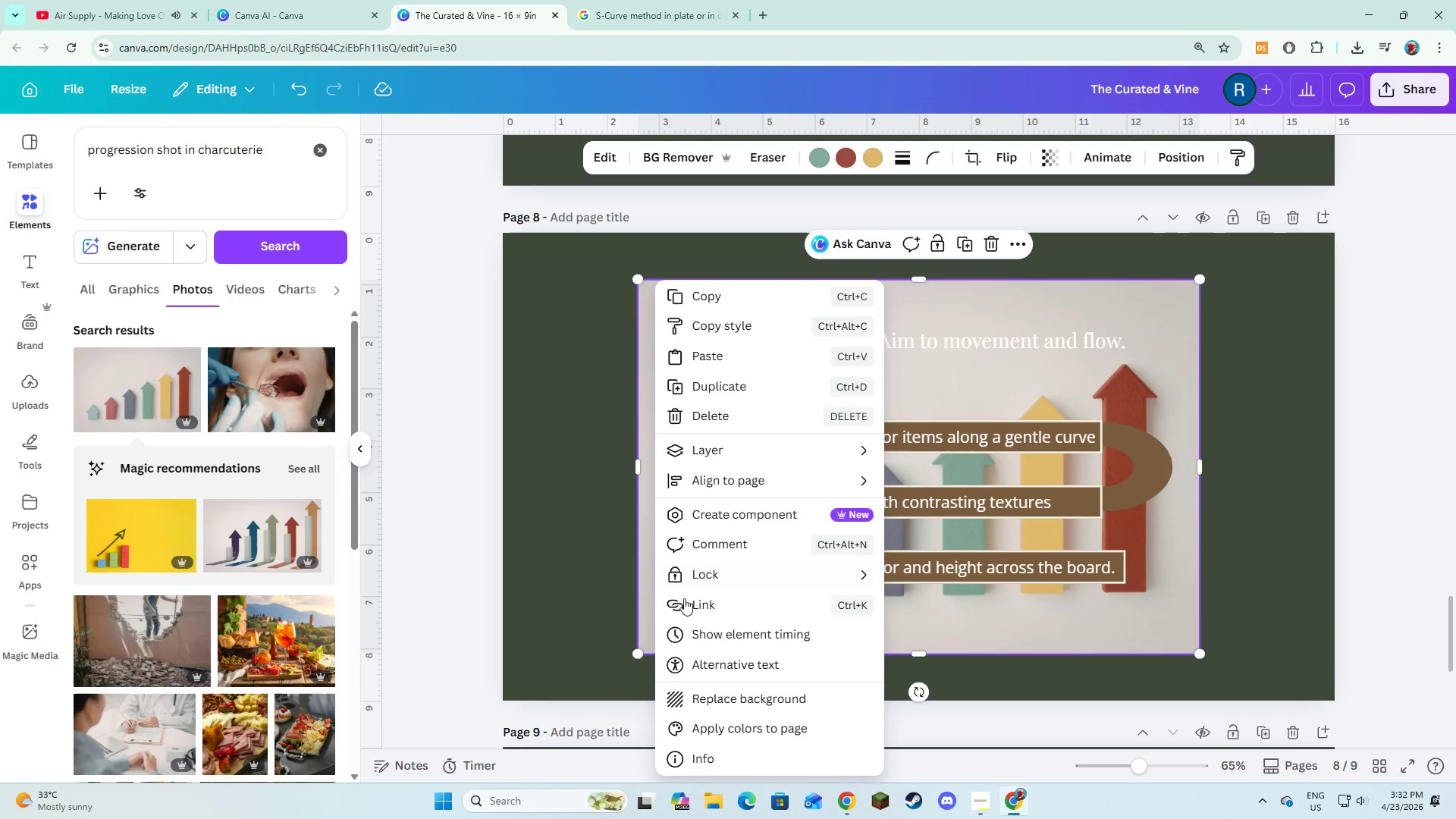 
left_click([704, 689])
 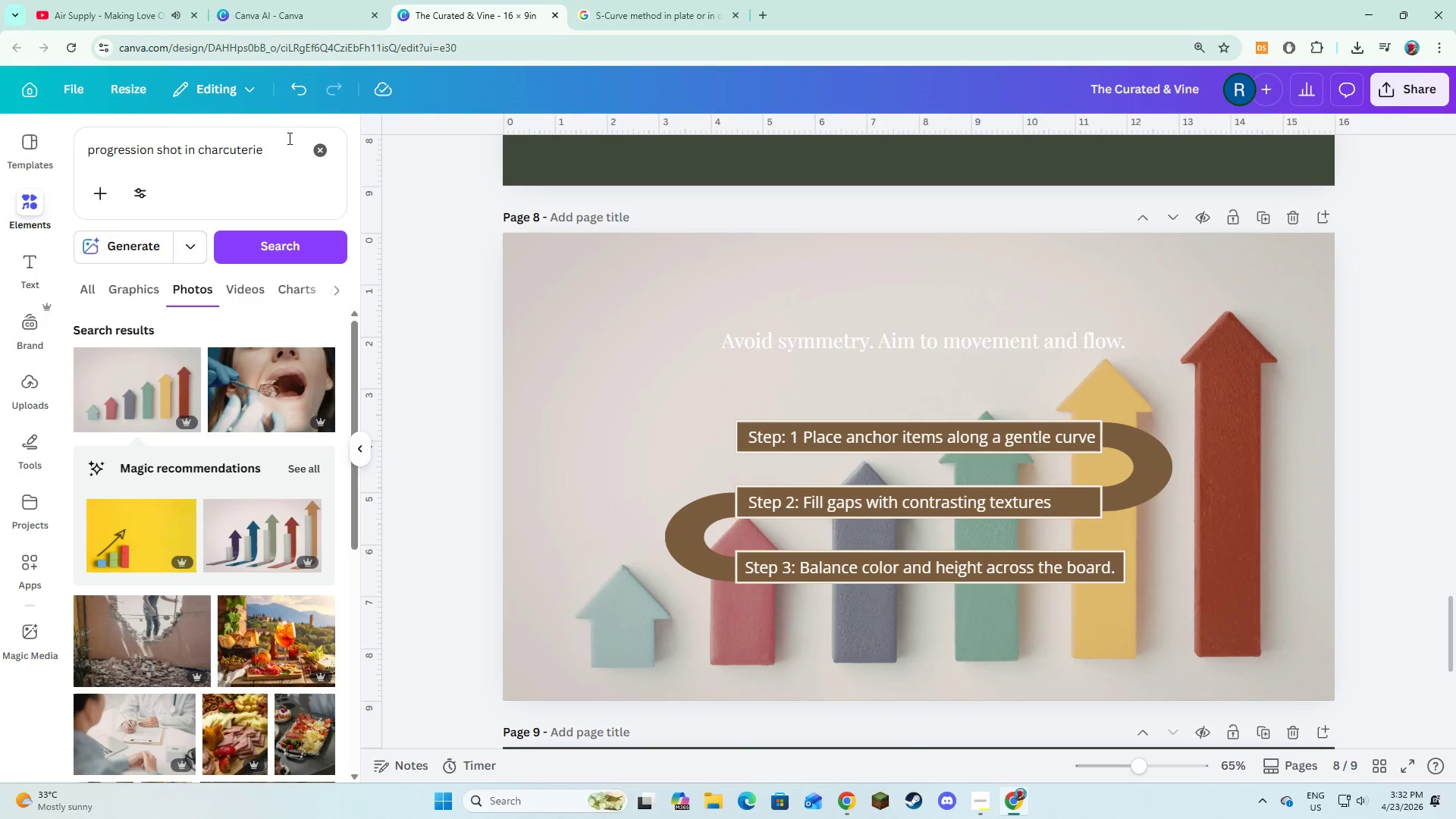 
wait(5.08)
 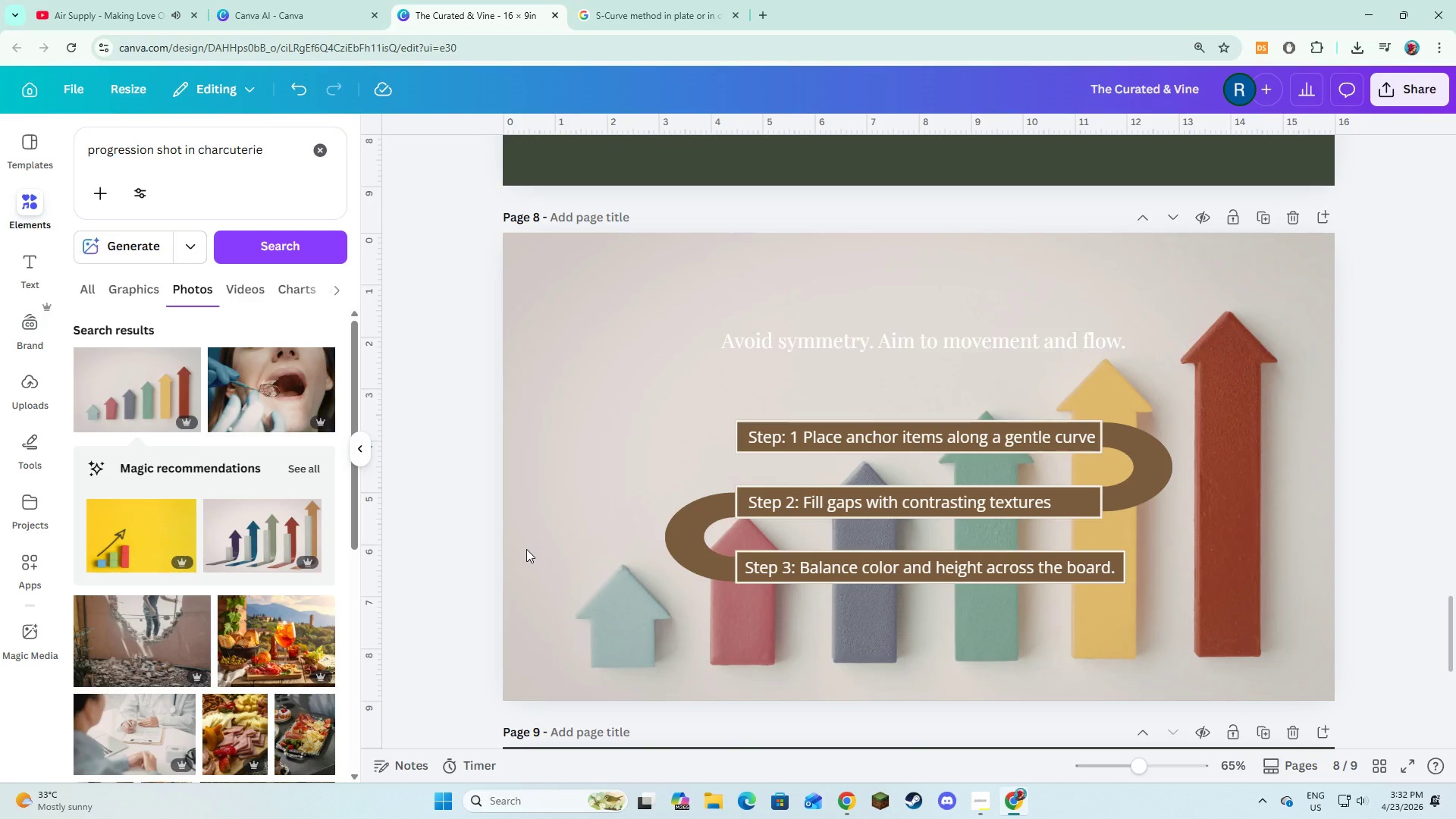 
left_click([318, 145])
 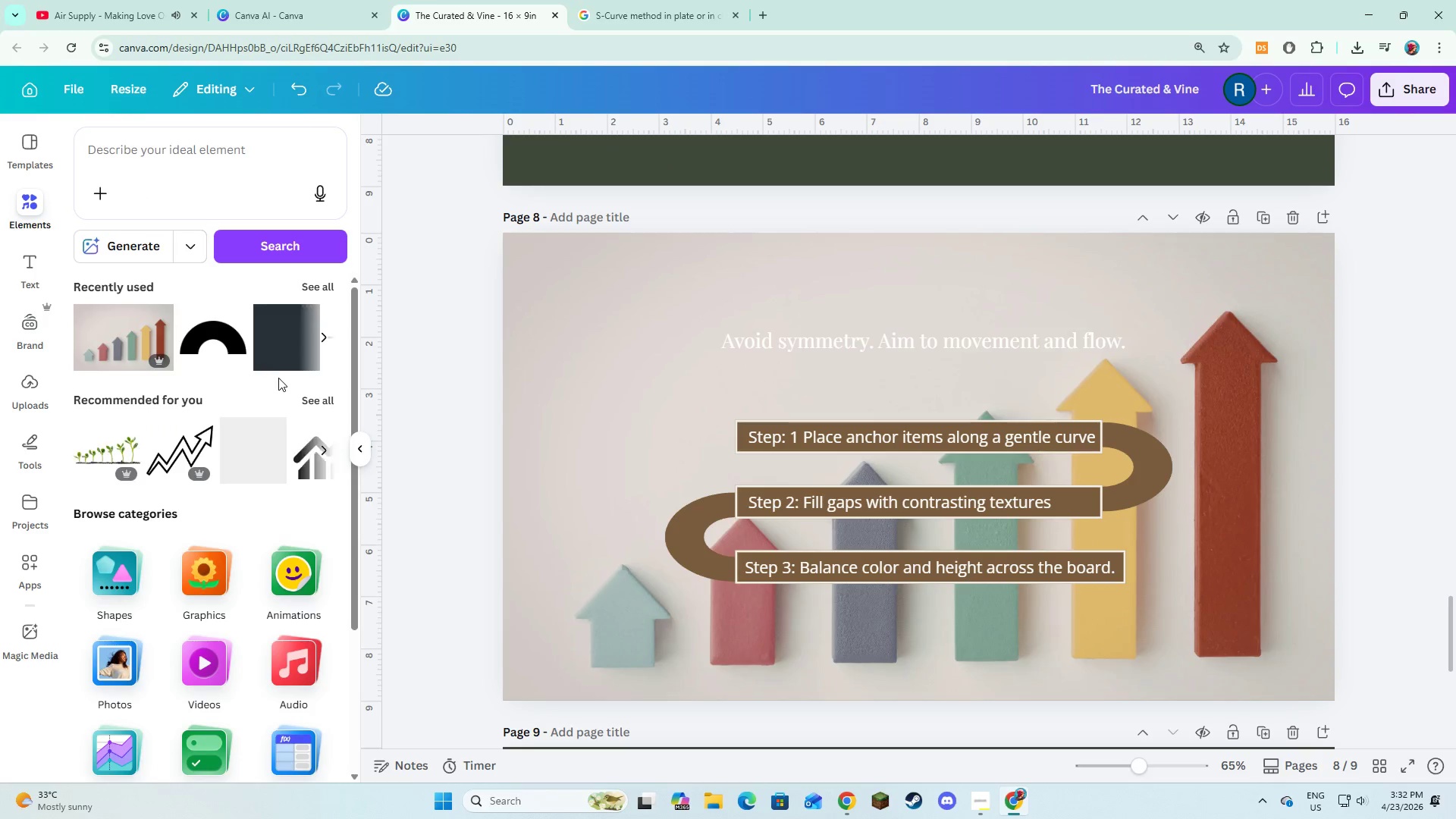 
left_click([268, 353])
 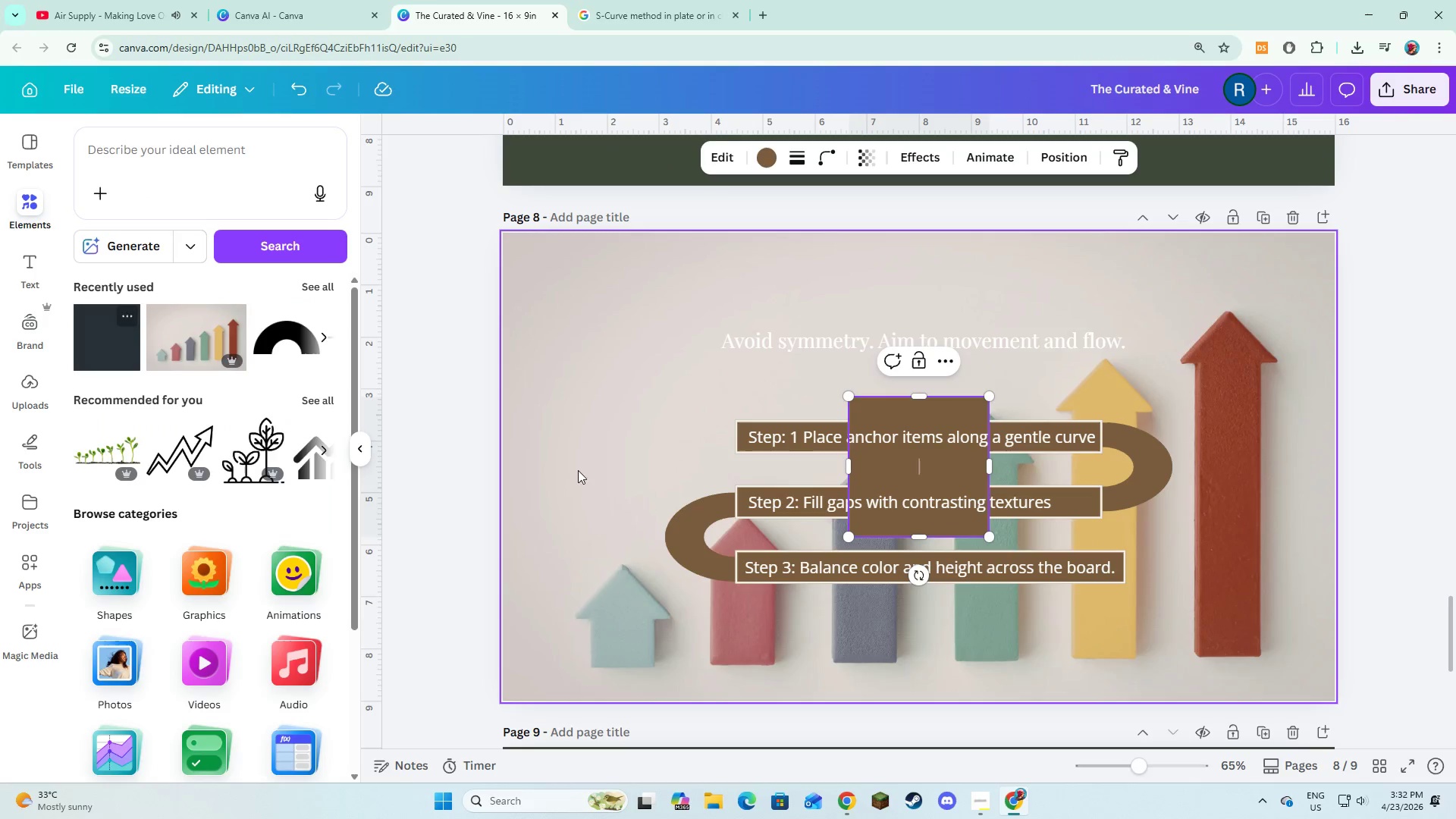 
left_click([563, 478])
 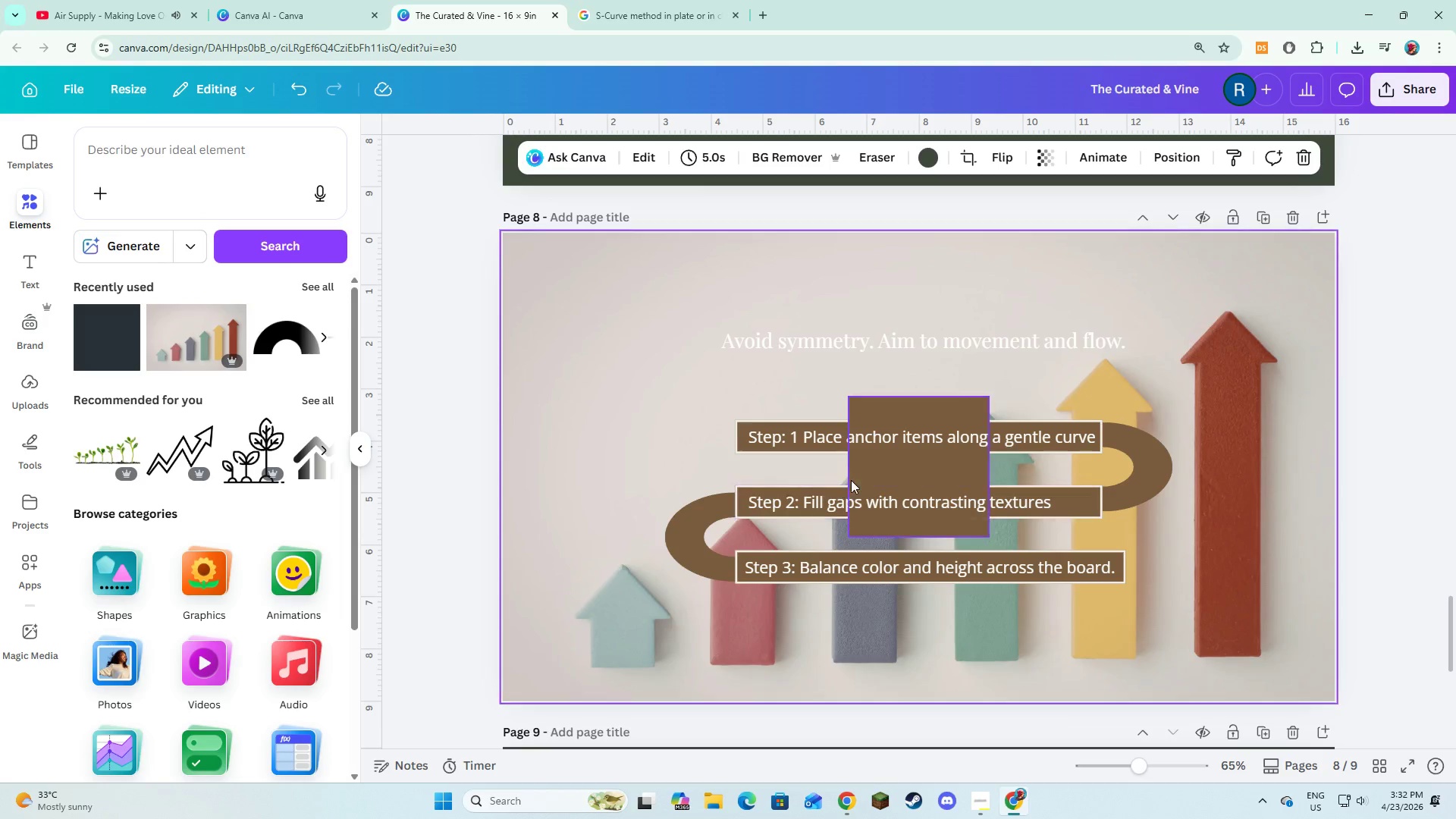 
left_click([860, 474])
 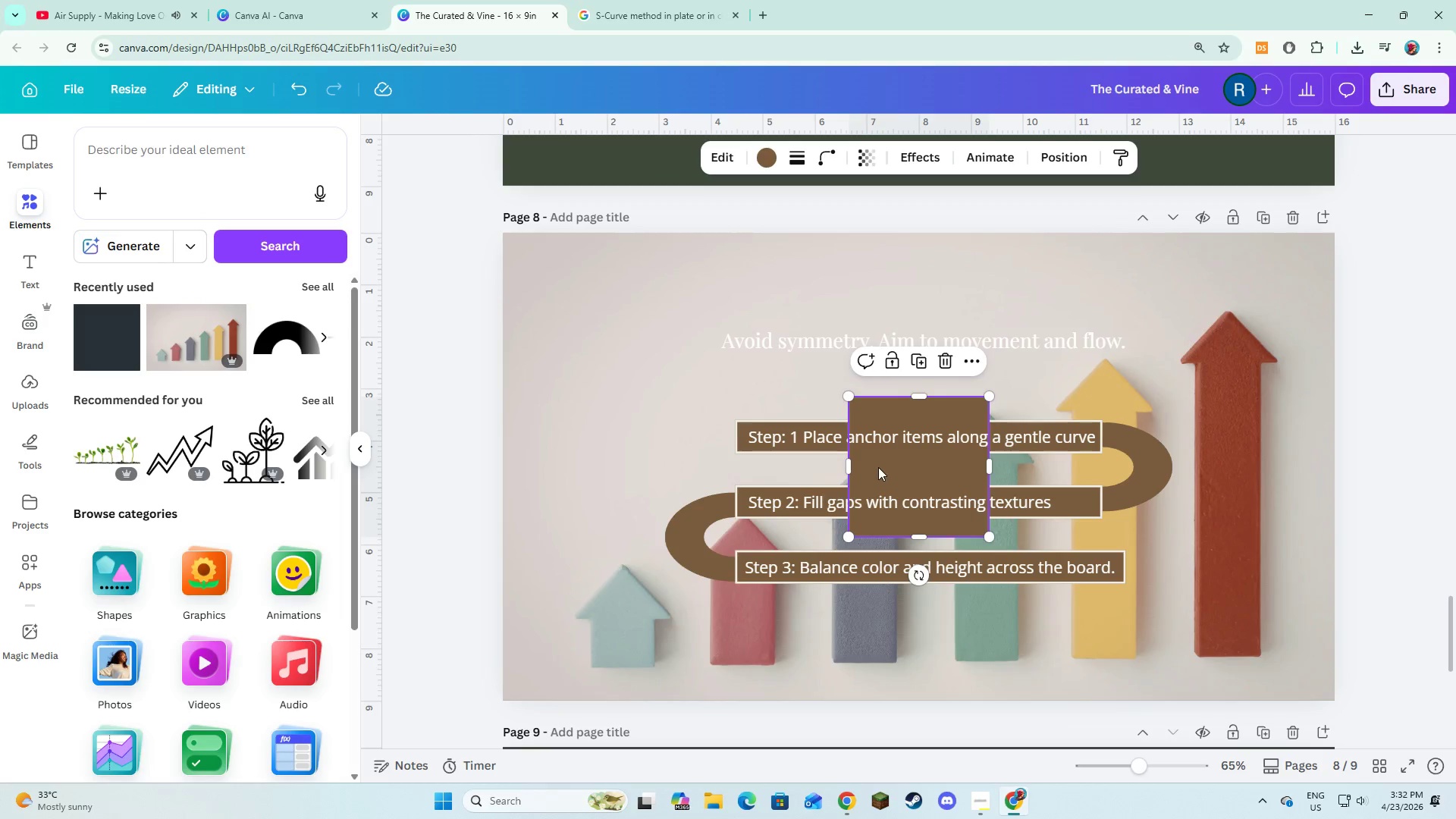 
left_click_drag(start_coordinate=[878, 467], to_coordinate=[536, 307])
 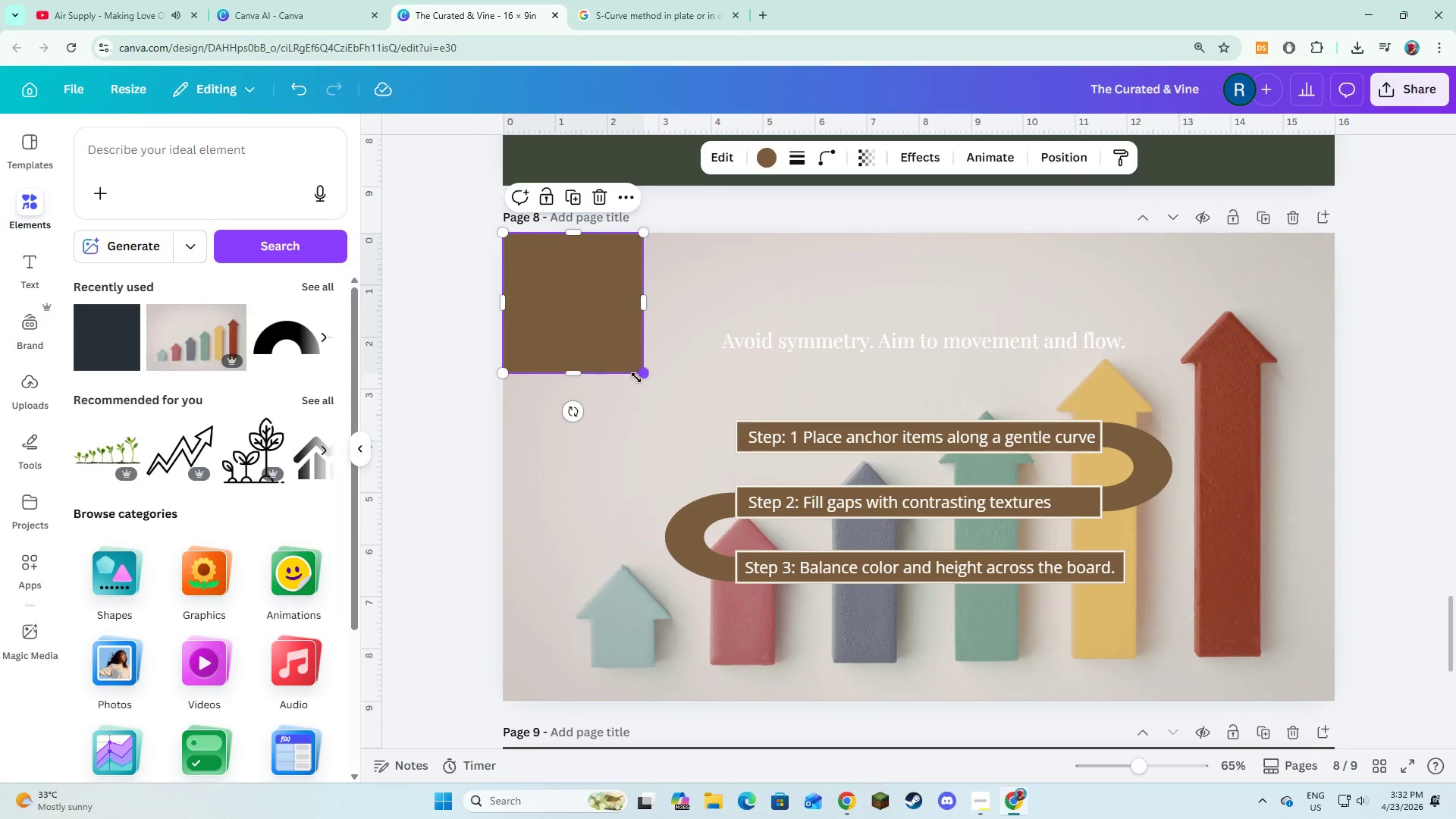 
left_click_drag(start_coordinate=[638, 377], to_coordinate=[1130, 588])
 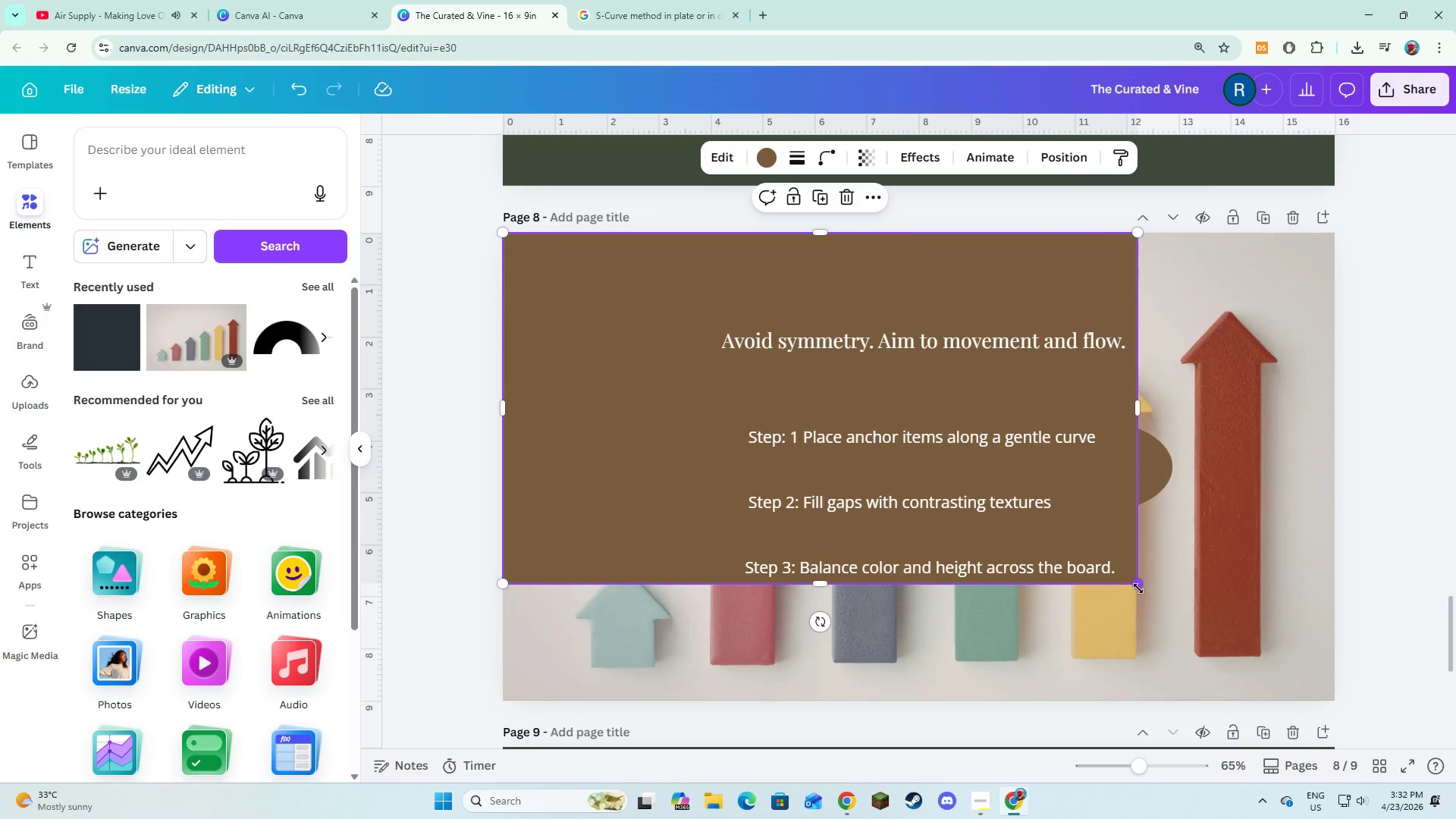 
left_click_drag(start_coordinate=[1138, 588], to_coordinate=[1332, 706])
 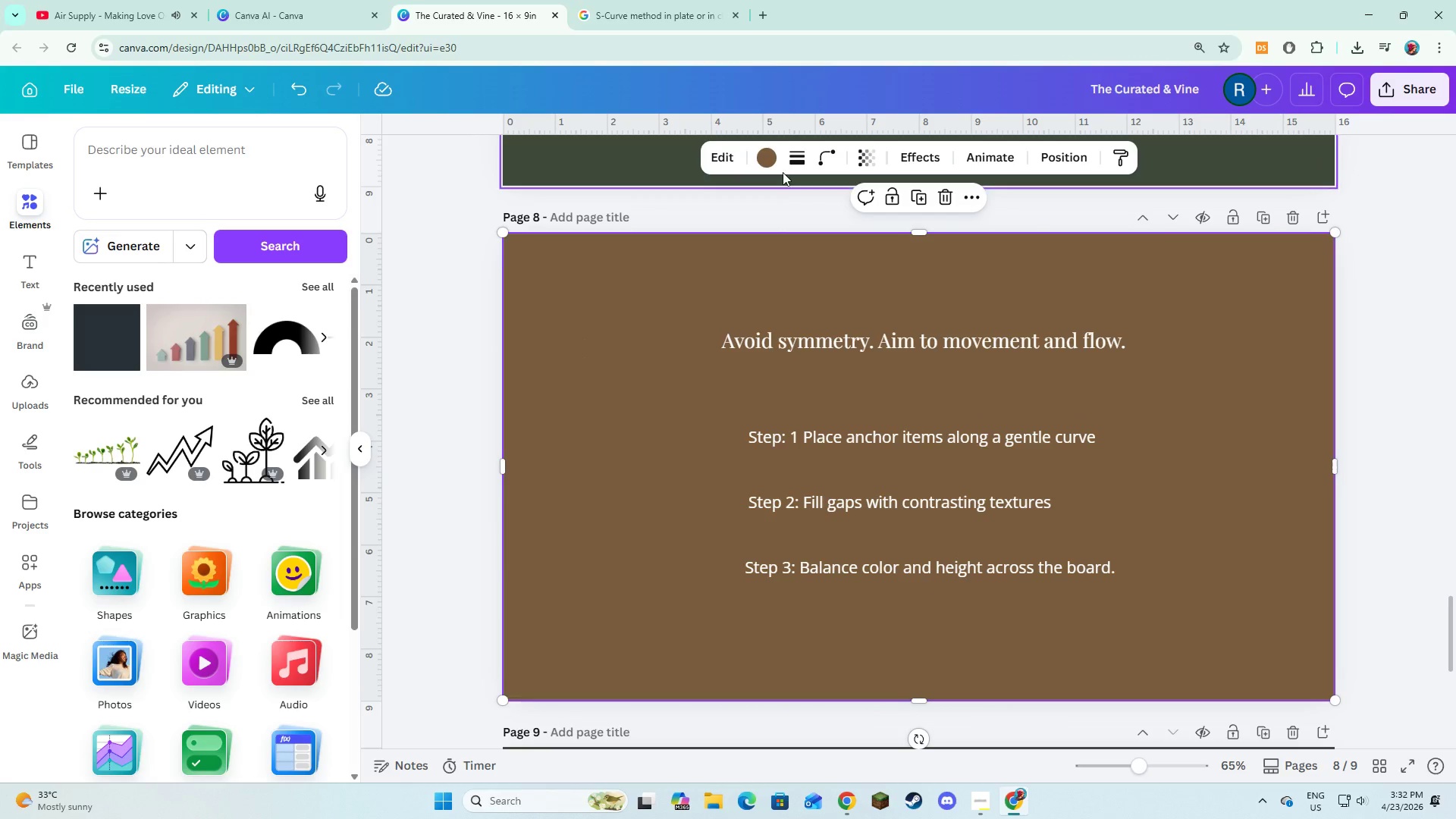 
left_click([770, 156])
 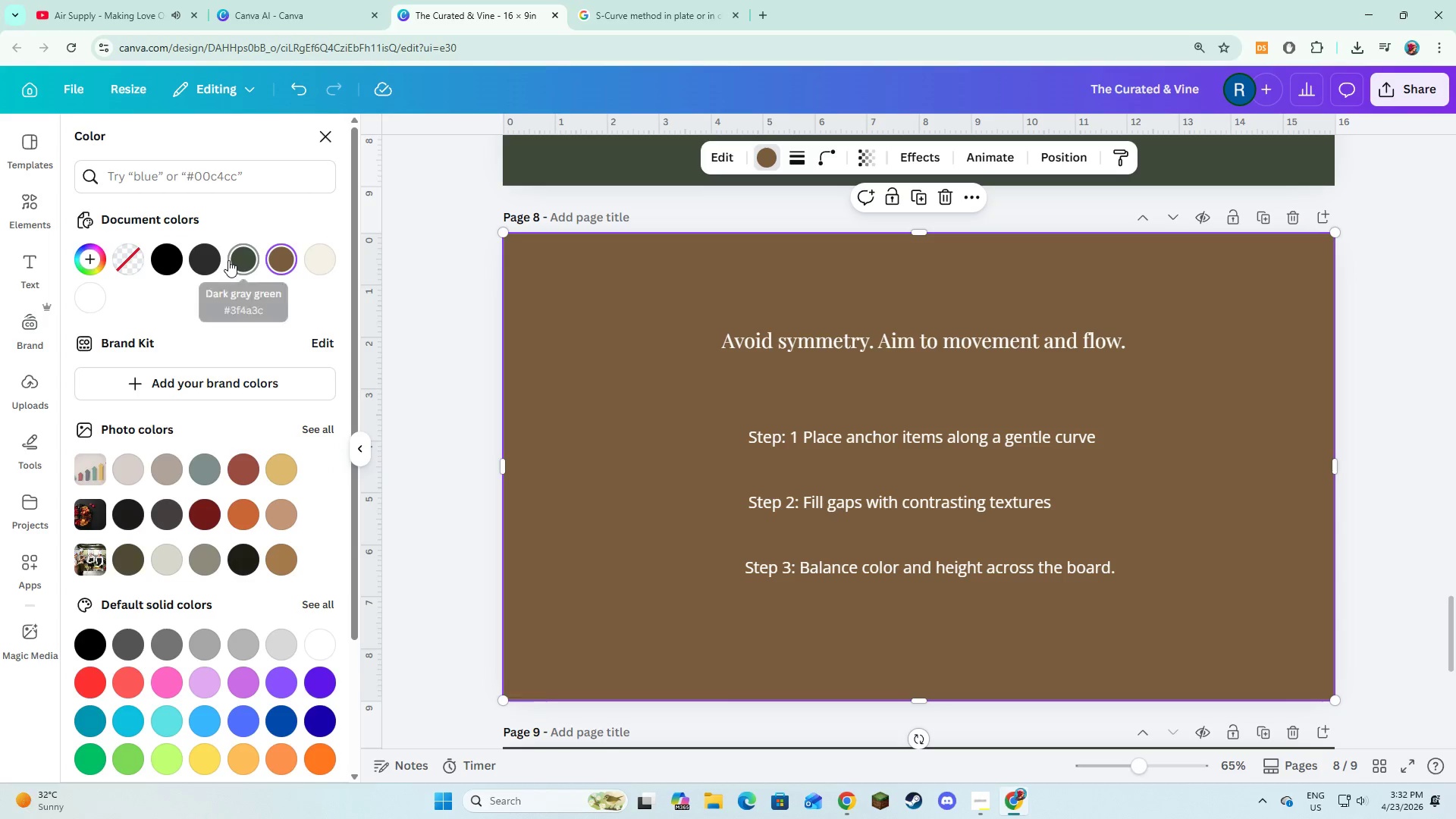 
left_click([228, 260])
 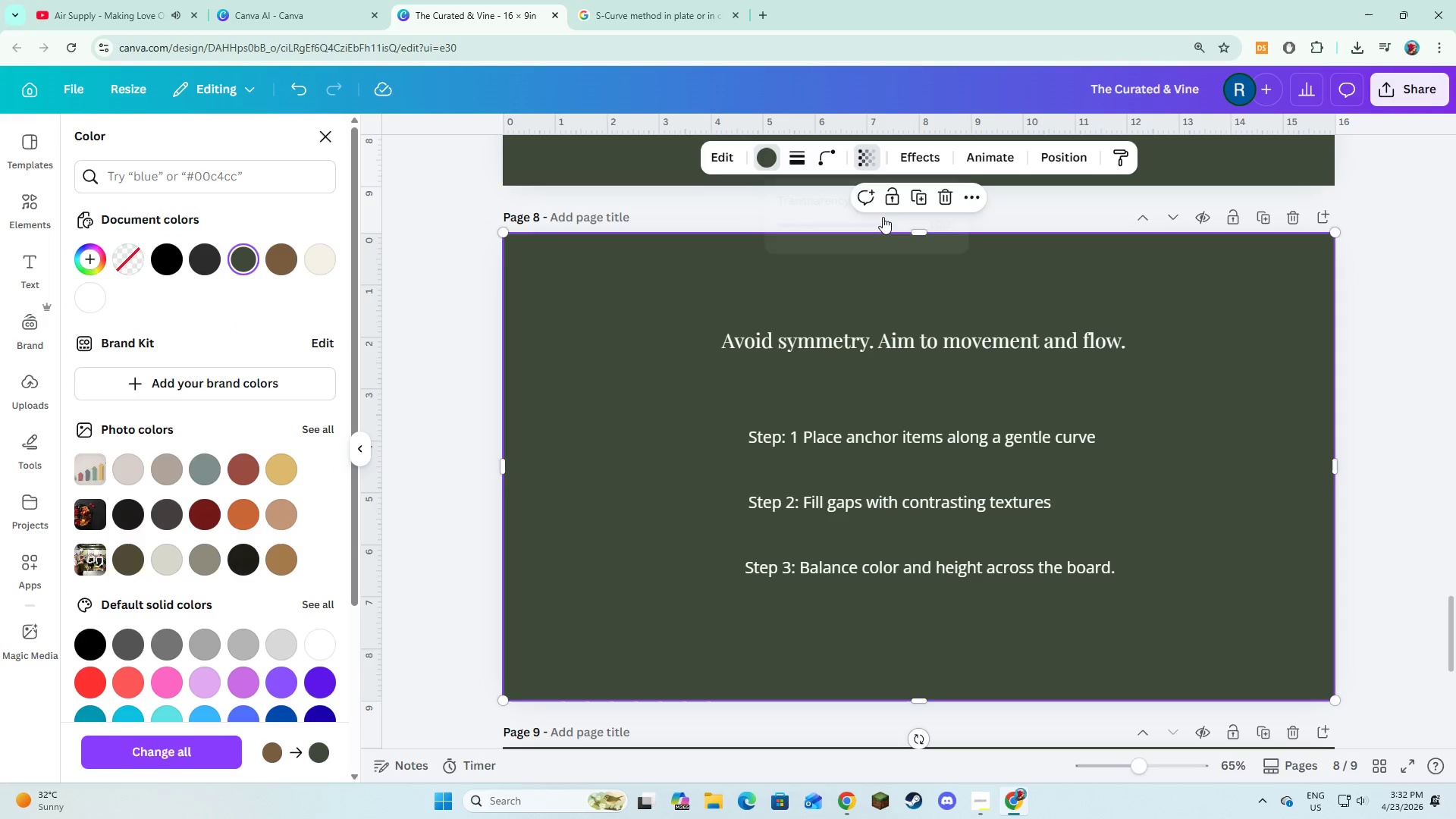 
left_click_drag(start_coordinate=[900, 228], to_coordinate=[838, 229])
 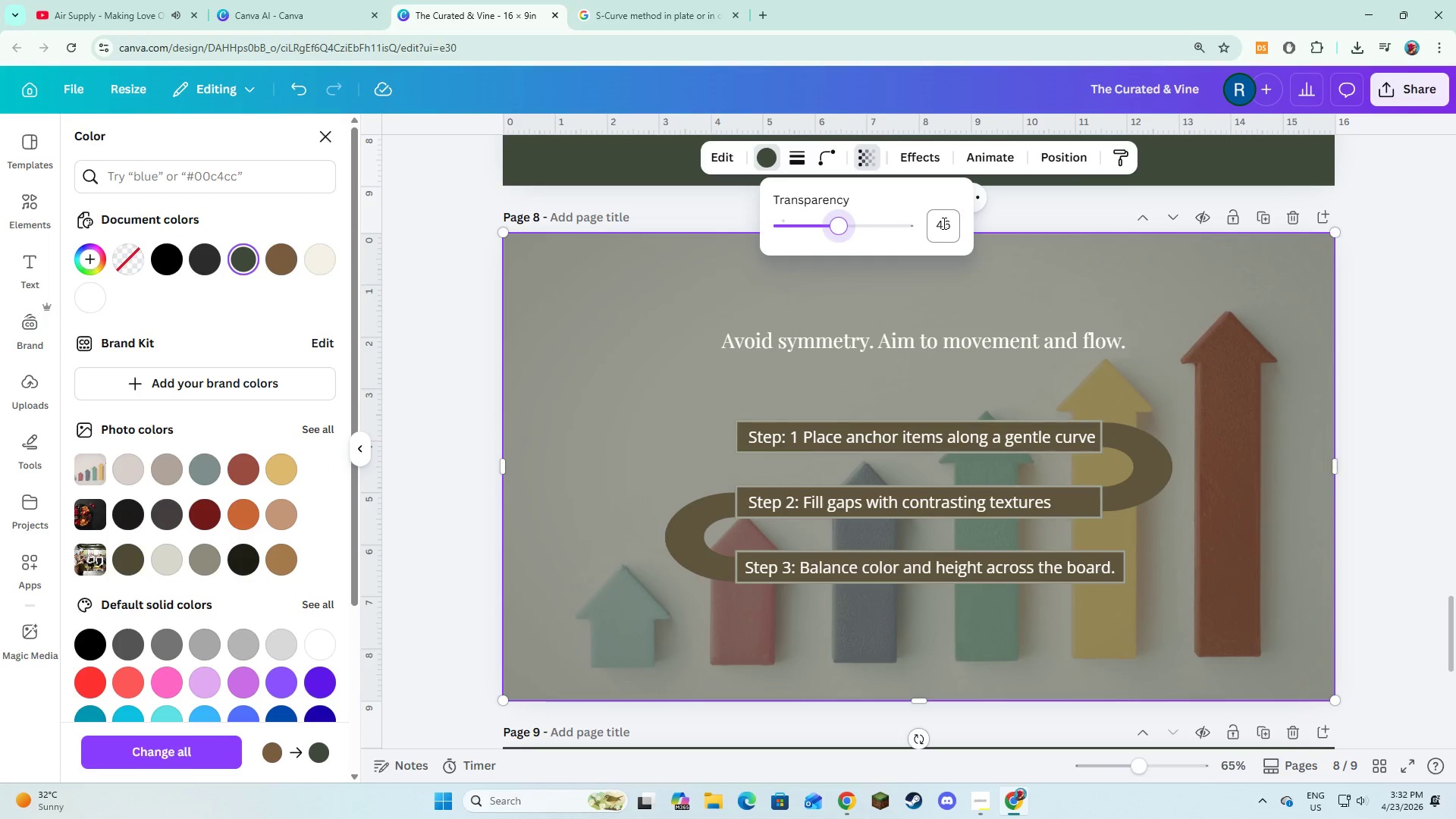 
left_click([943, 223])
 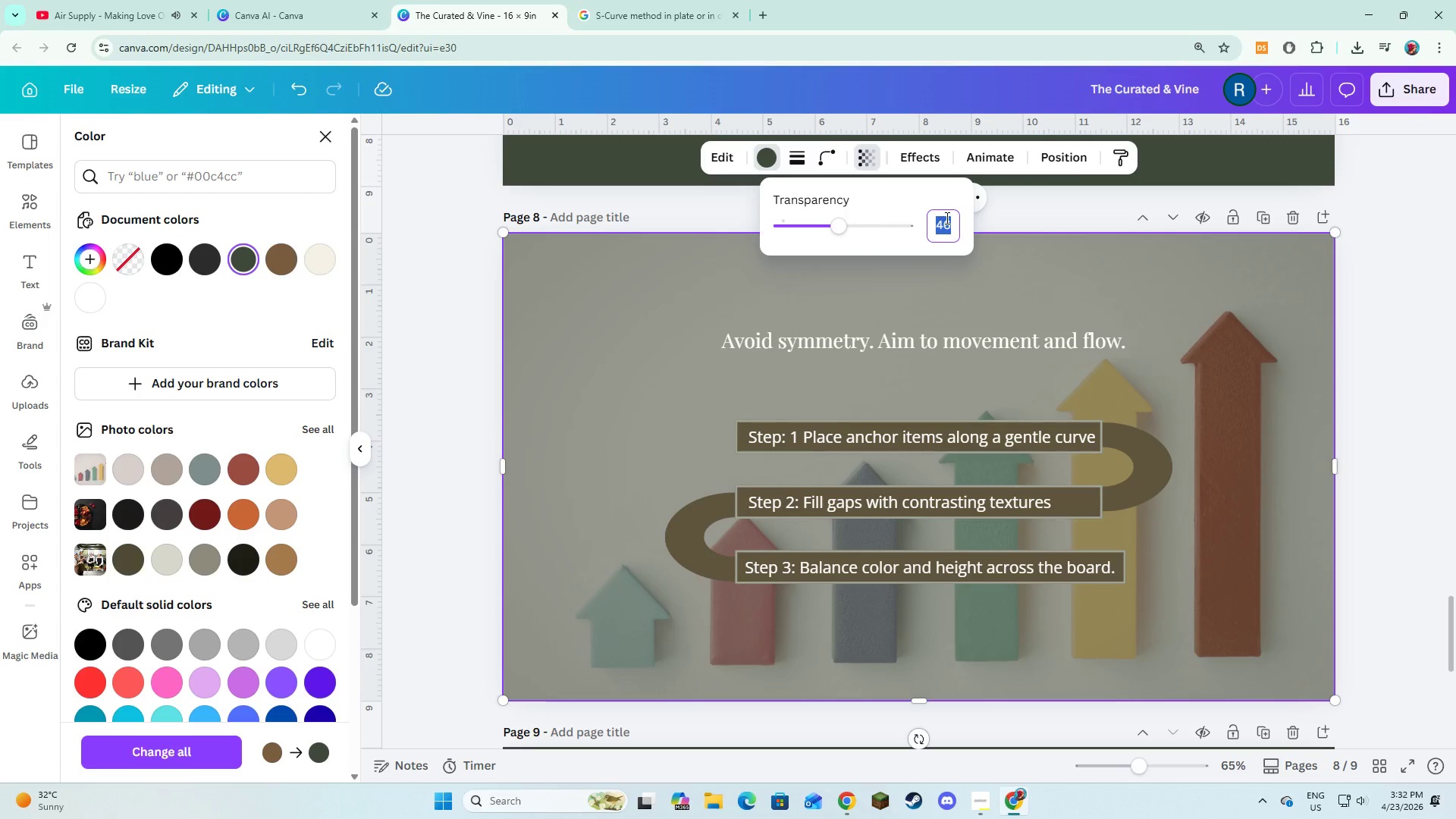 
key(Numpad7)
 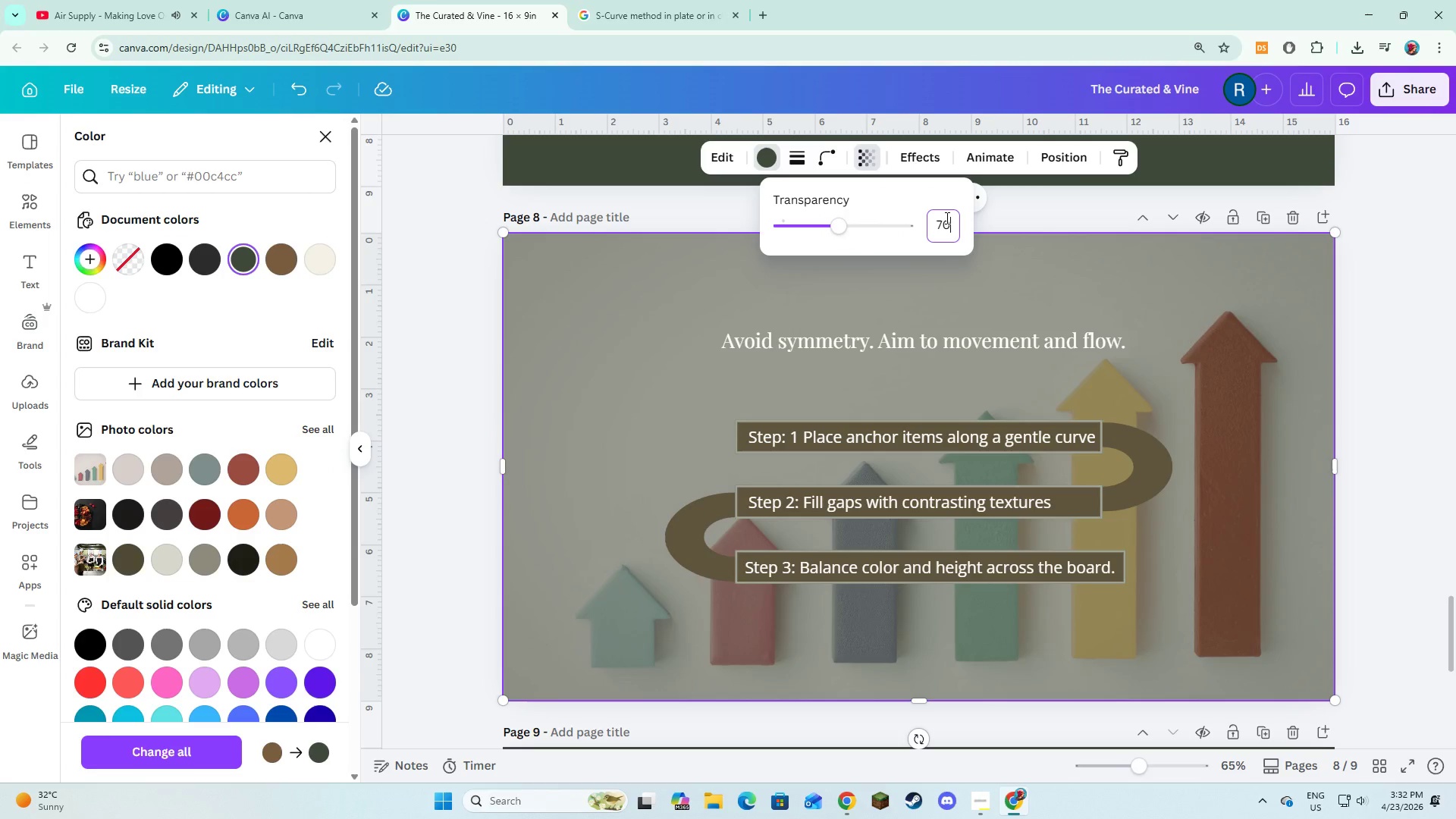 
key(Numpad0)
 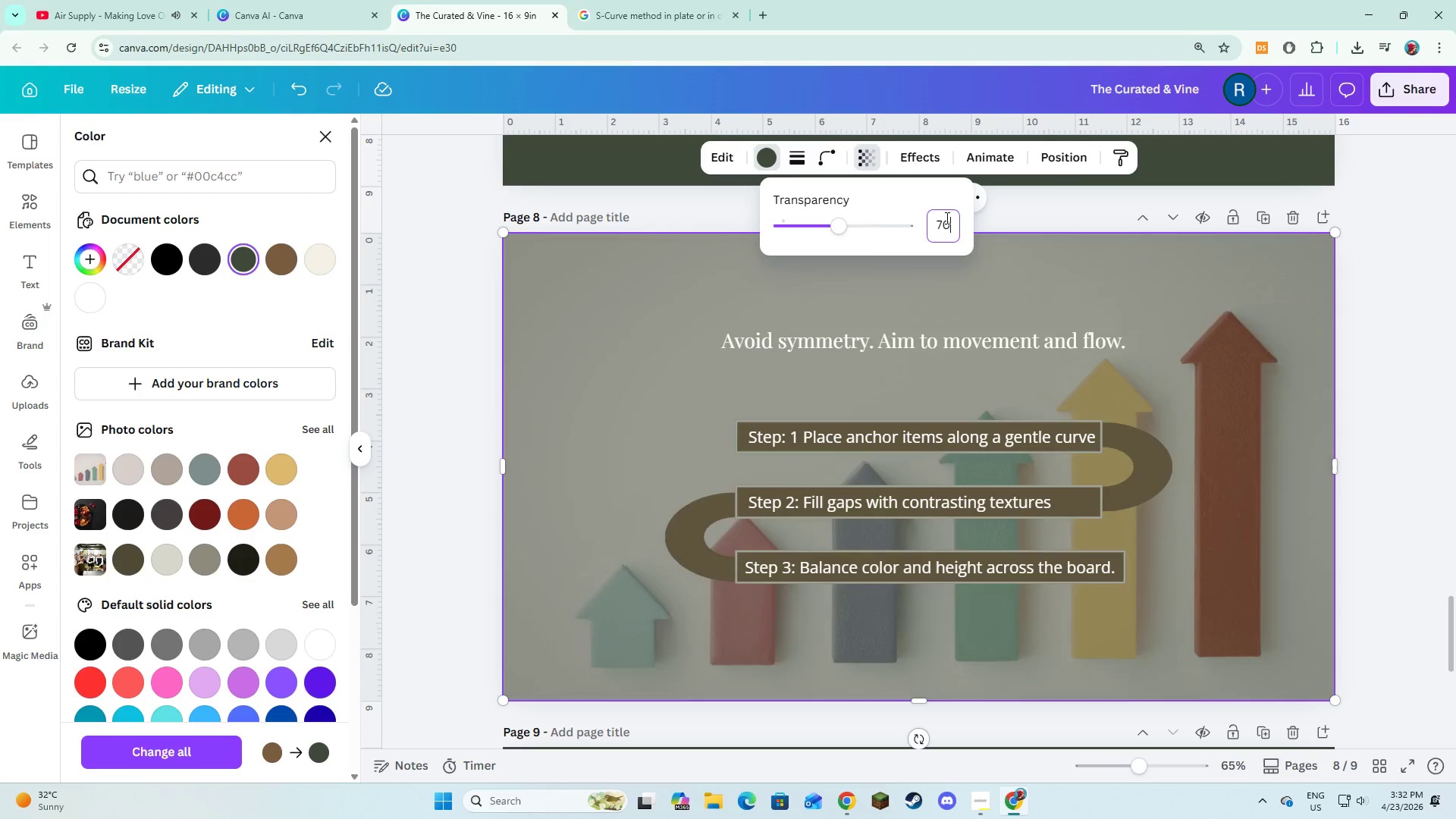 
key(NumpadEnter)
 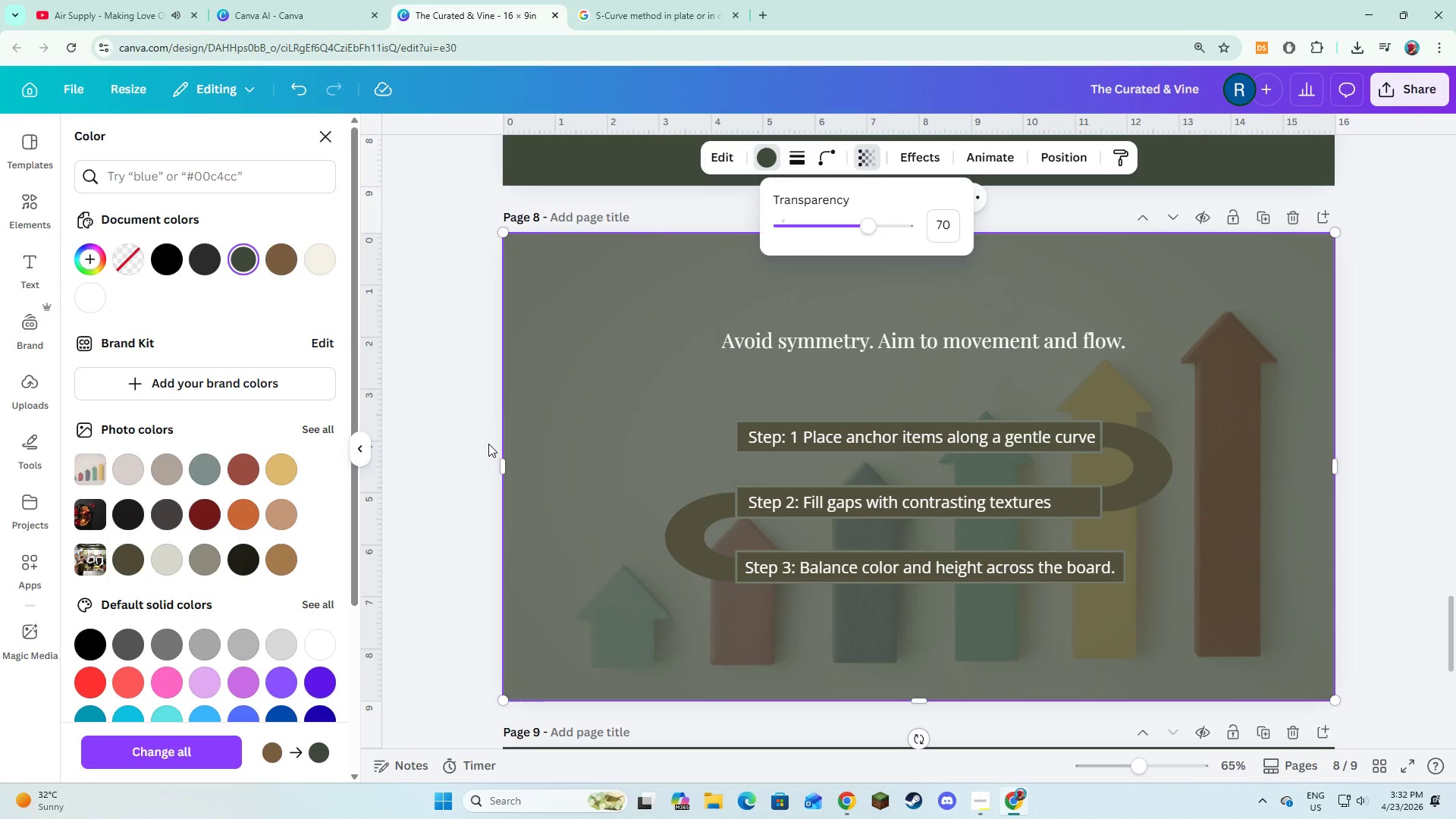 
double_click([480, 442])
 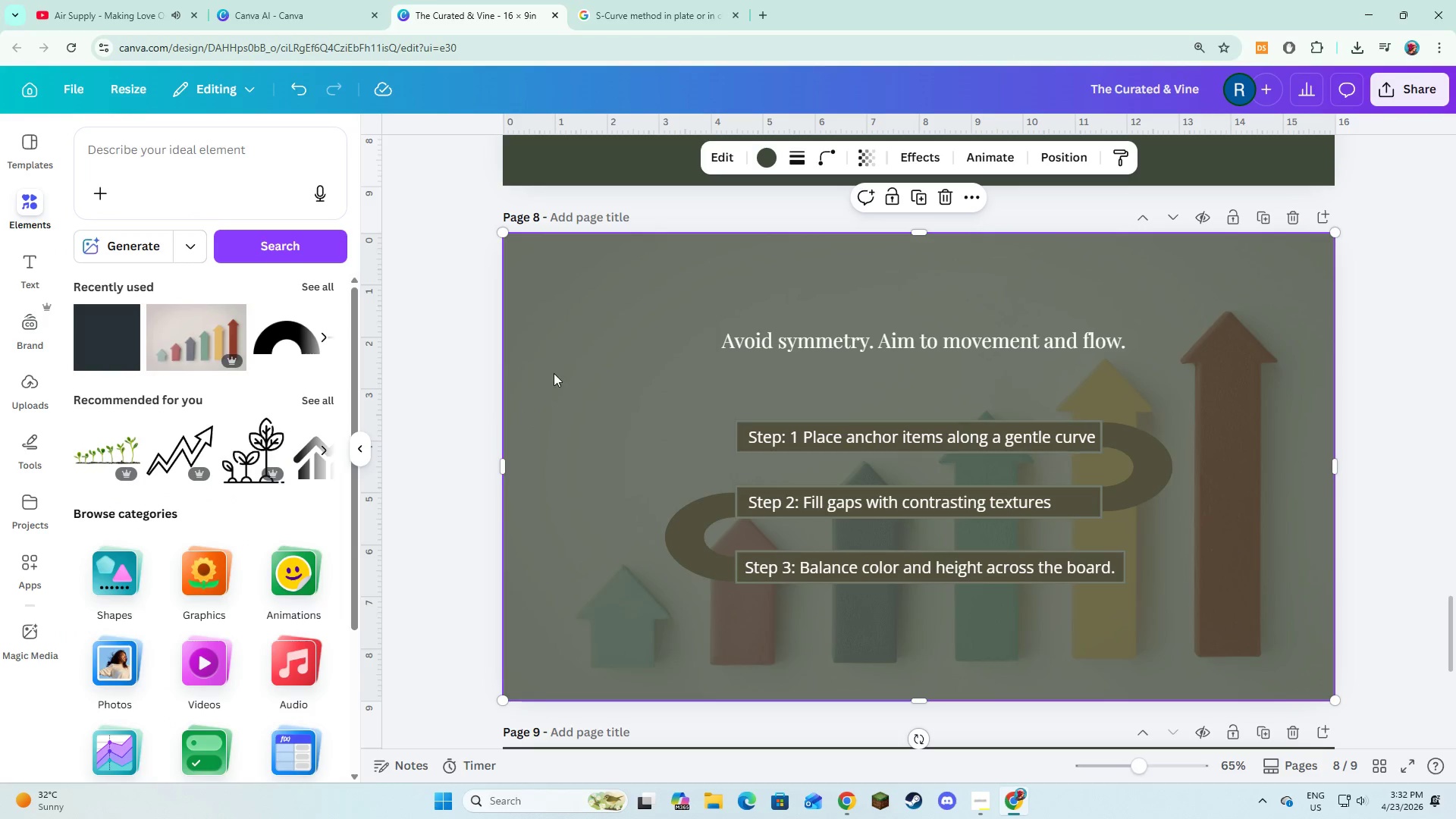 
right_click([554, 373])
 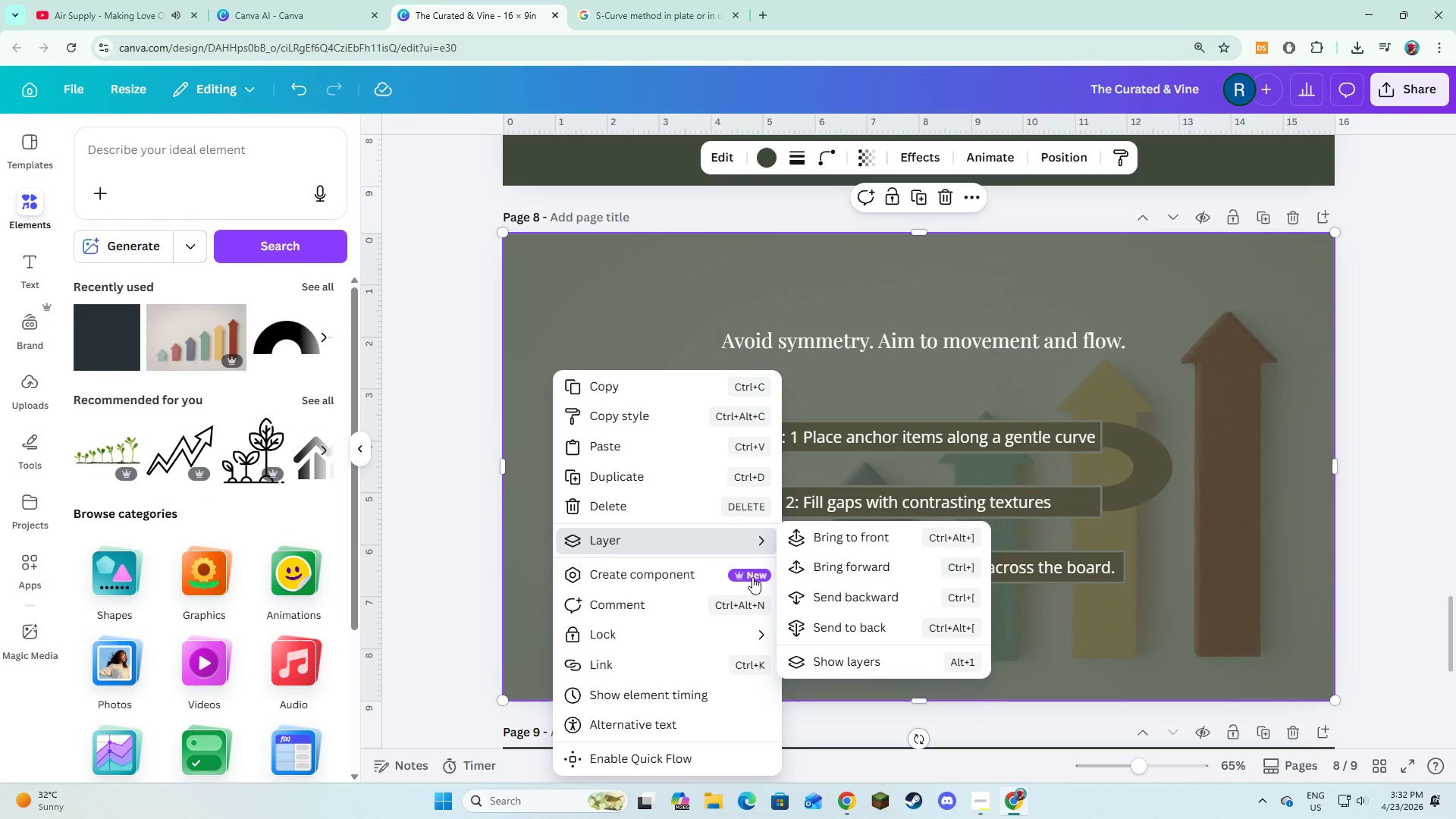 
left_click([816, 658])
 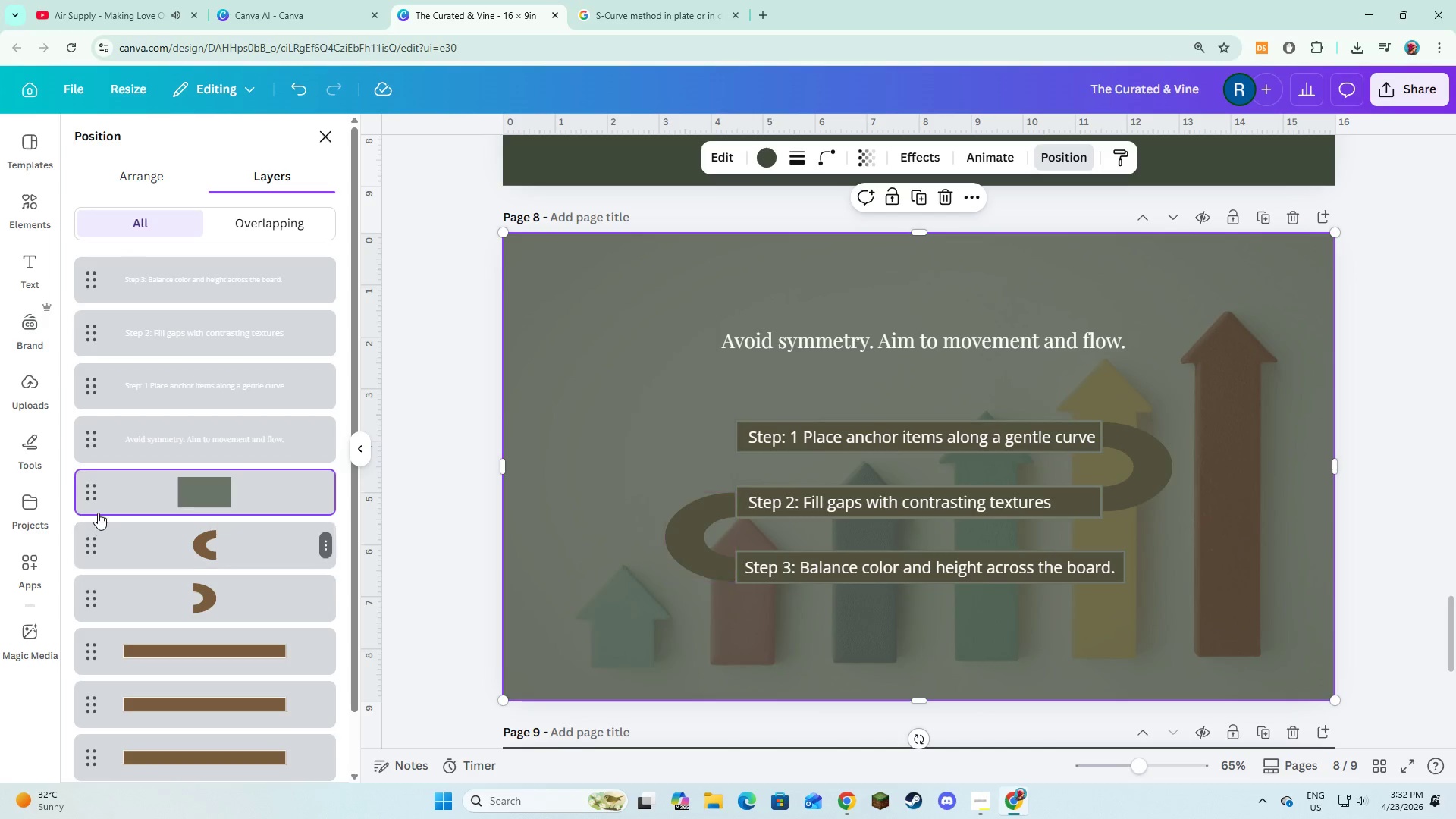 
left_click_drag(start_coordinate=[96, 509], to_coordinate=[89, 719])
 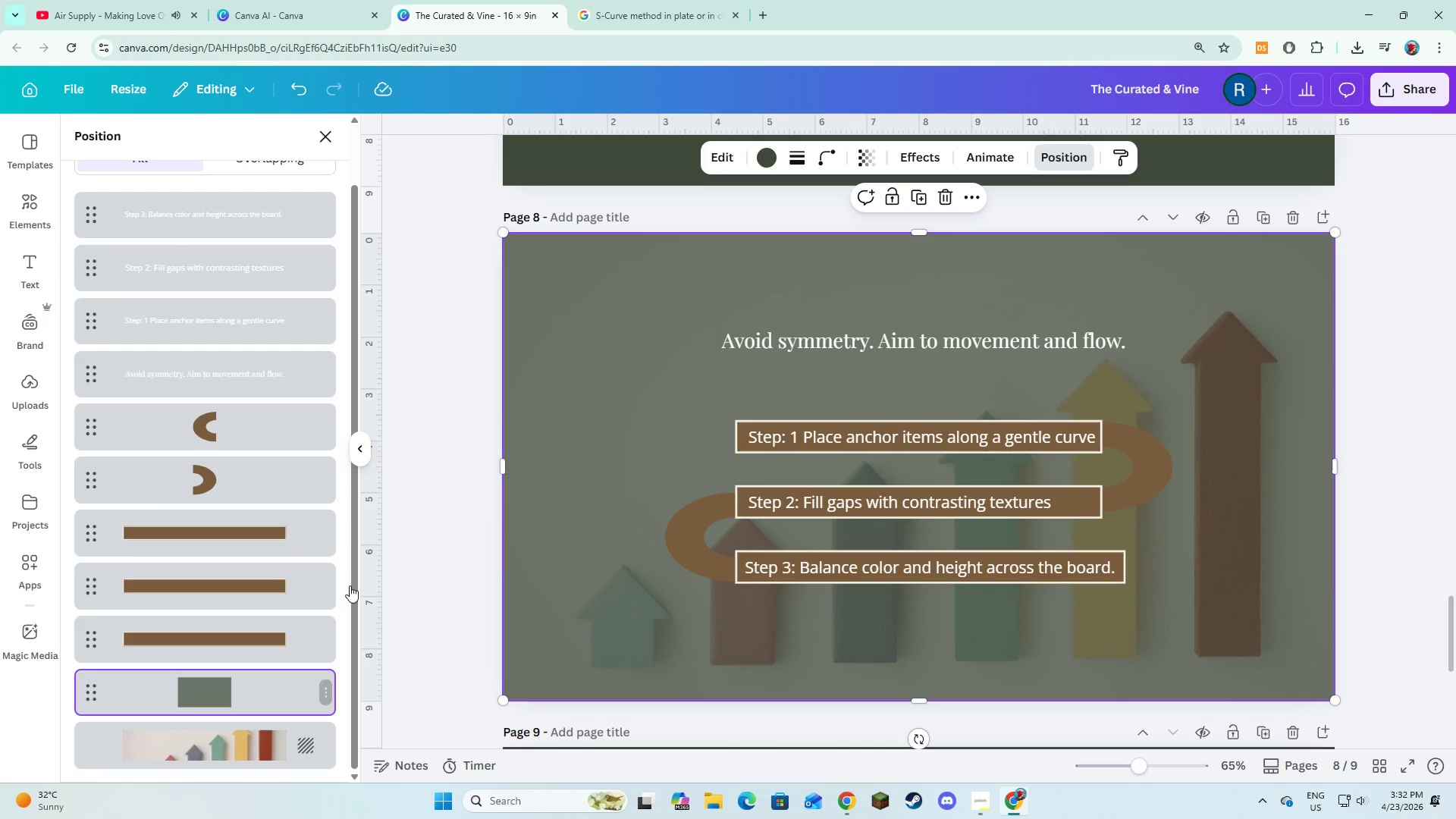 
scroll: coordinate [84, 610], scroll_direction: down, amount: 4.0
 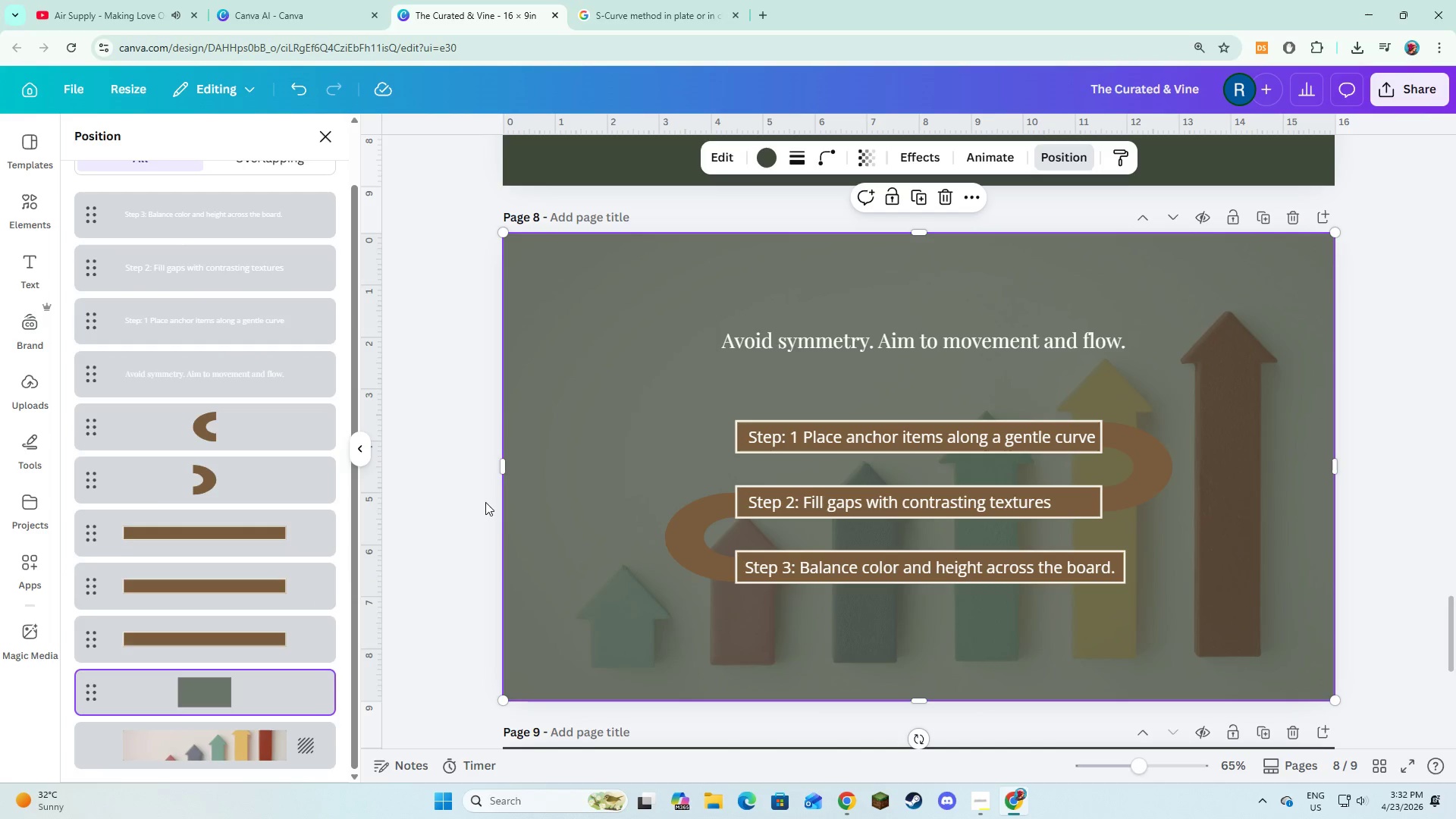 
double_click([453, 510])
 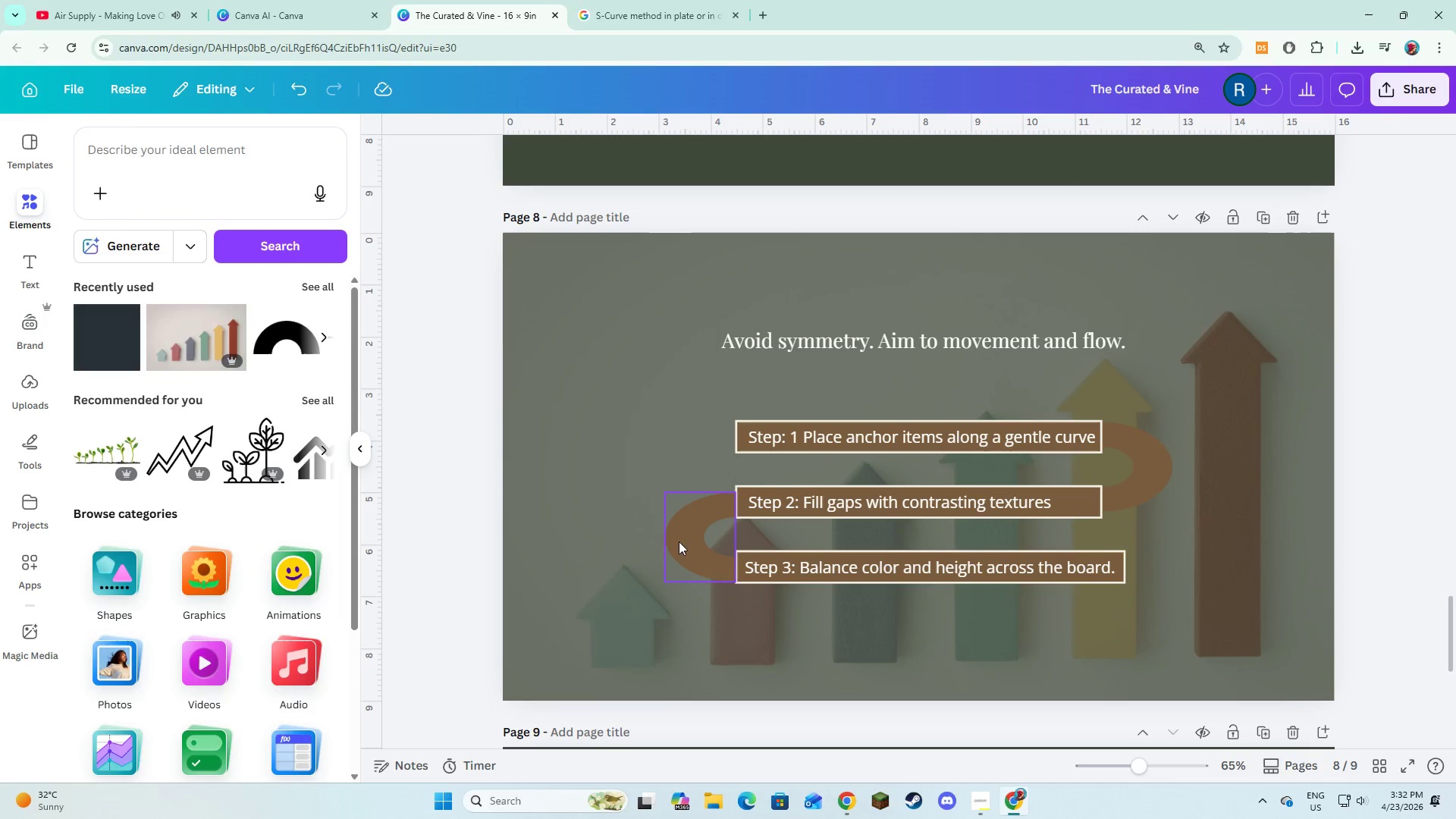 
left_click([679, 541])
 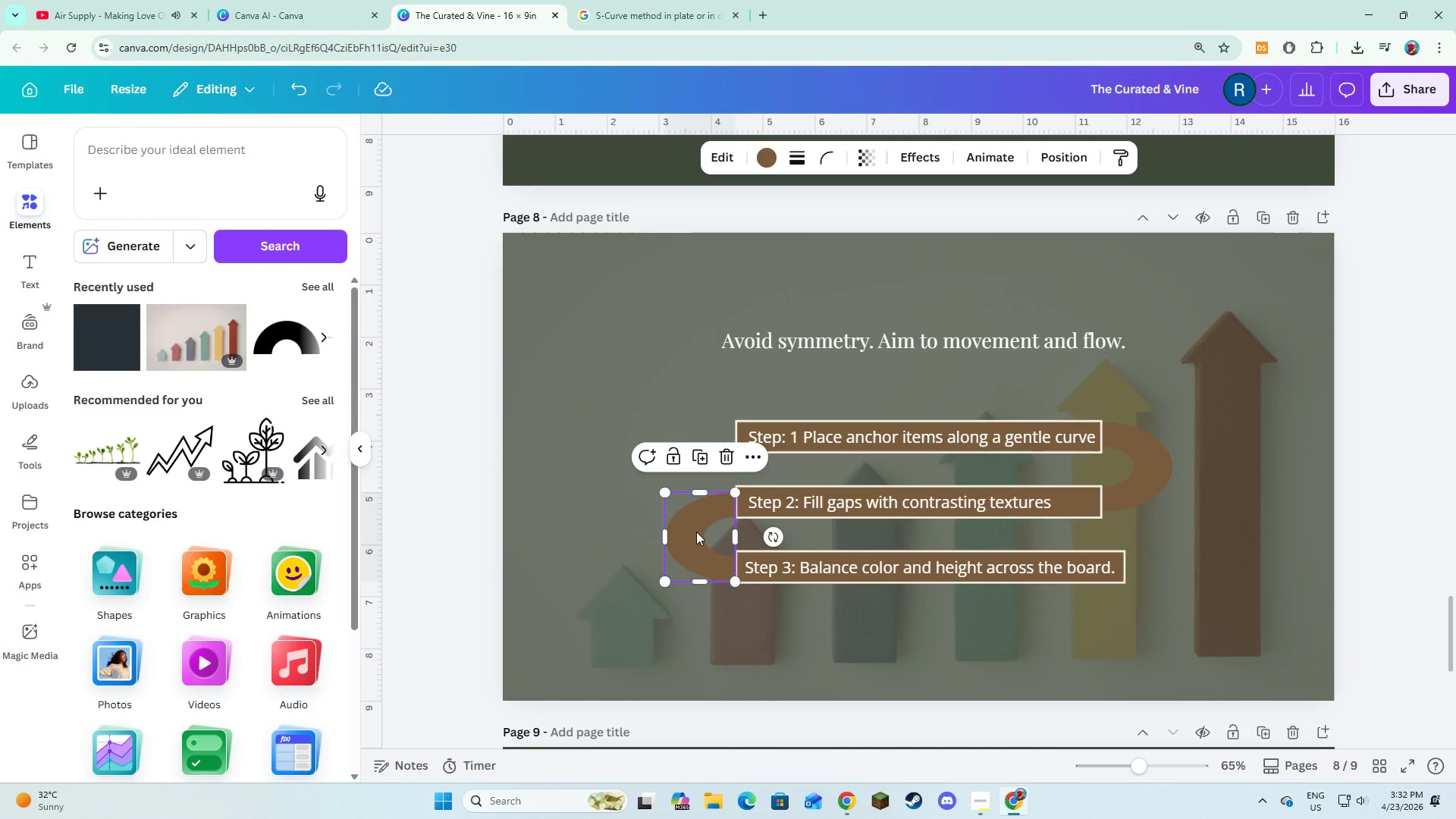 
hold_key(key=ShiftLeft, duration=1.53)
left_click([1143, 477])
 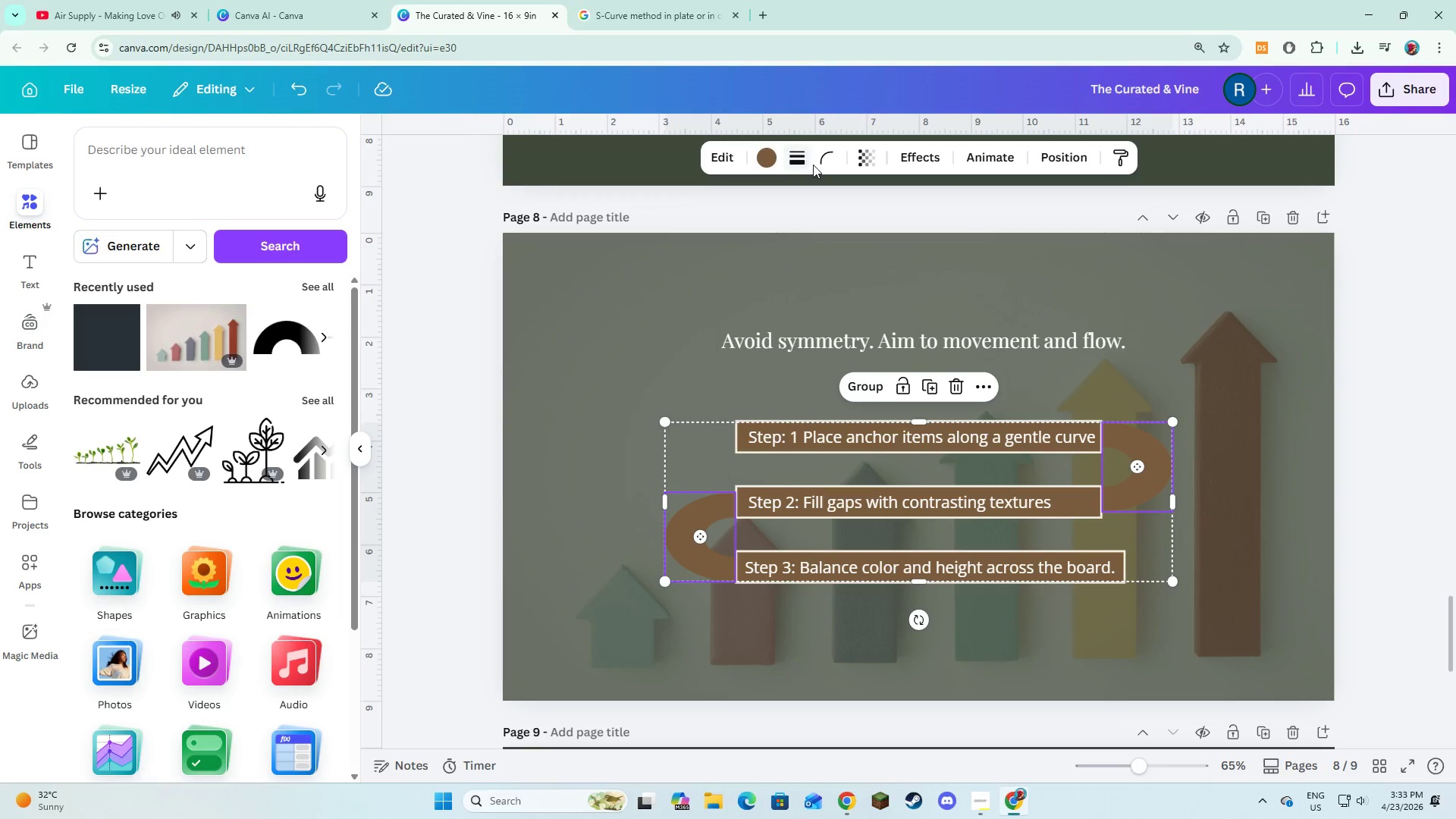 
left_click([806, 162])
 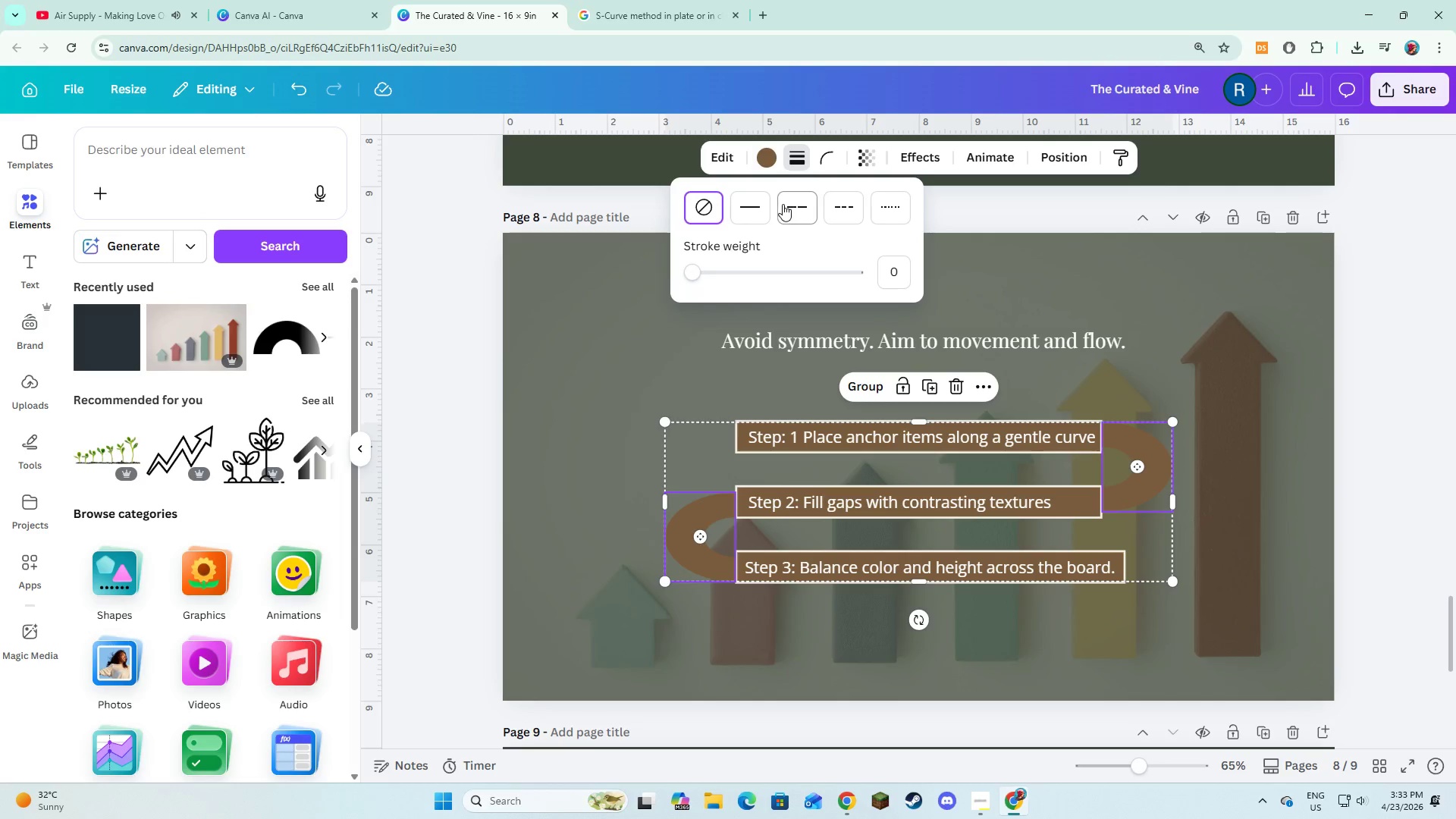 
left_click([766, 204])
 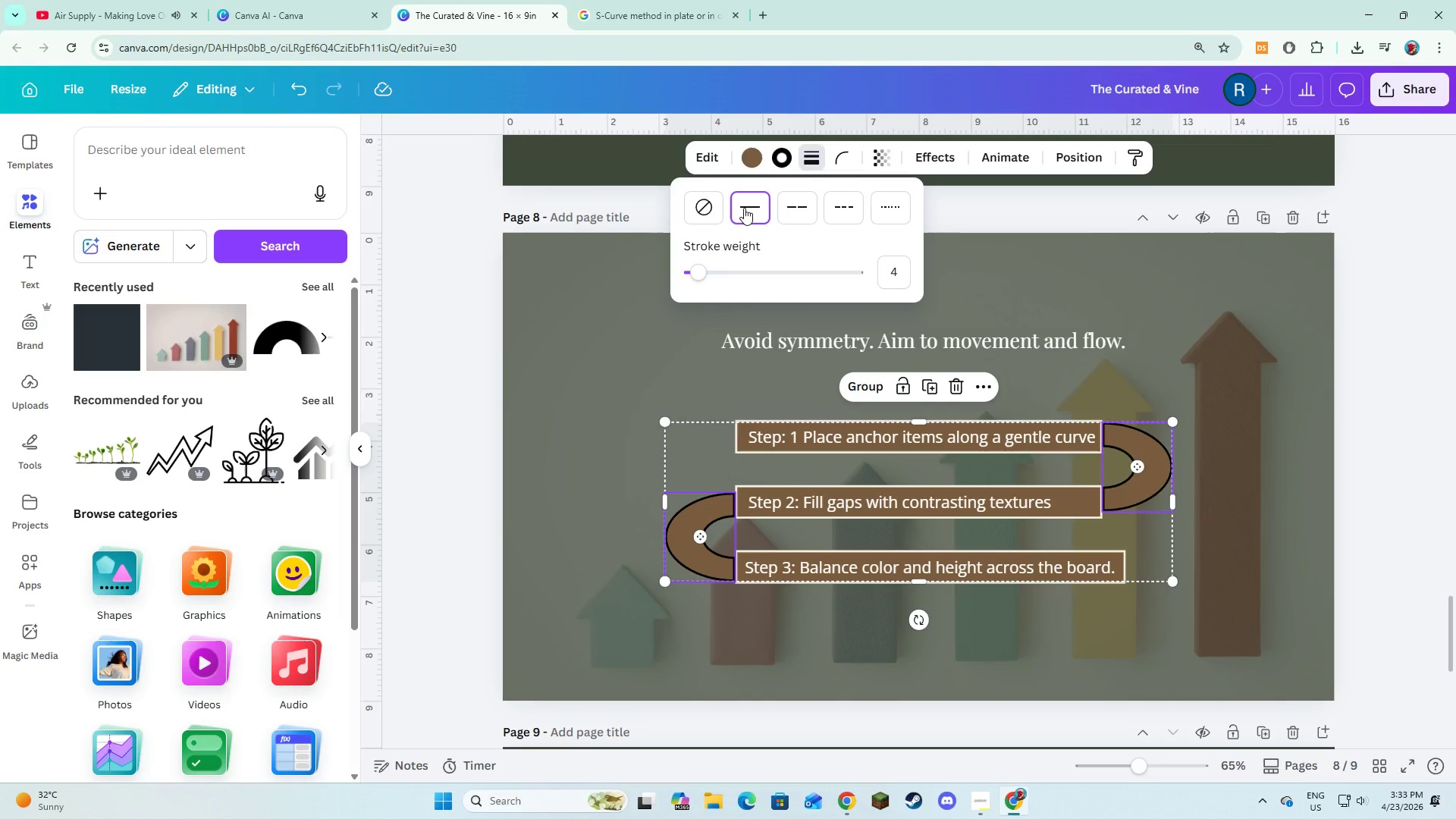 
left_click([773, 159])
 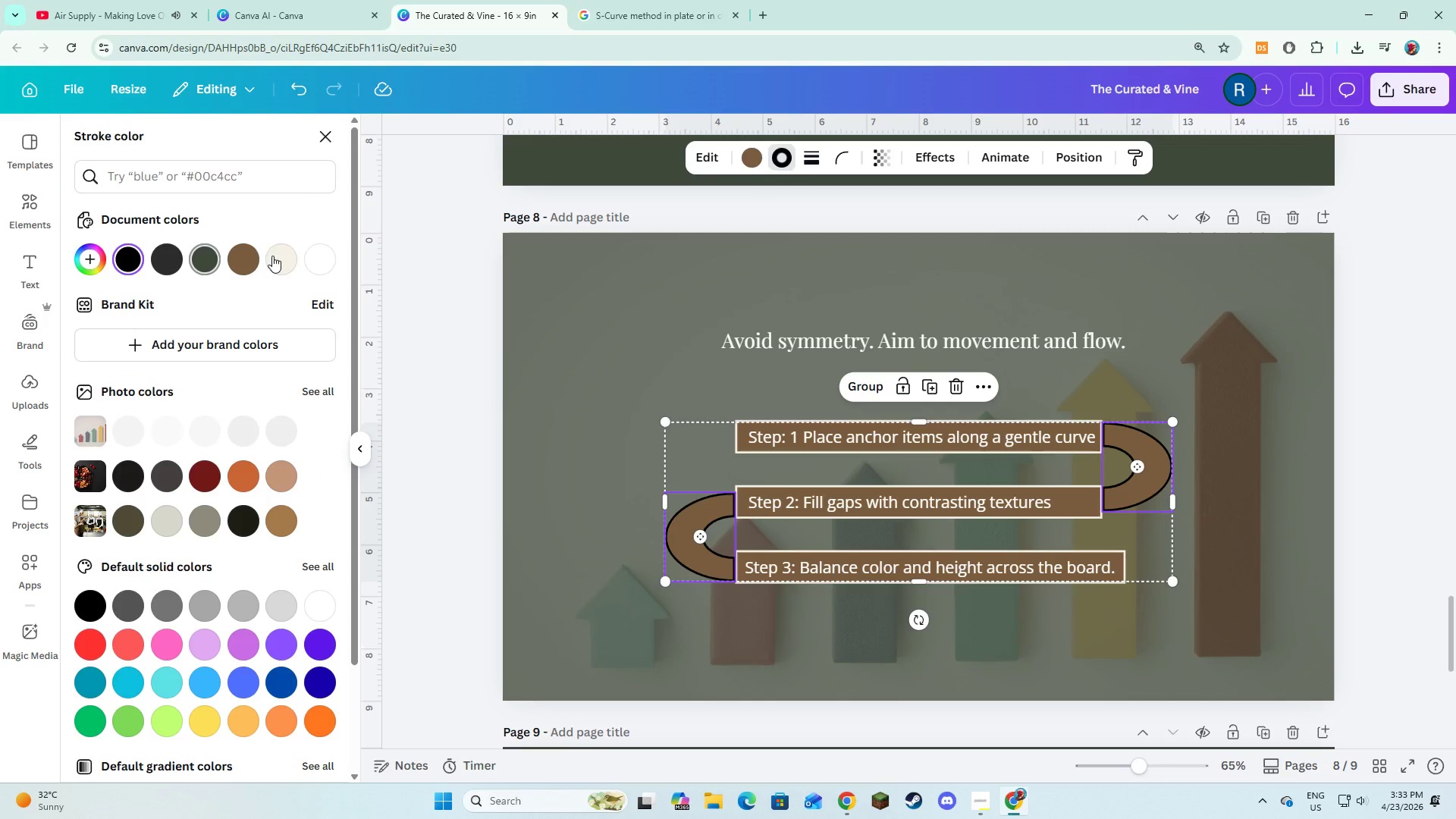 
left_click([273, 256])
 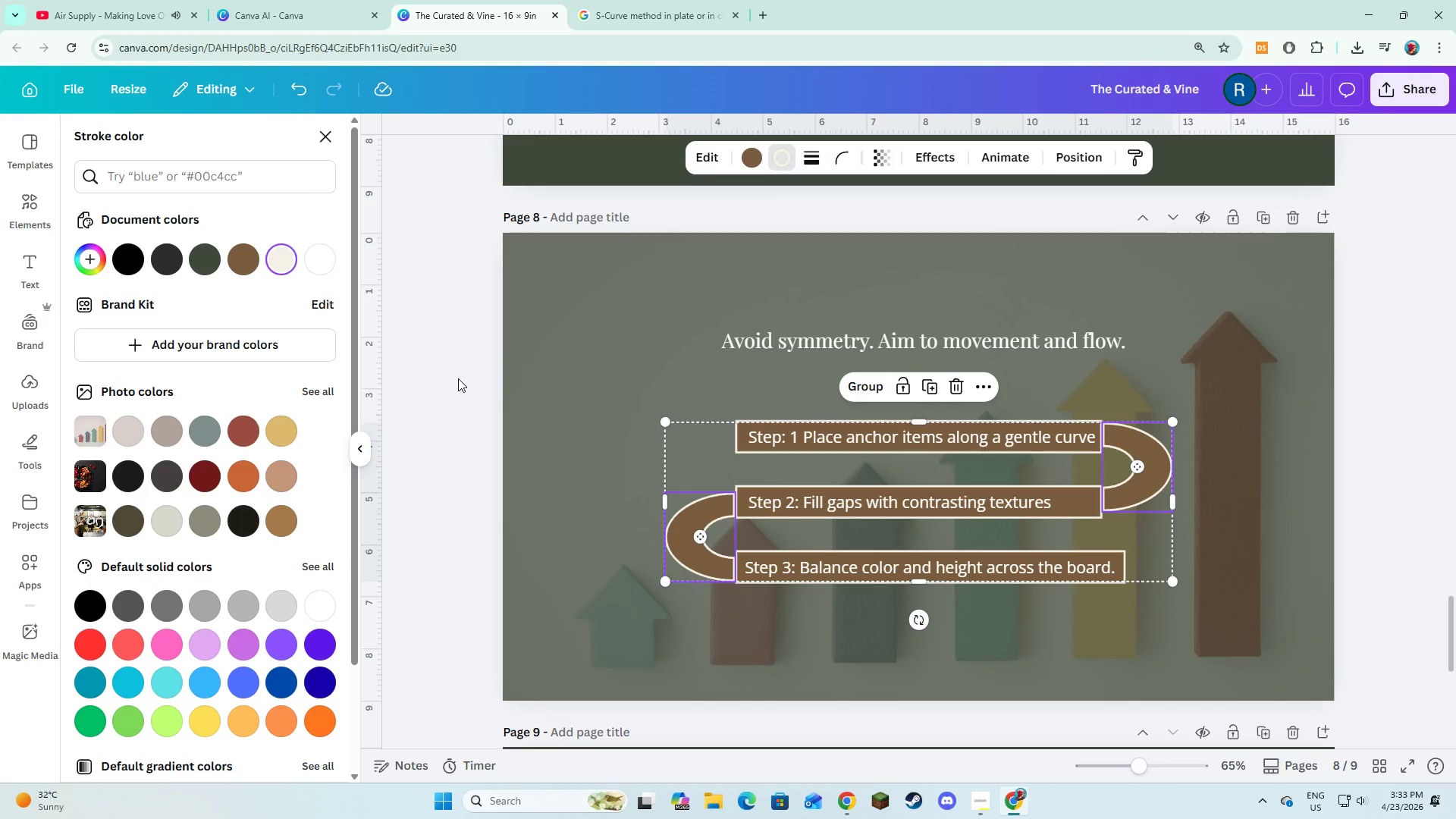 
double_click([458, 378])
 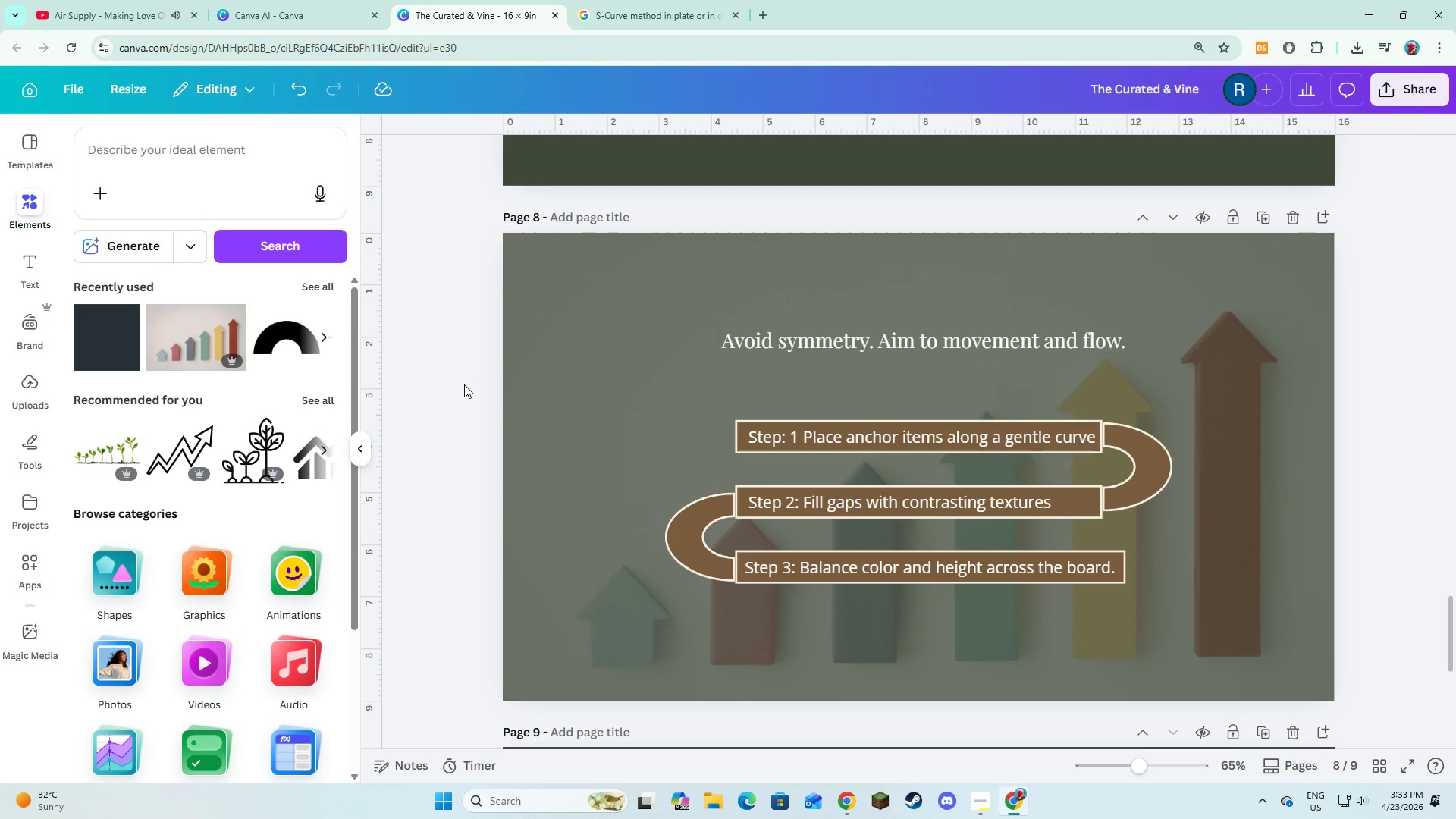 
wait(7.03)
 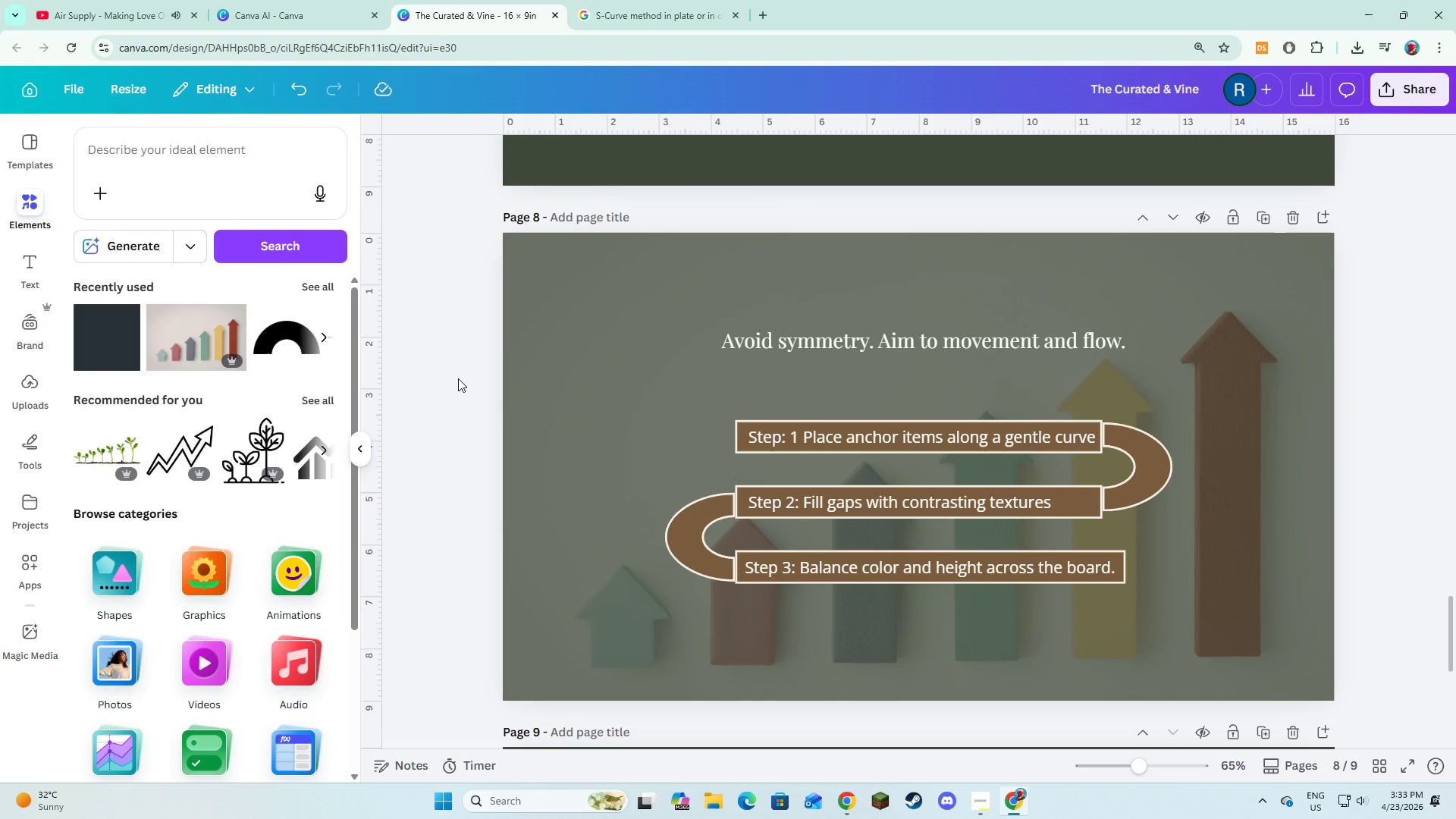 
scroll: coordinate [711, 416], scroll_direction: down, amount: 2.0
 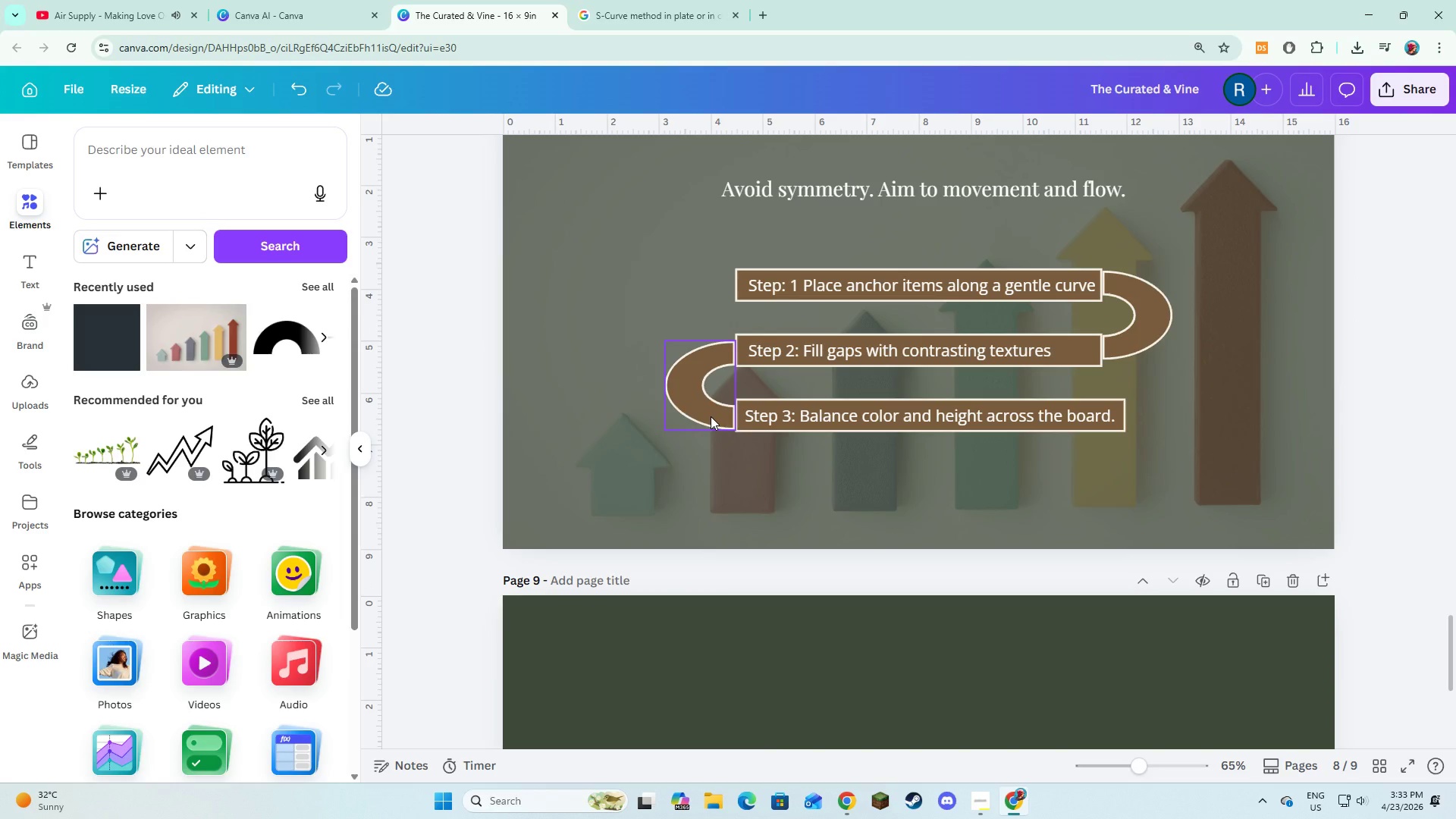 
scroll: coordinate [711, 416], scroll_direction: up, amount: 2.0
 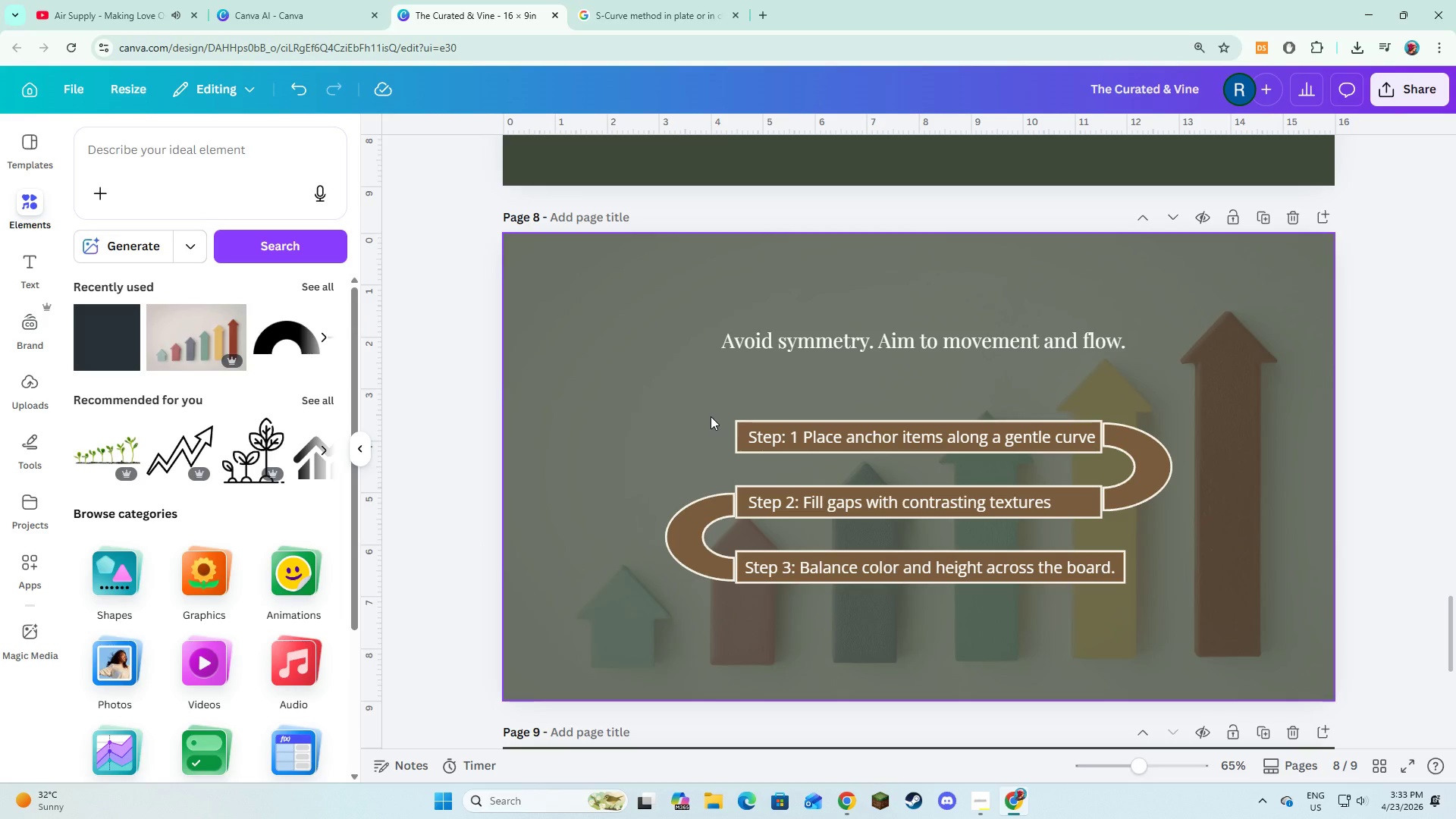 
scroll: coordinate [711, 416], scroll_direction: down, amount: 2.0
 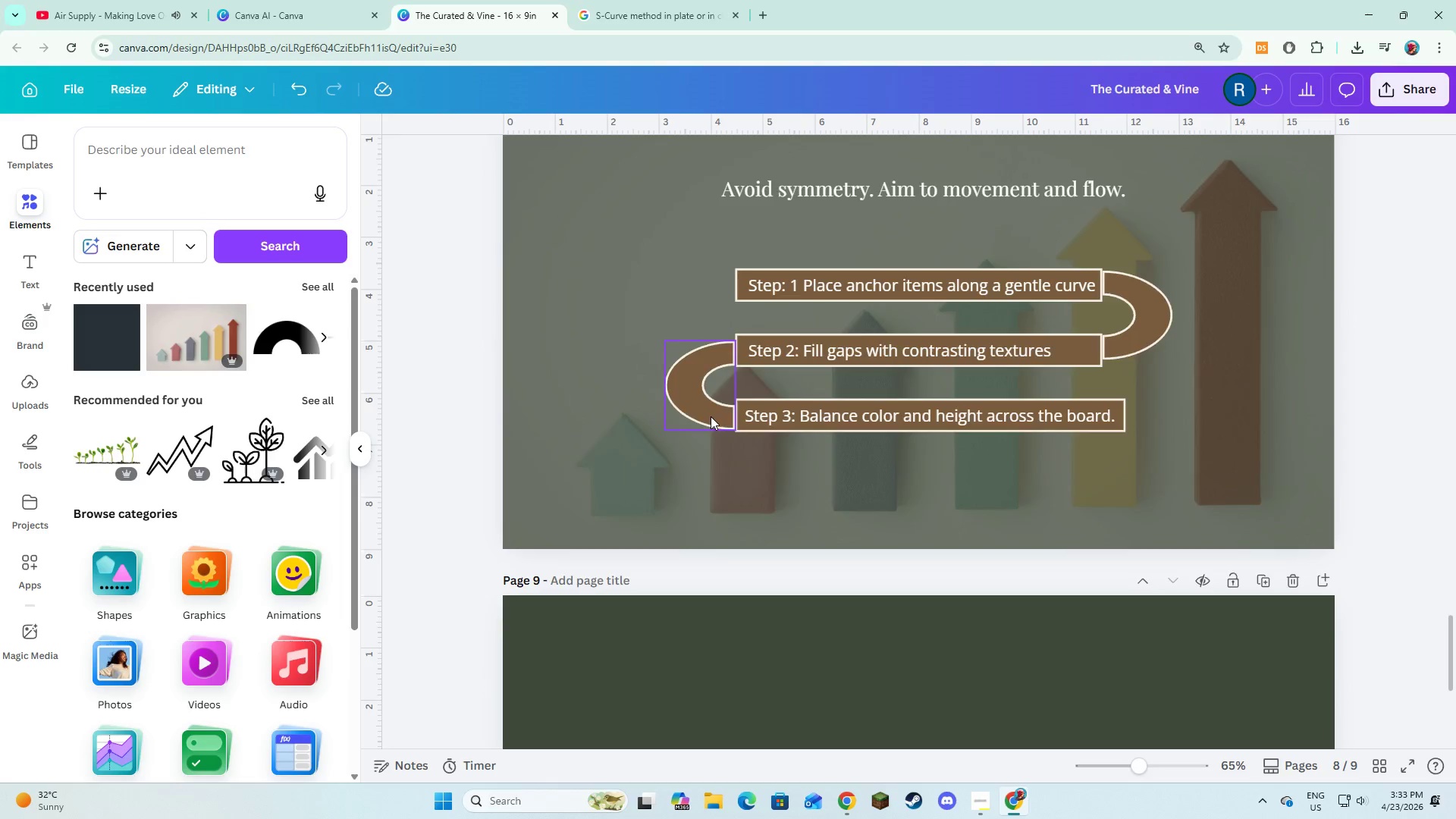 
scroll: coordinate [785, 401], scroll_direction: up, amount: 18.0
 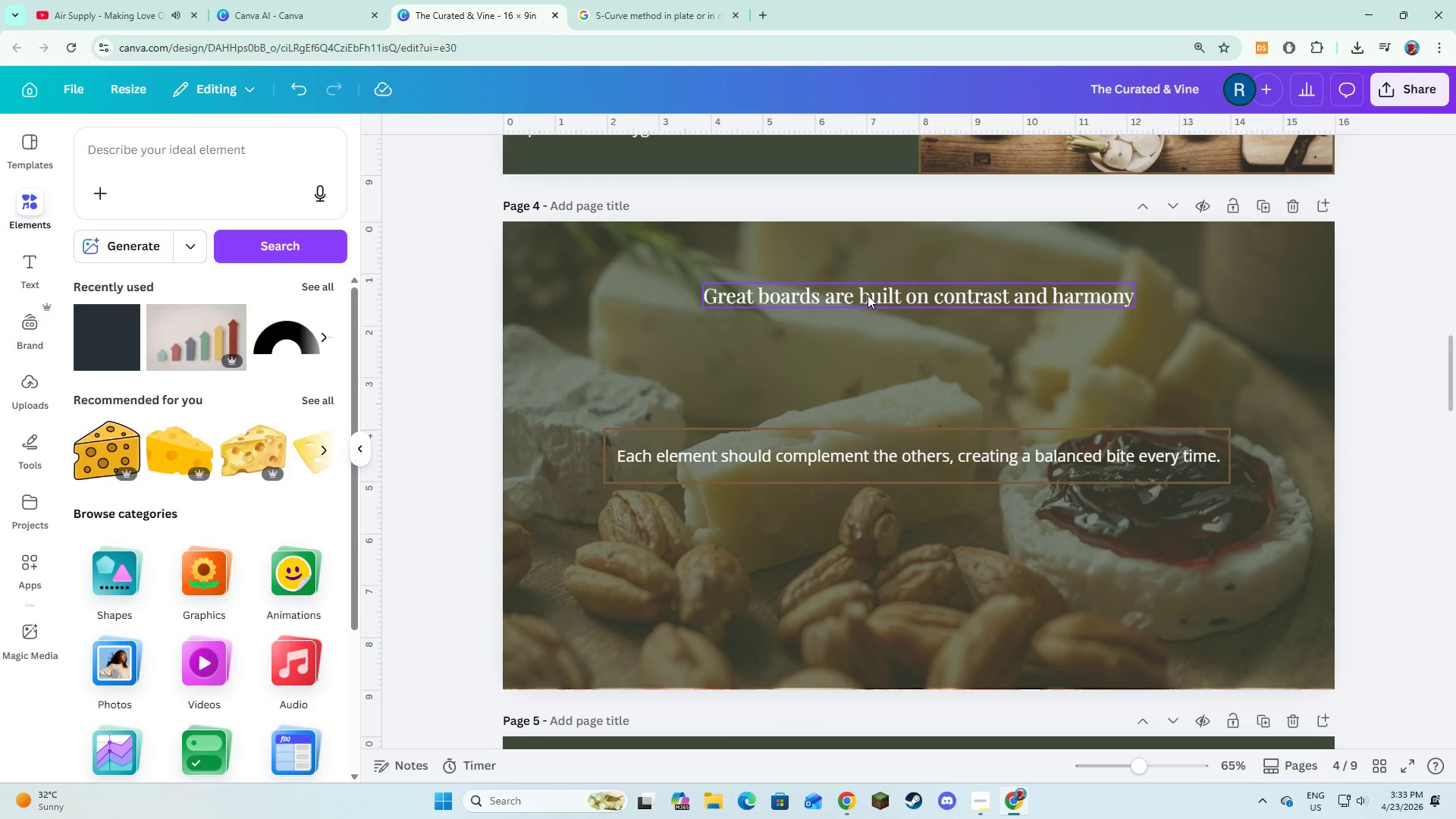 
left_click([868, 295])
 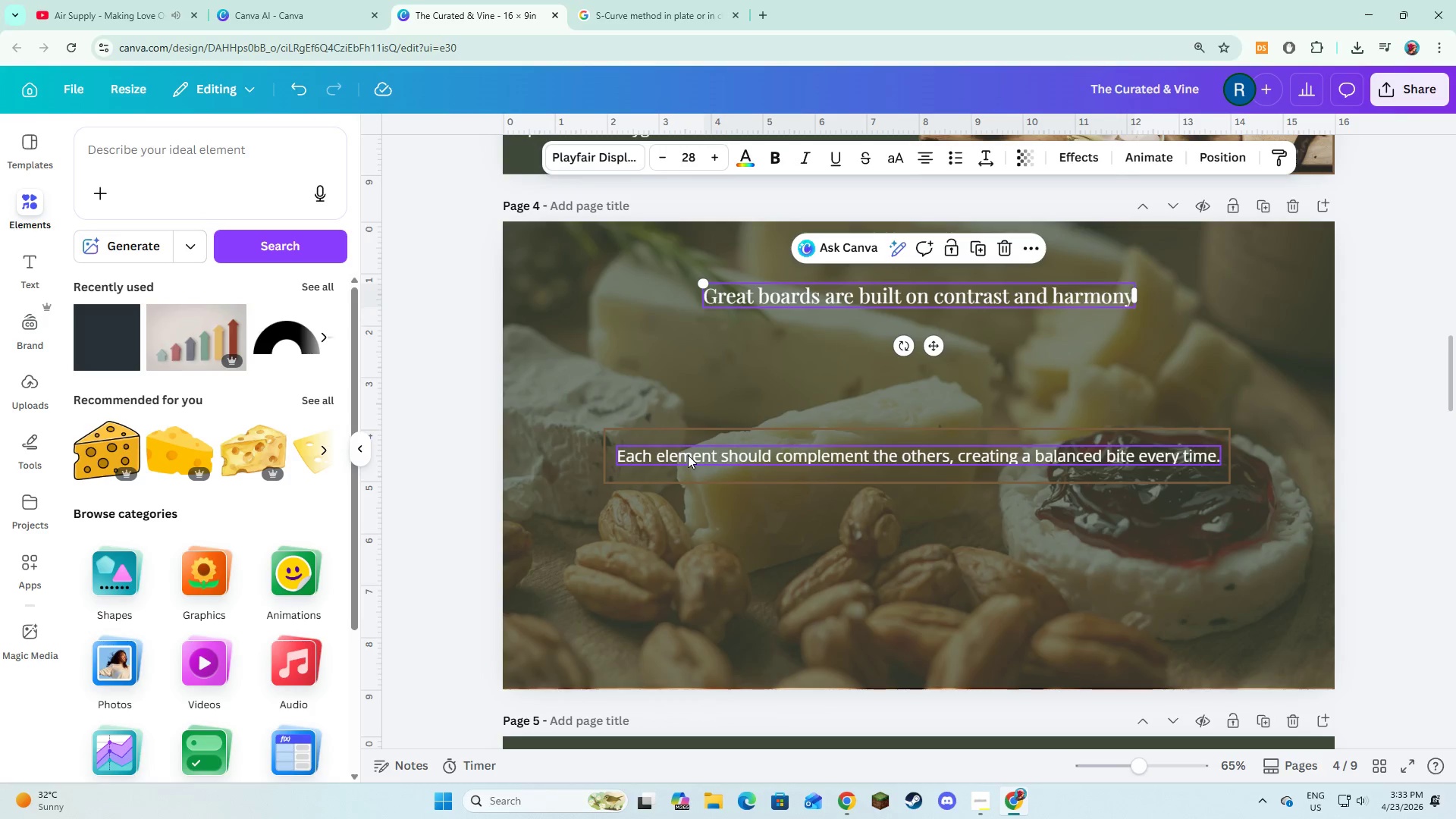 
left_click([688, 455])
 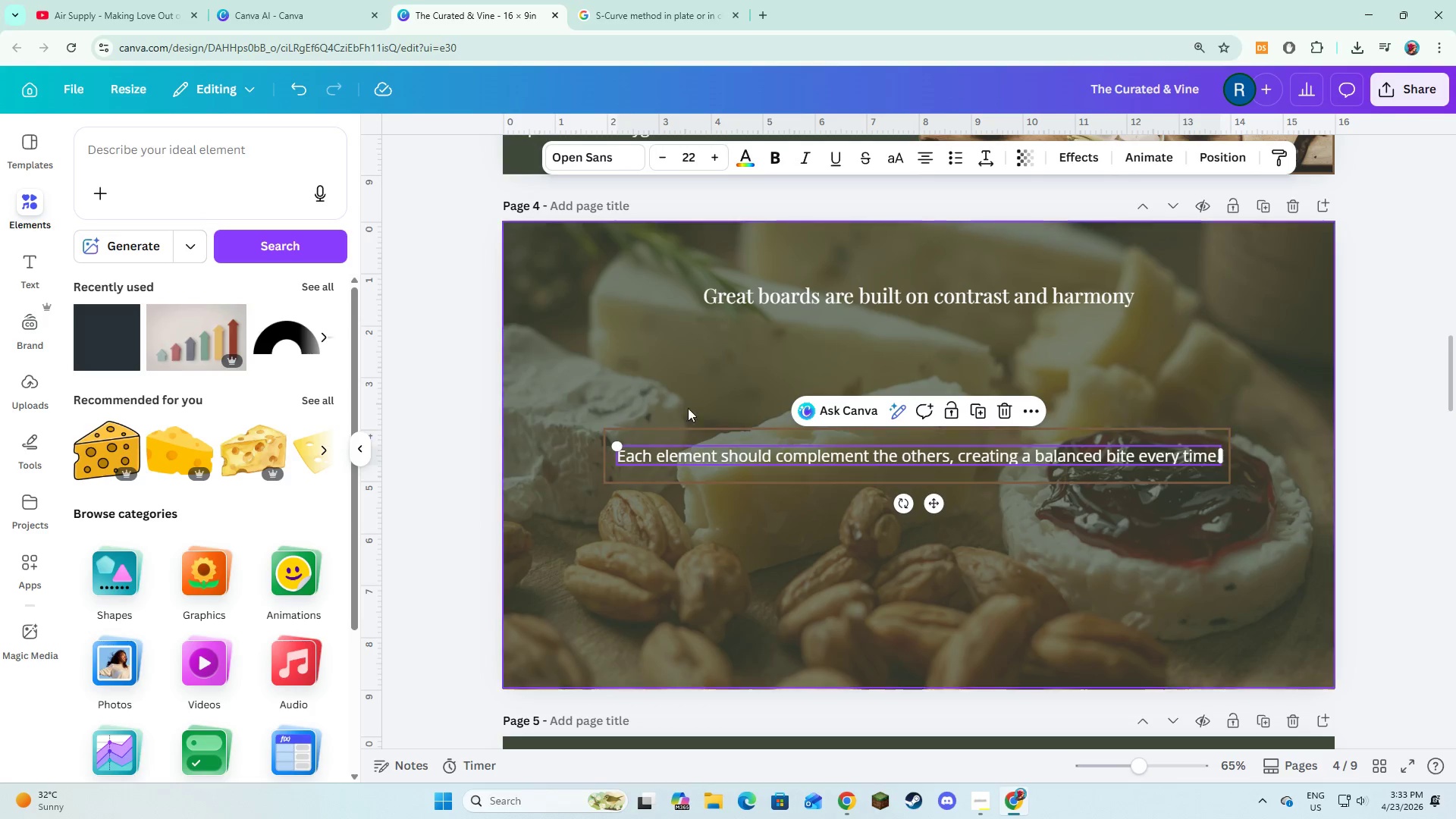 
left_click([688, 396])
 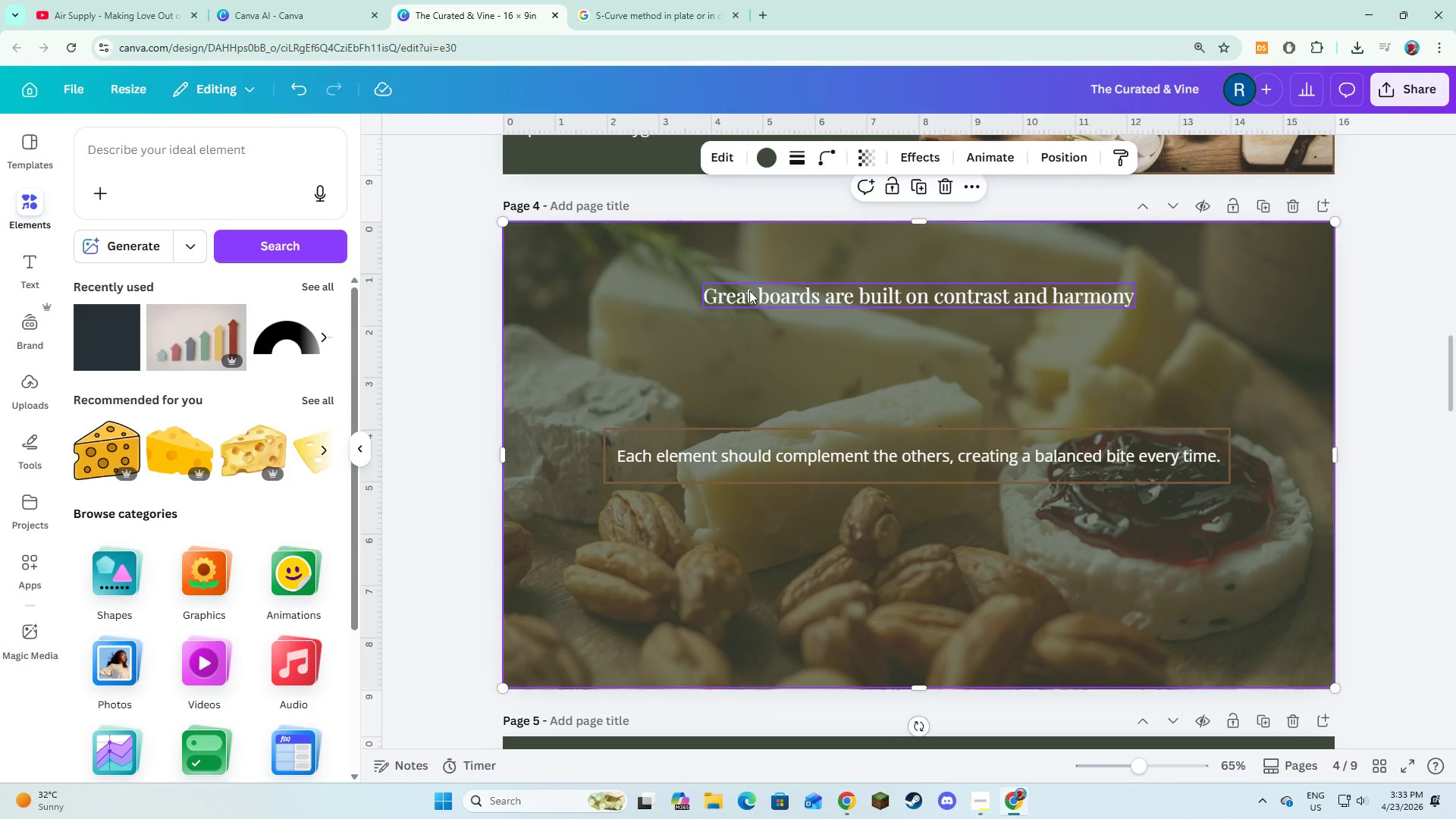 
left_click([749, 290])
 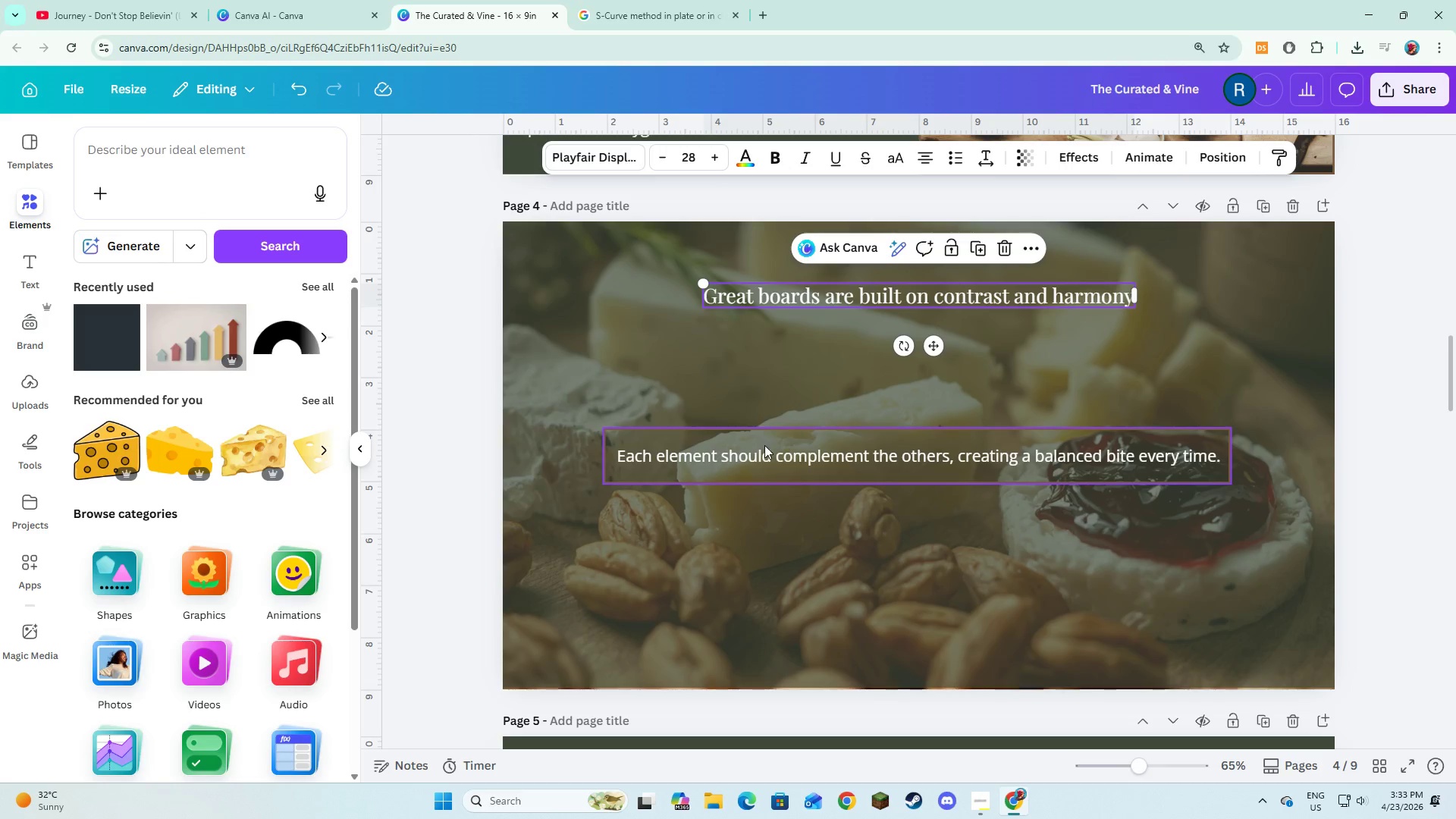 
scroll: coordinate [765, 378], scroll_direction: up, amount: 7.0
 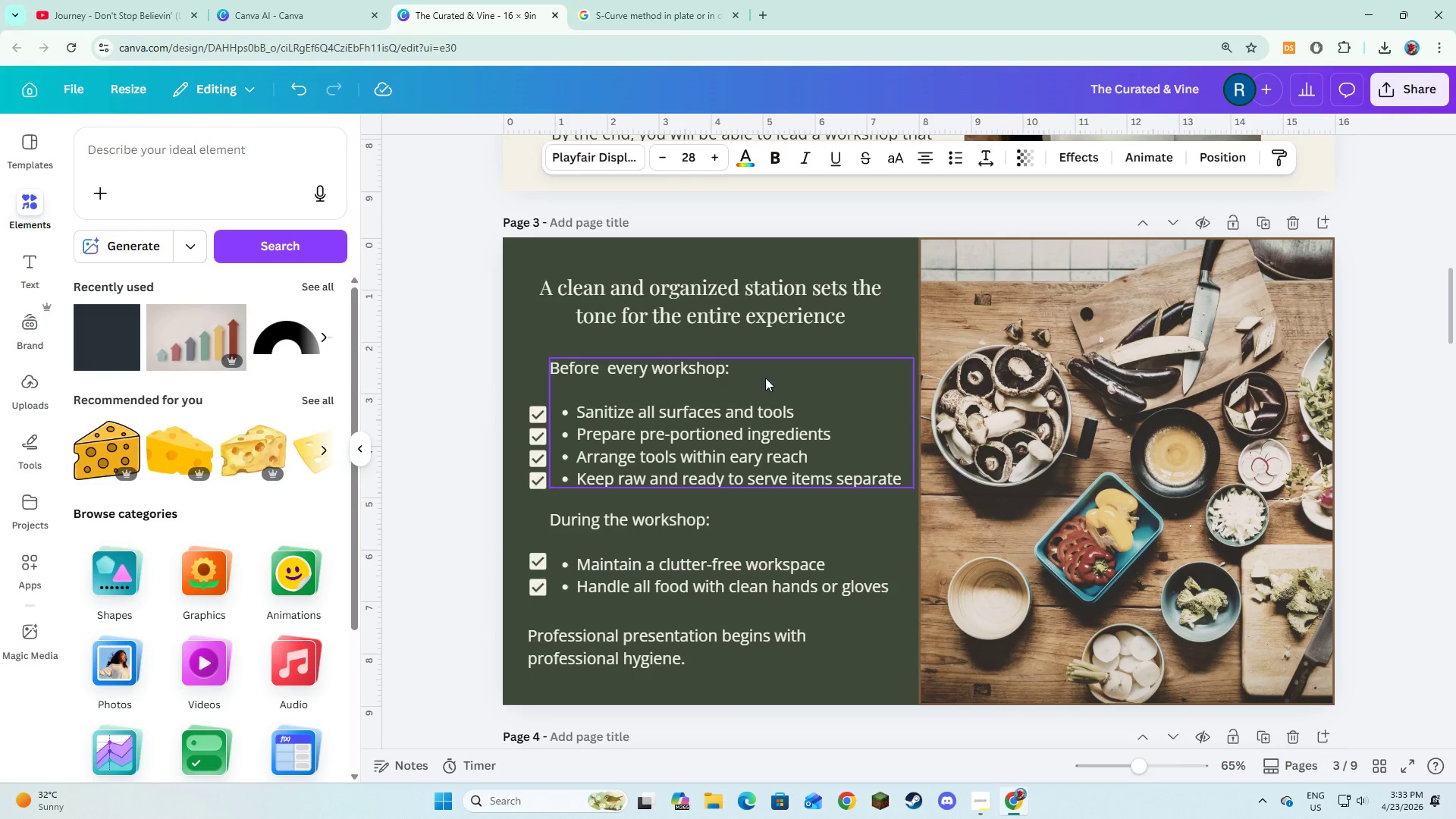 
scroll: coordinate [765, 378], scroll_direction: down, amount: 2.0
 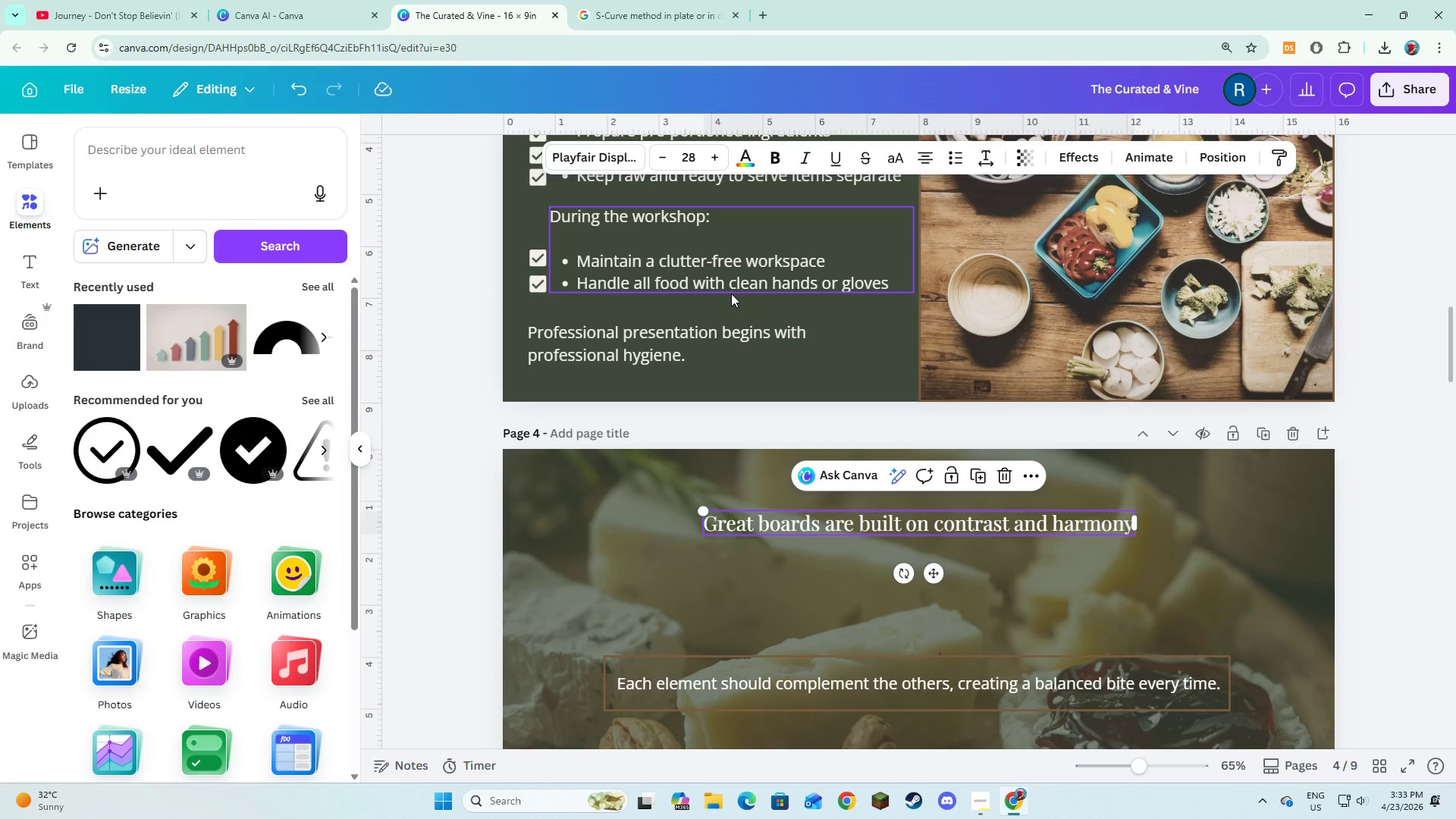 
left_click([730, 287])
 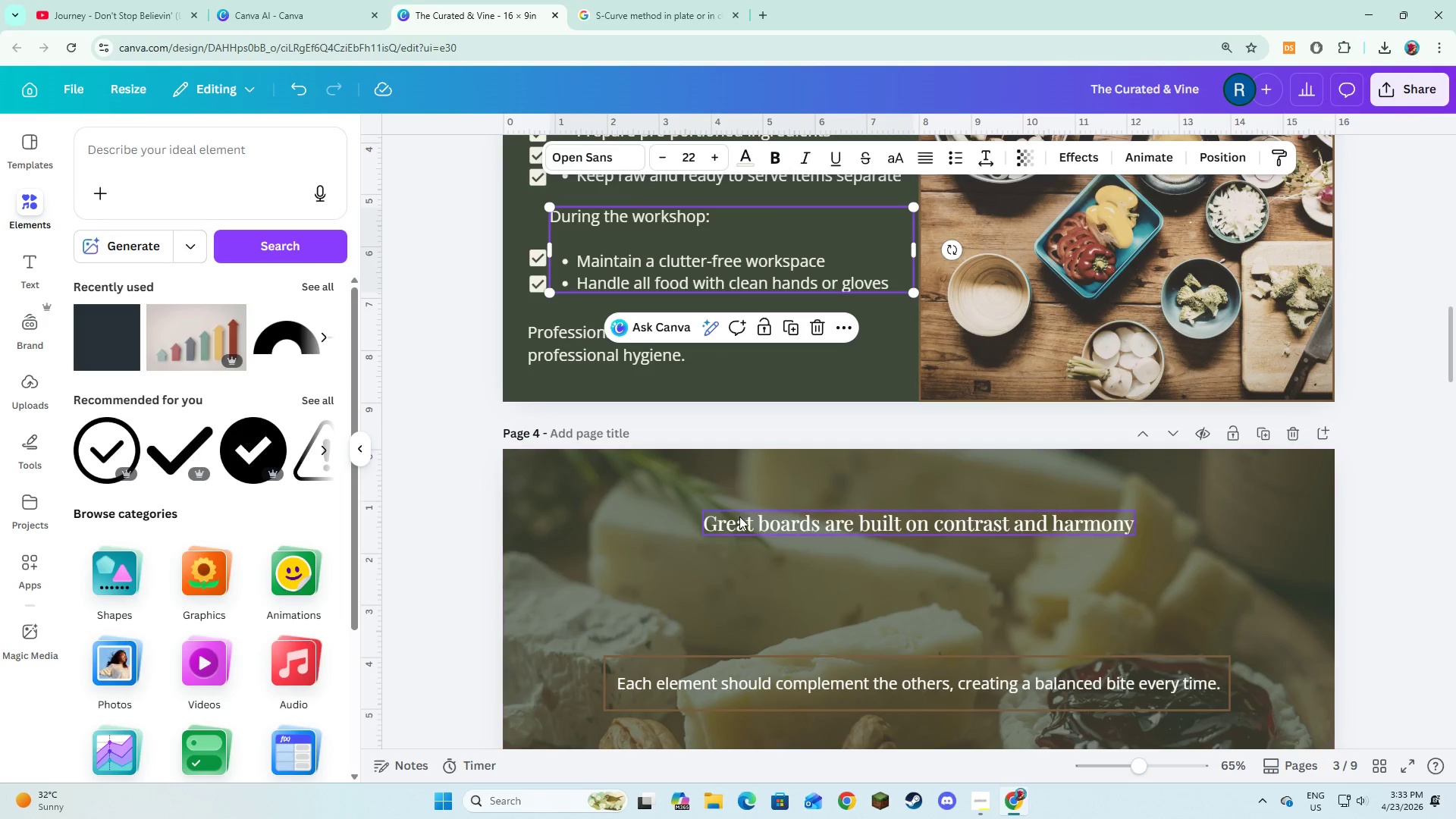 
left_click([739, 516])
 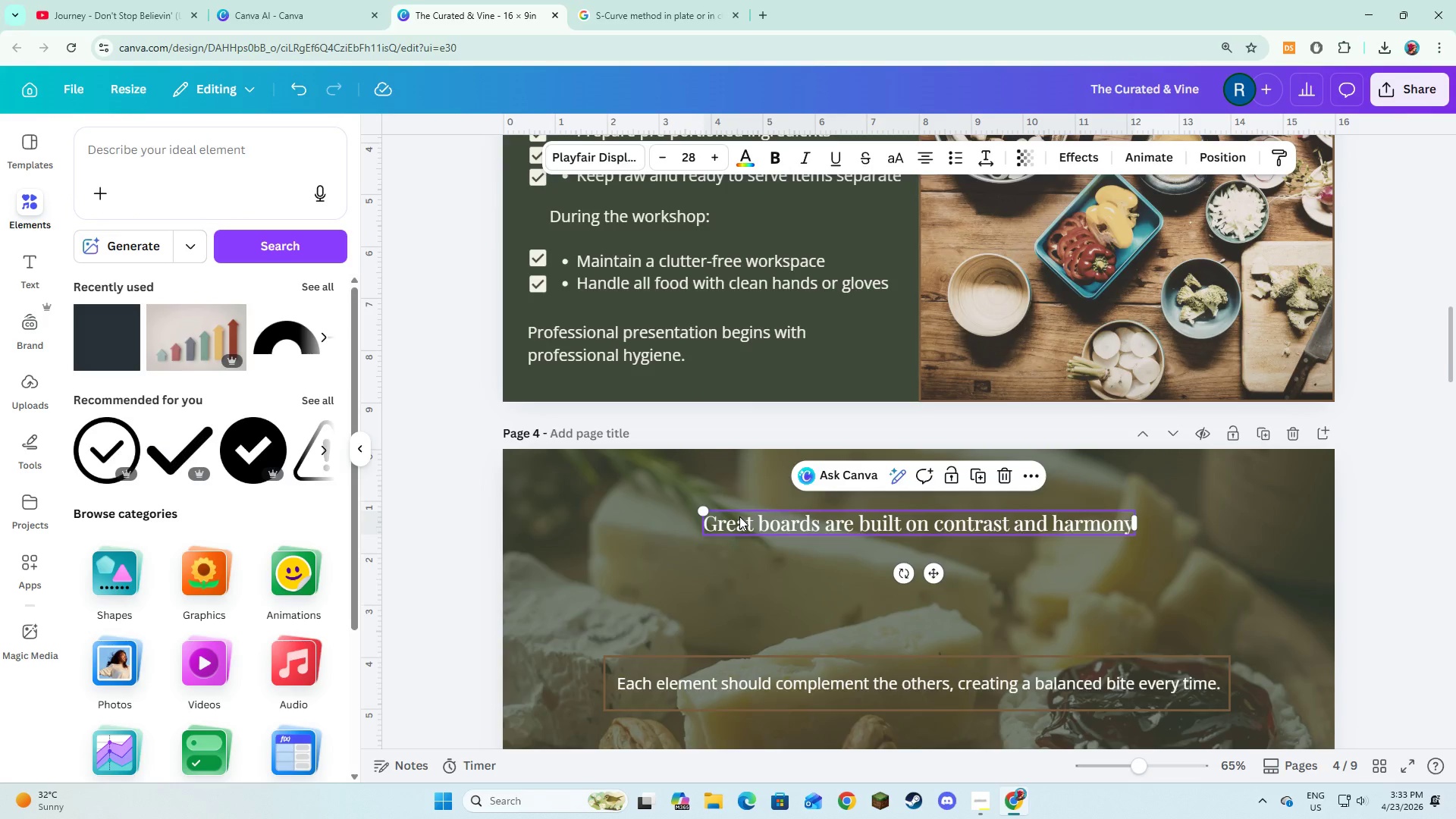 
scroll: coordinate [739, 516], scroll_direction: down, amount: 3.0
 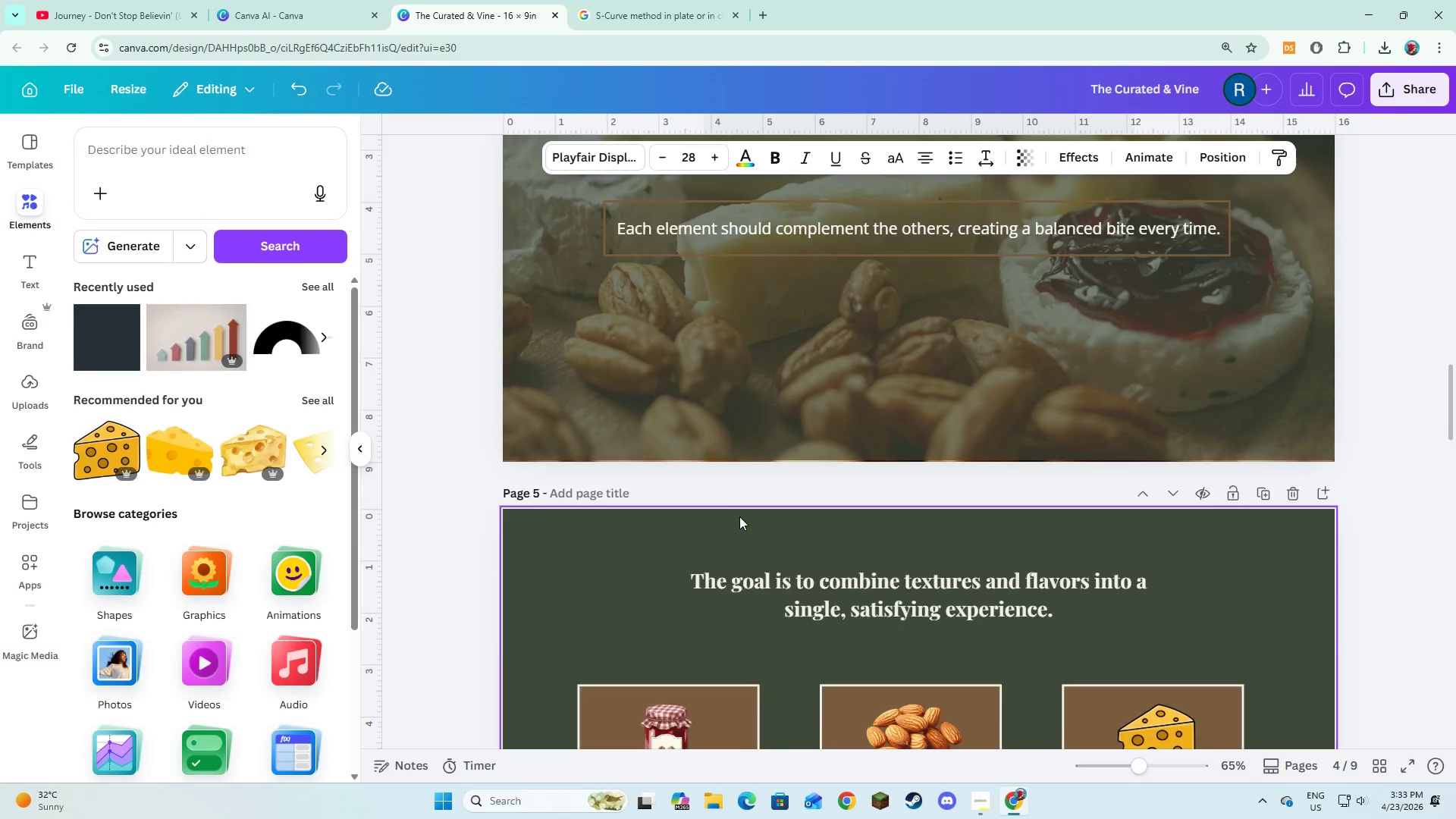 
scroll: coordinate [739, 516], scroll_direction: up, amount: 9.0
 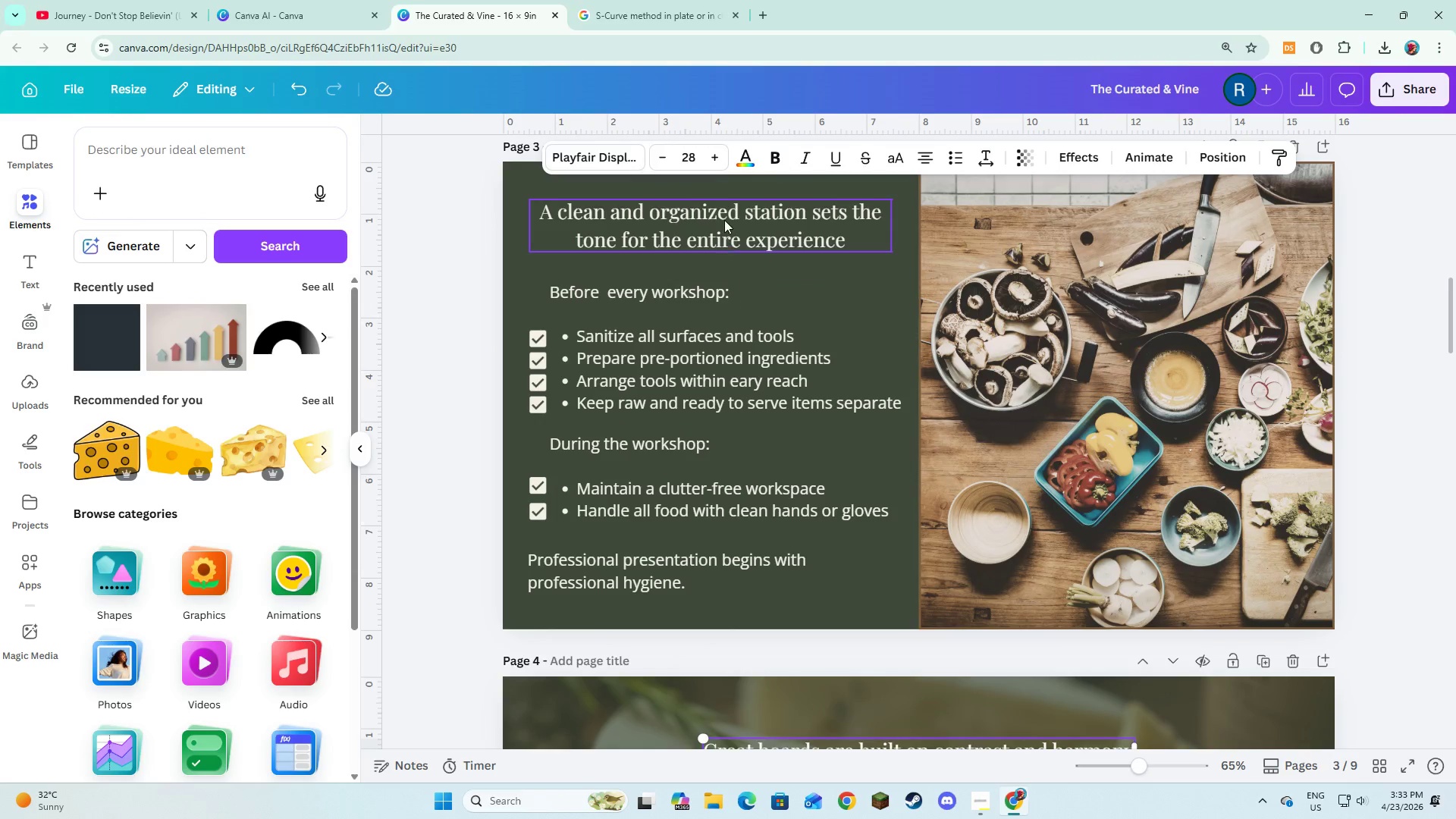 
left_click([724, 220])
 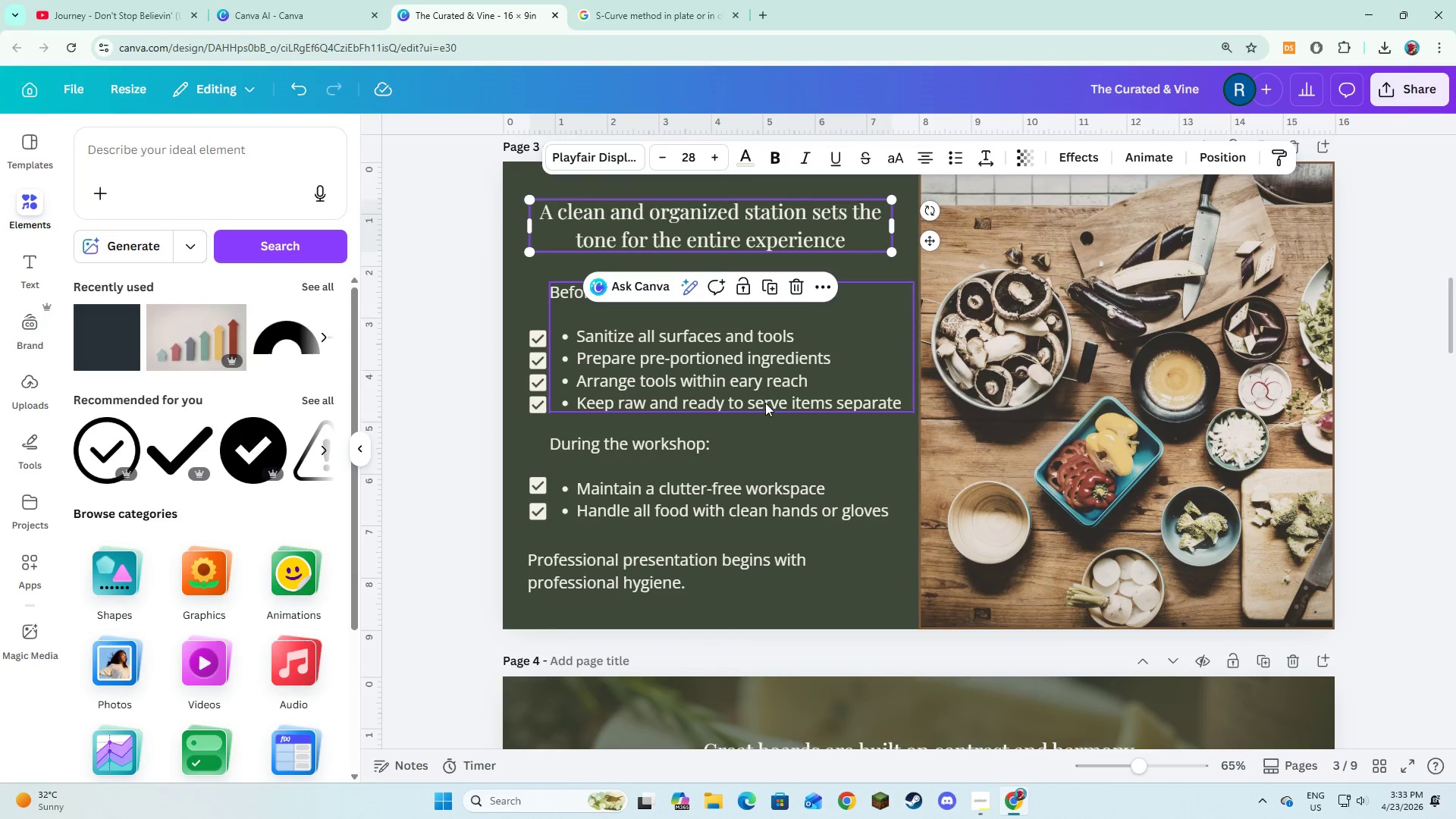 
scroll: coordinate [767, 455], scroll_direction: down, amount: 3.0
 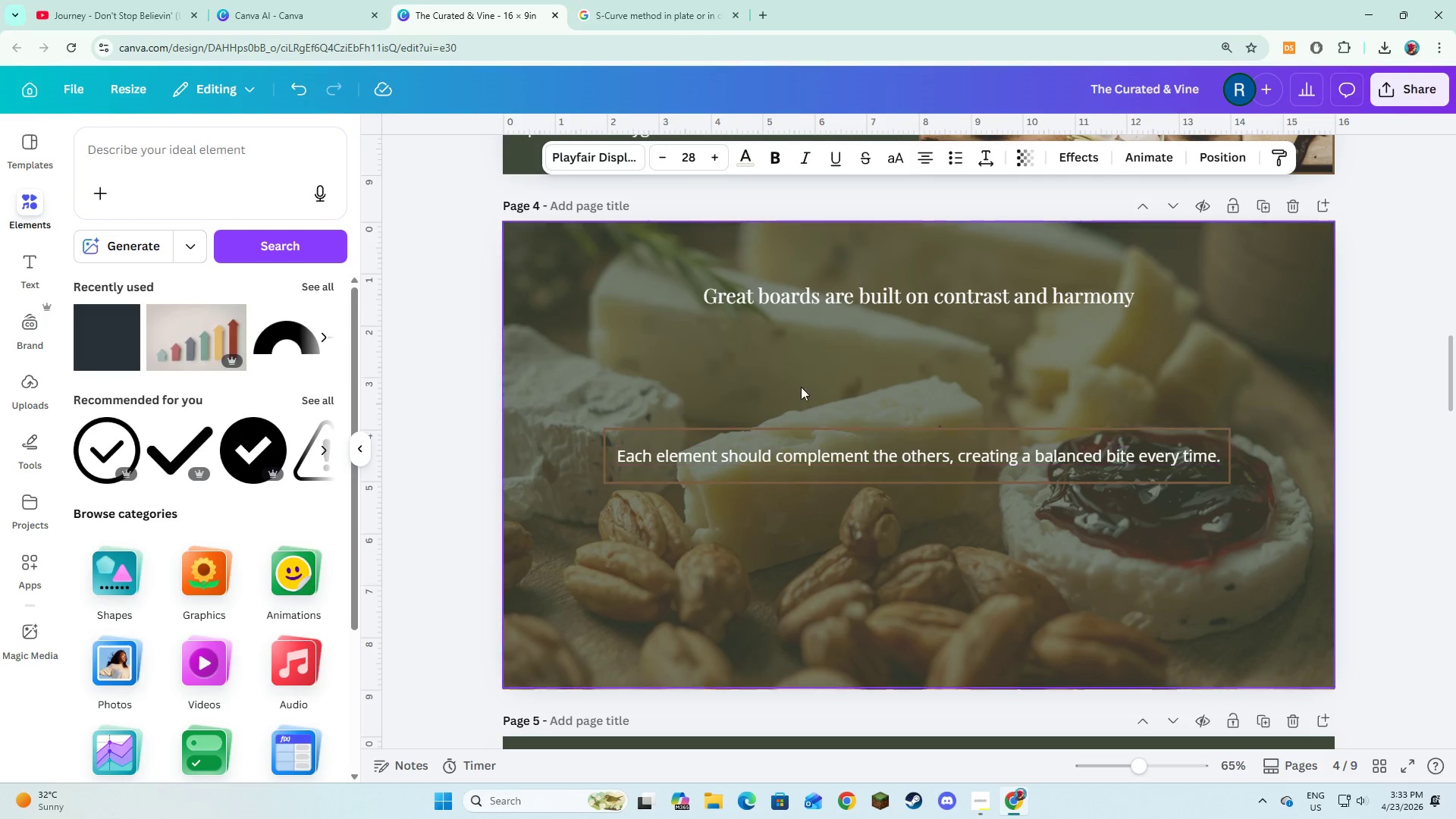 
scroll: coordinate [768, 319], scroll_direction: up, amount: 7.0
 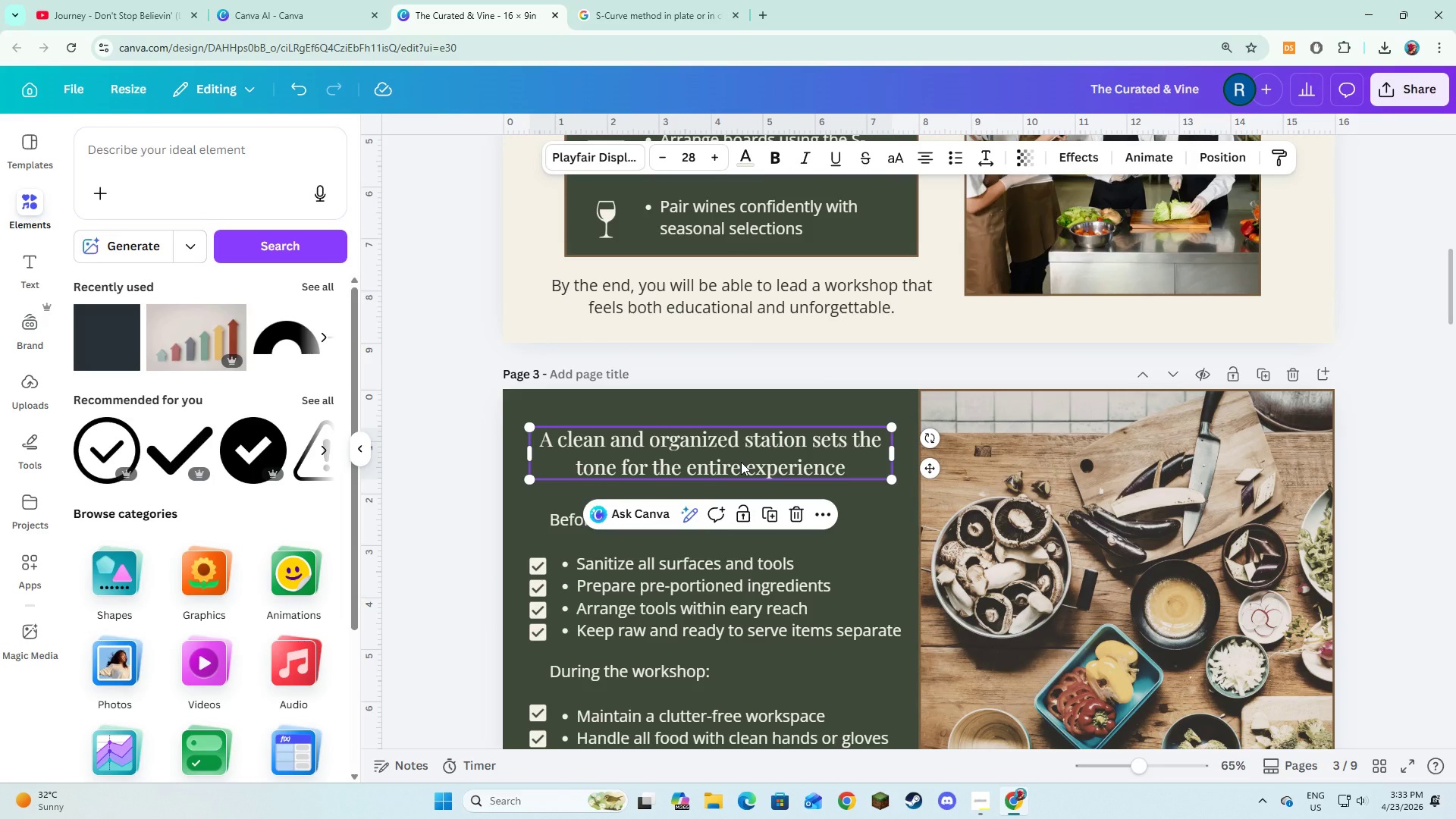 
scroll: coordinate [741, 462], scroll_direction: down, amount: 4.0
 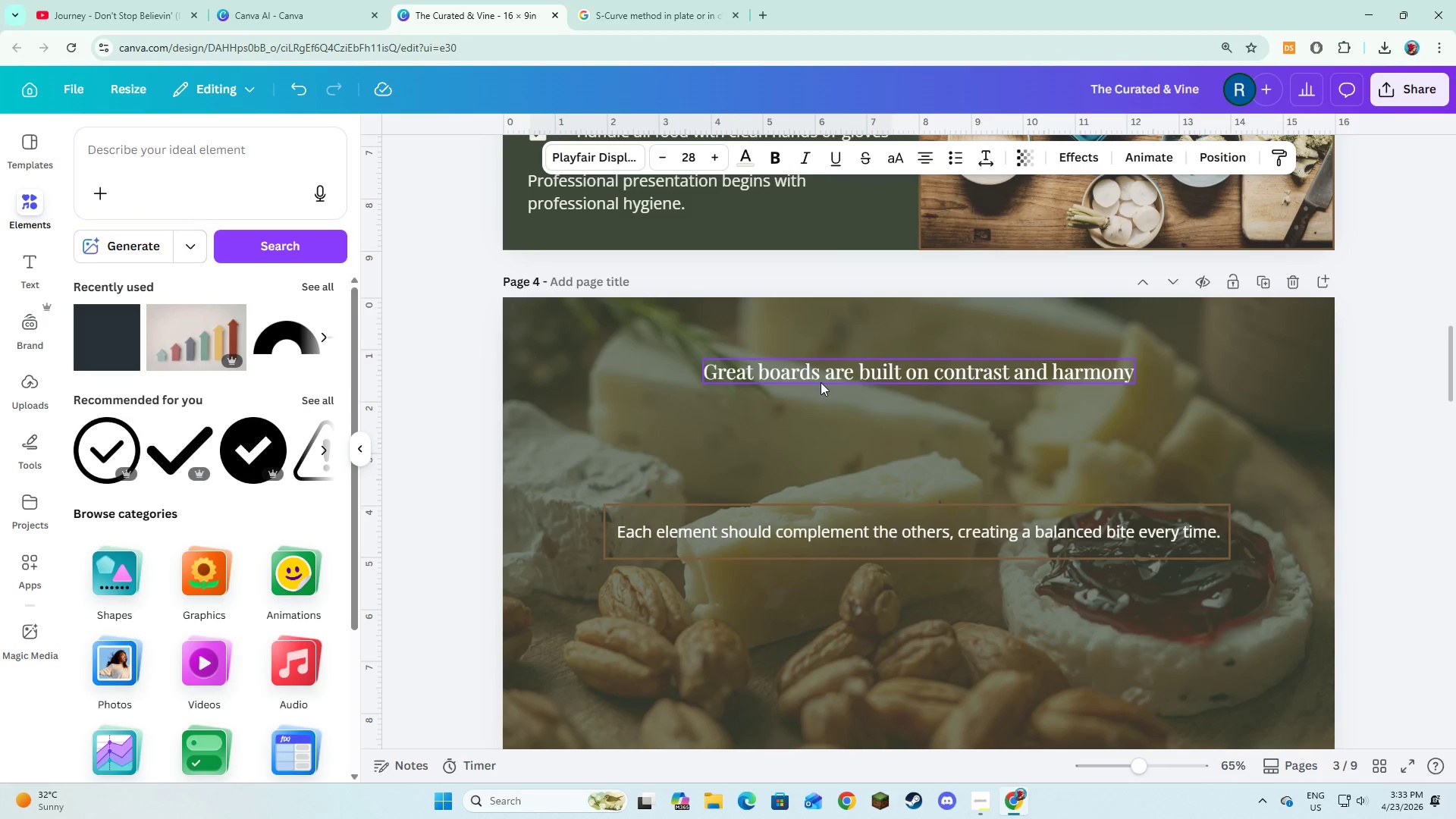 
left_click([821, 382])
 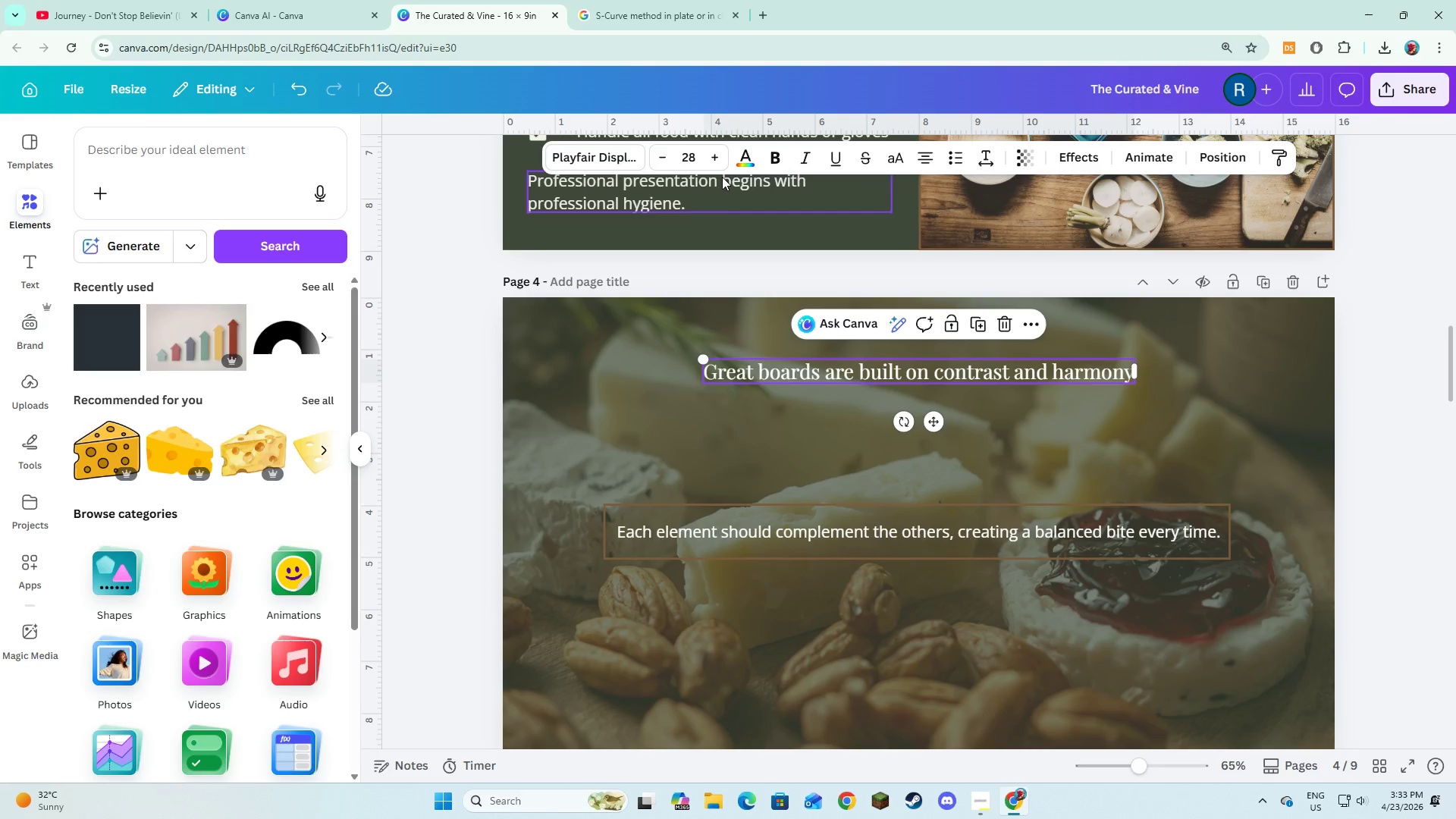 
left_click([739, 160])
 